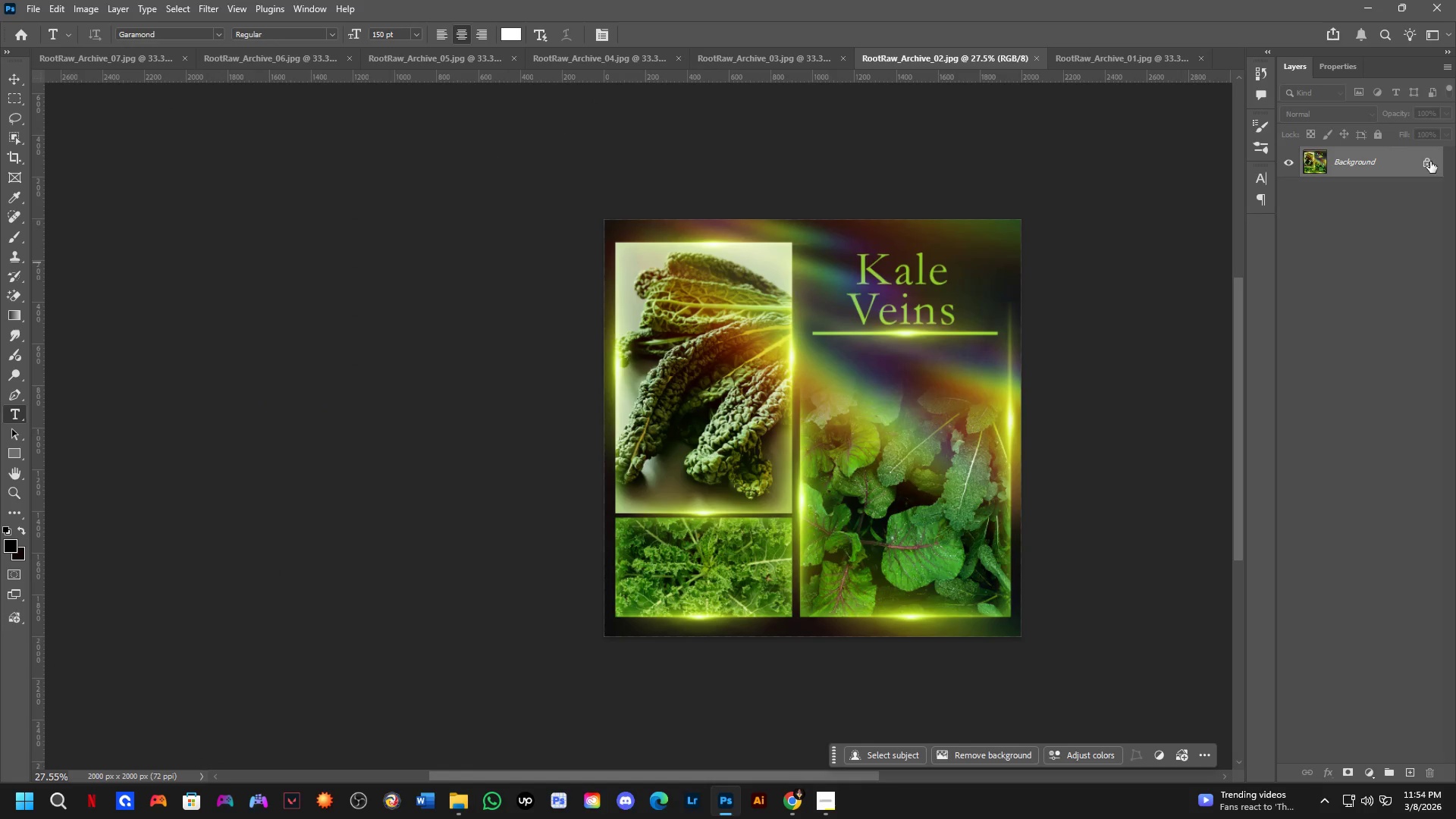 
left_click_drag(start_coordinate=[575, 429], to_coordinate=[767, 438])
 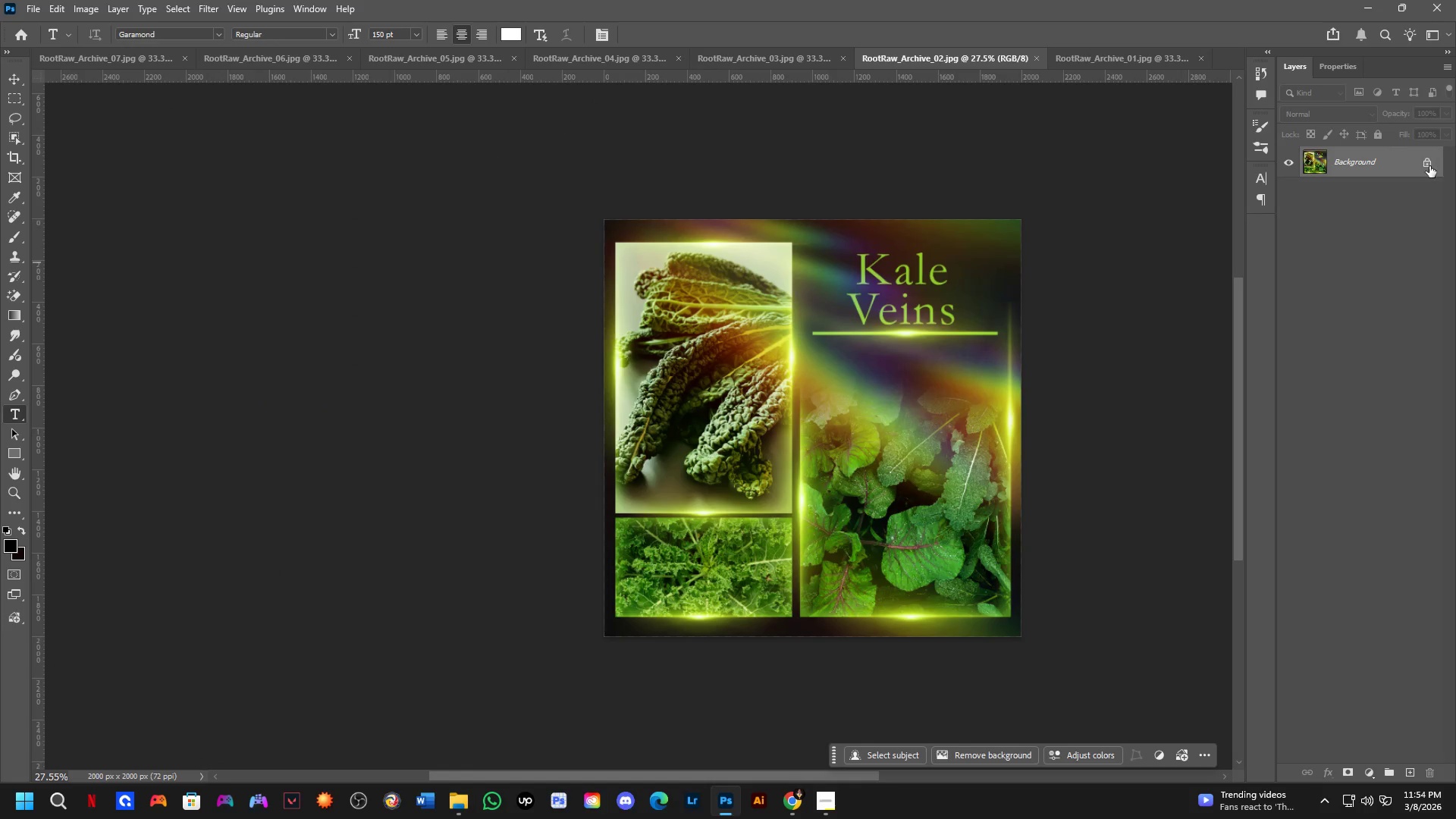 
left_click([1429, 168])
 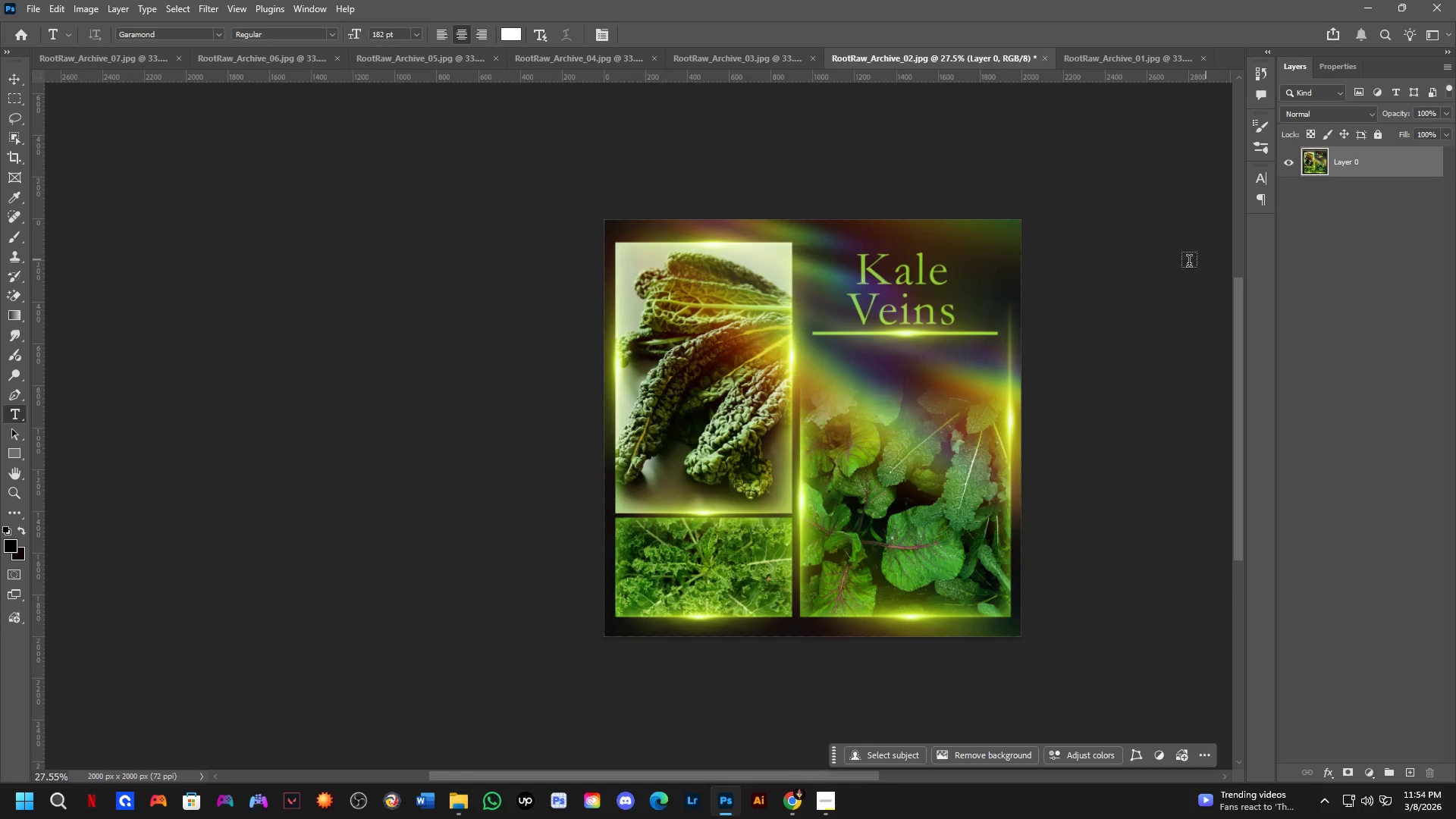 
key(C)
 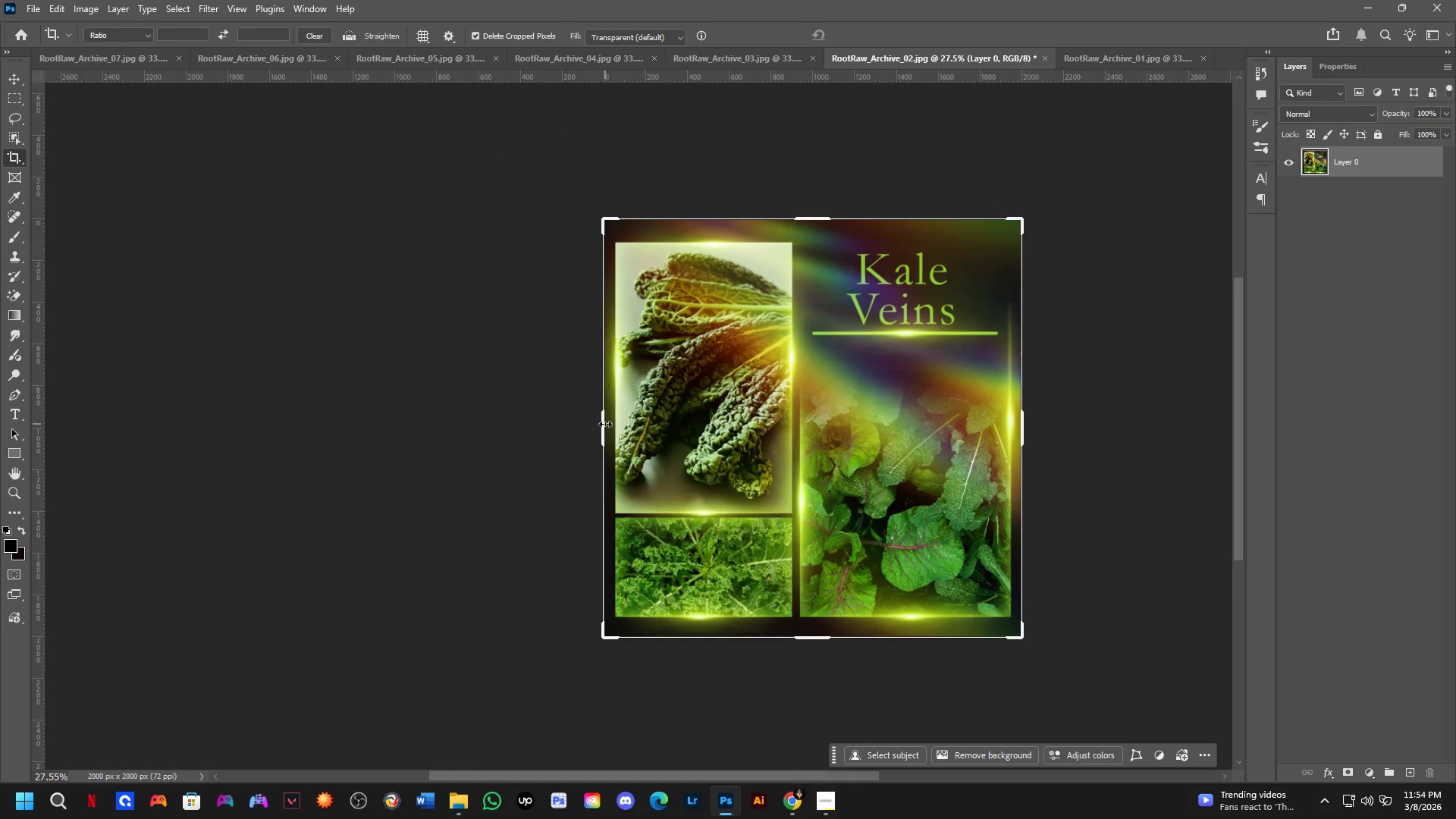 
left_click_drag(start_coordinate=[605, 428], to_coordinate=[440, 438])
 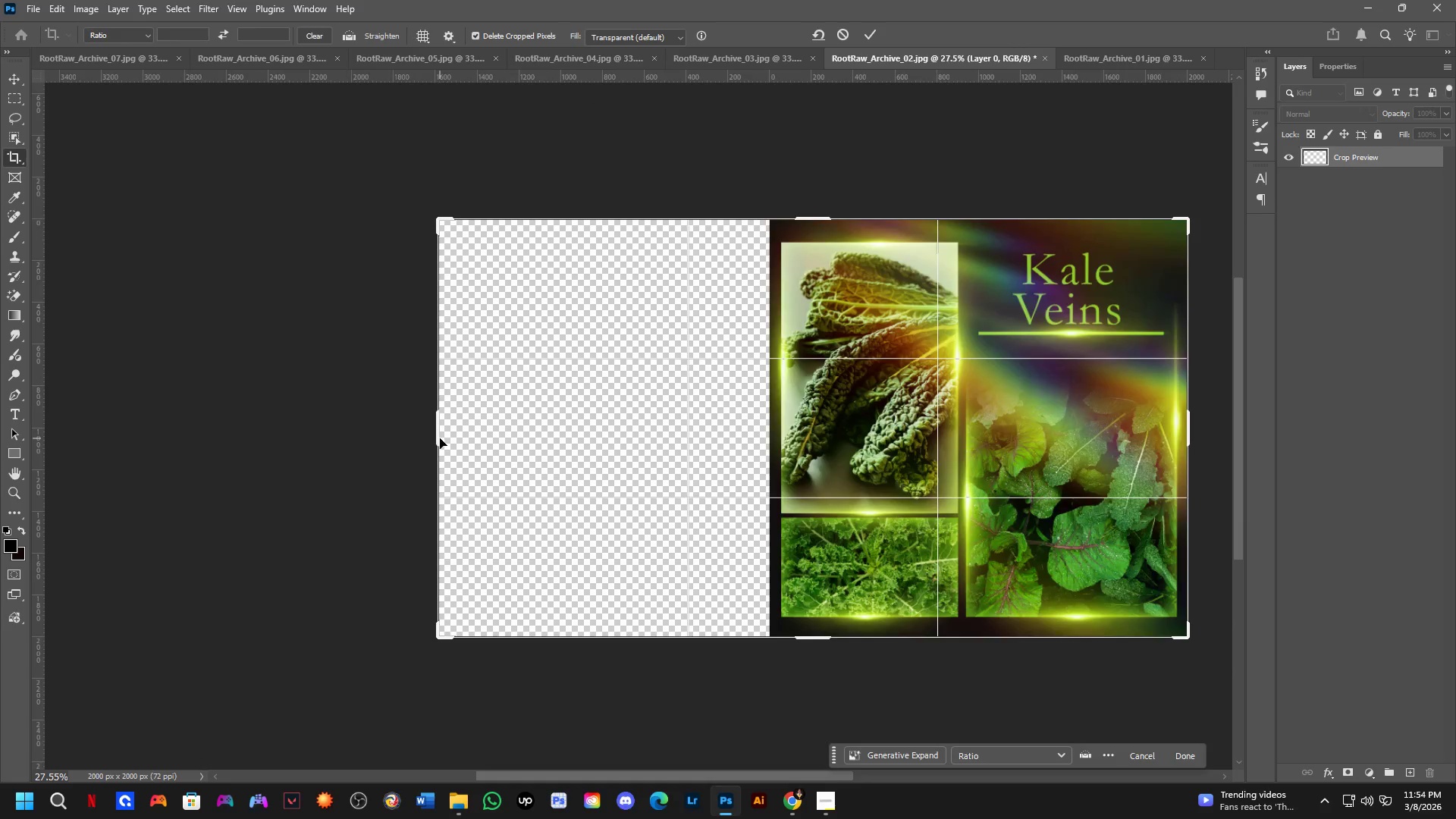 
key(NumpadEnter)
 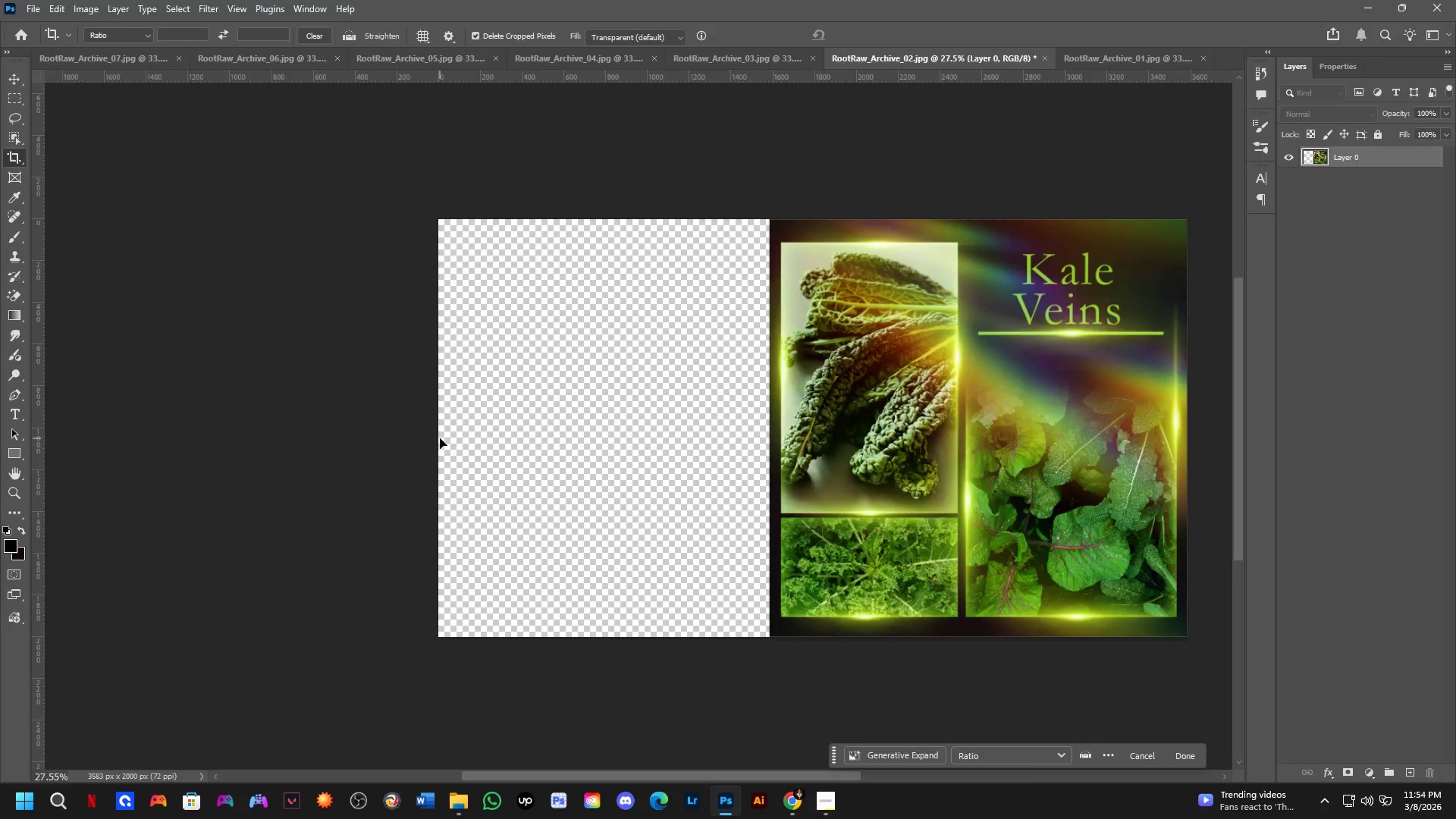 
key(Alt+AltLeft)
 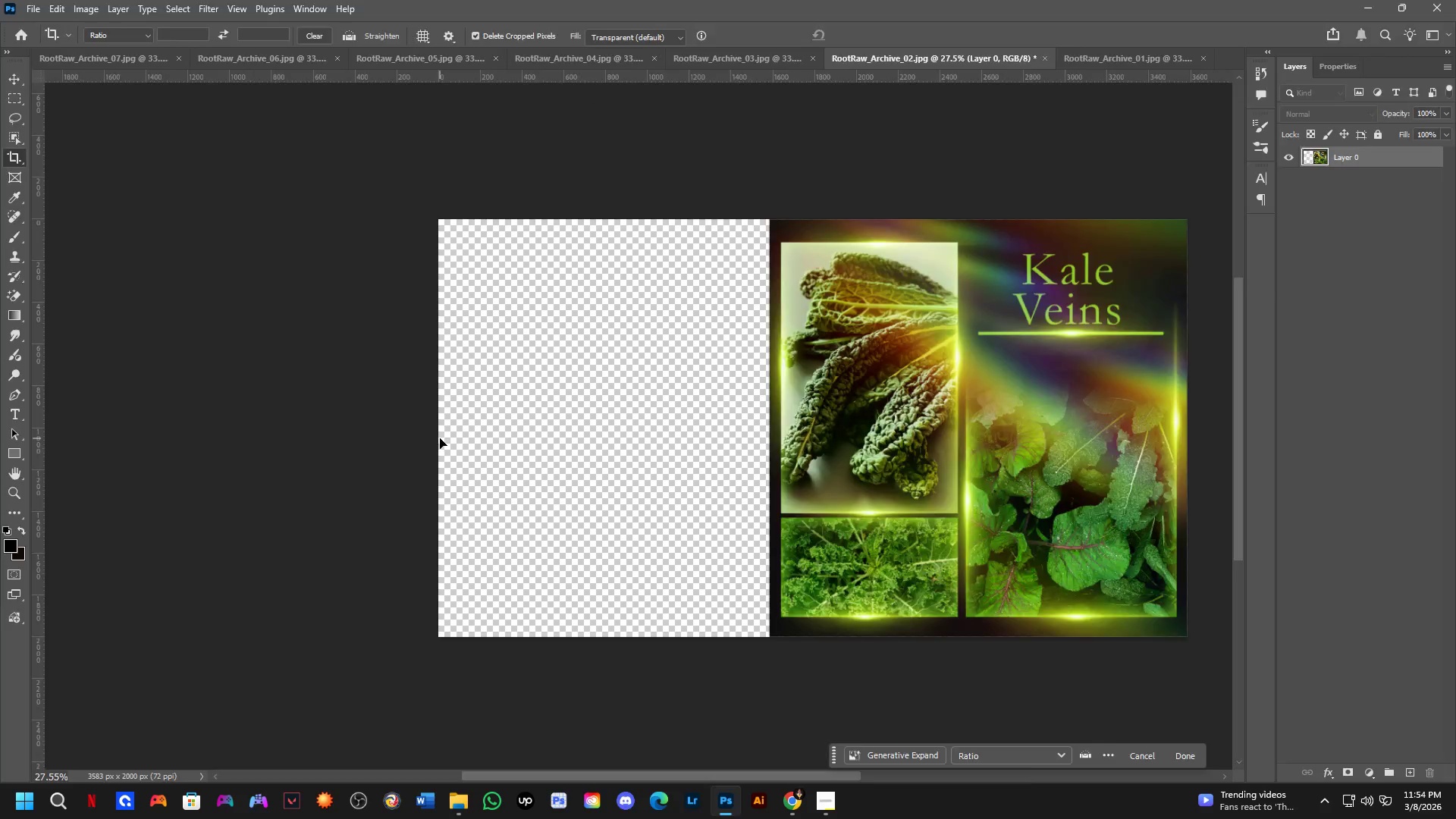 
key(Alt+Tab)
 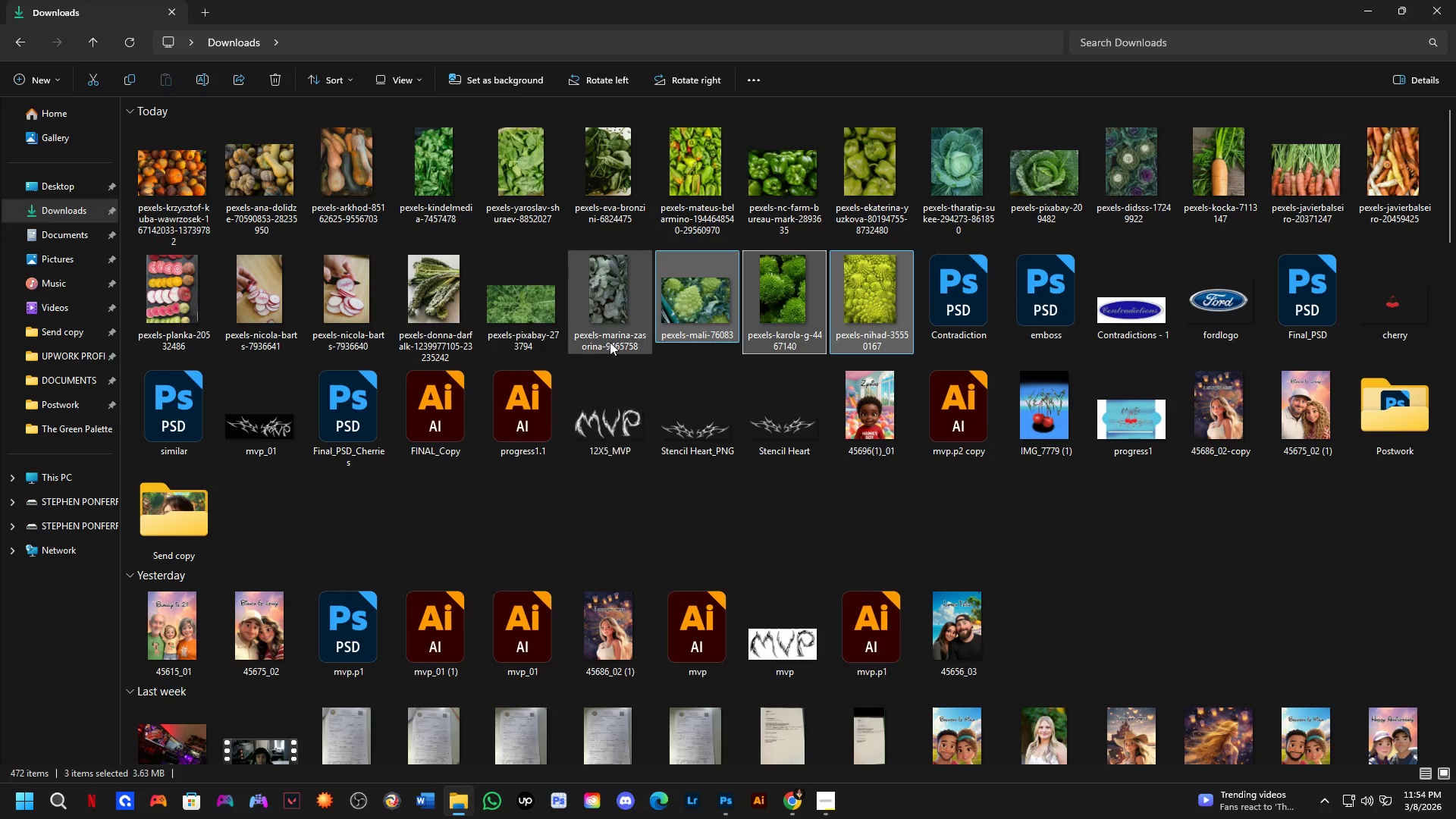 
left_click([613, 315])
 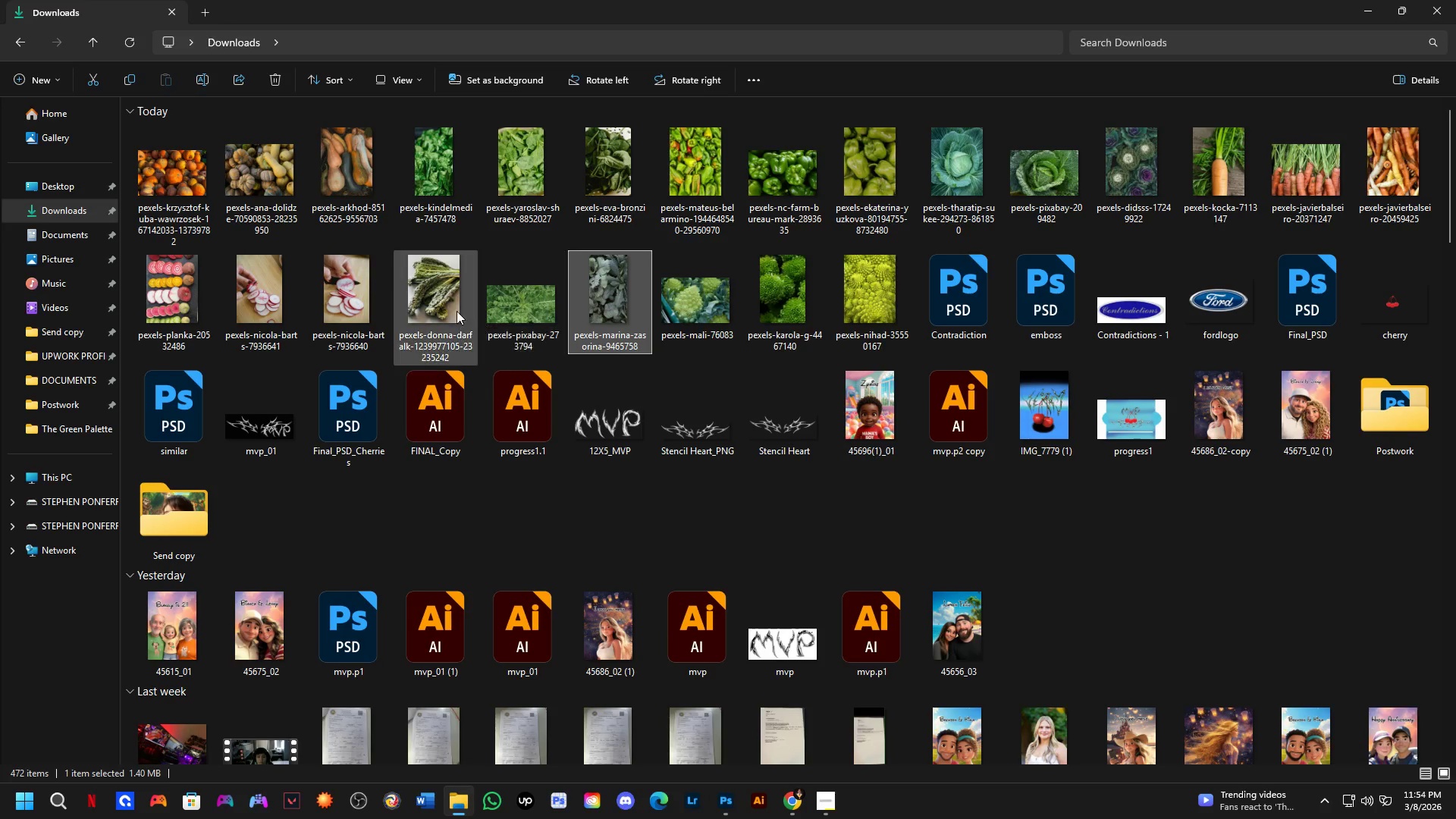 
key(Alt+Control+ControlLeft)
 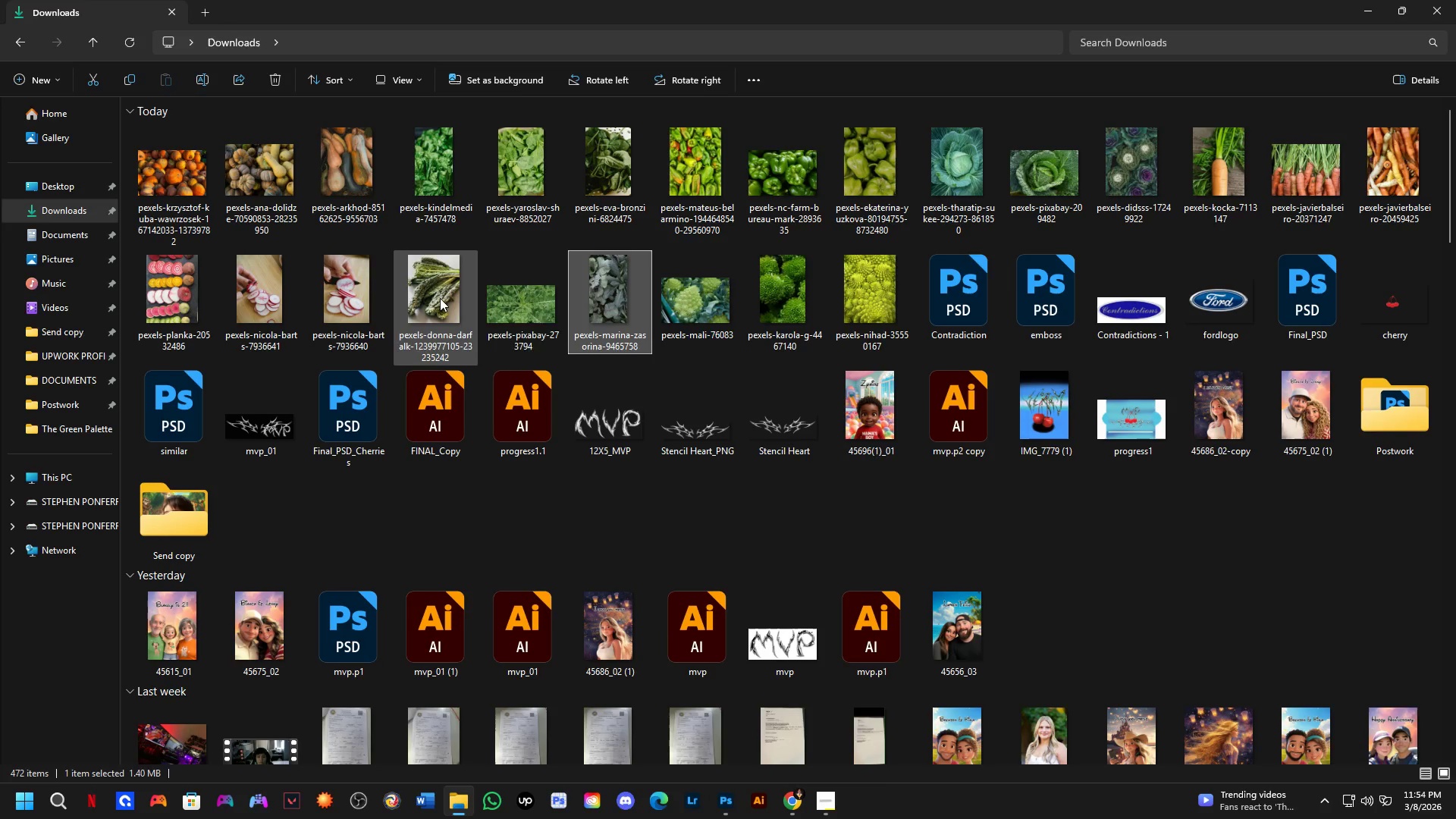 
key(Alt+Control+Shift+ShiftLeft)
 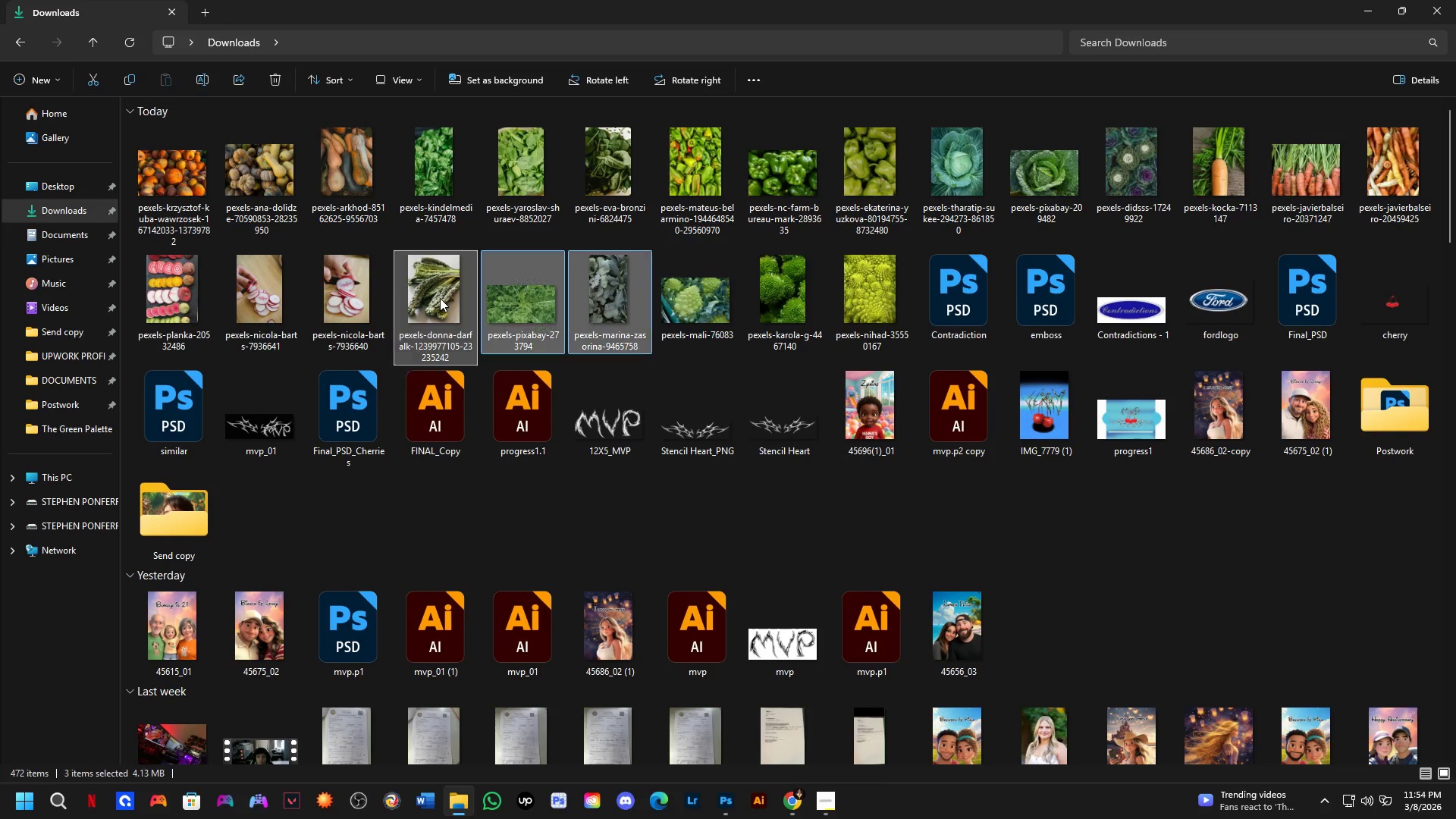 
double_click([440, 298])
 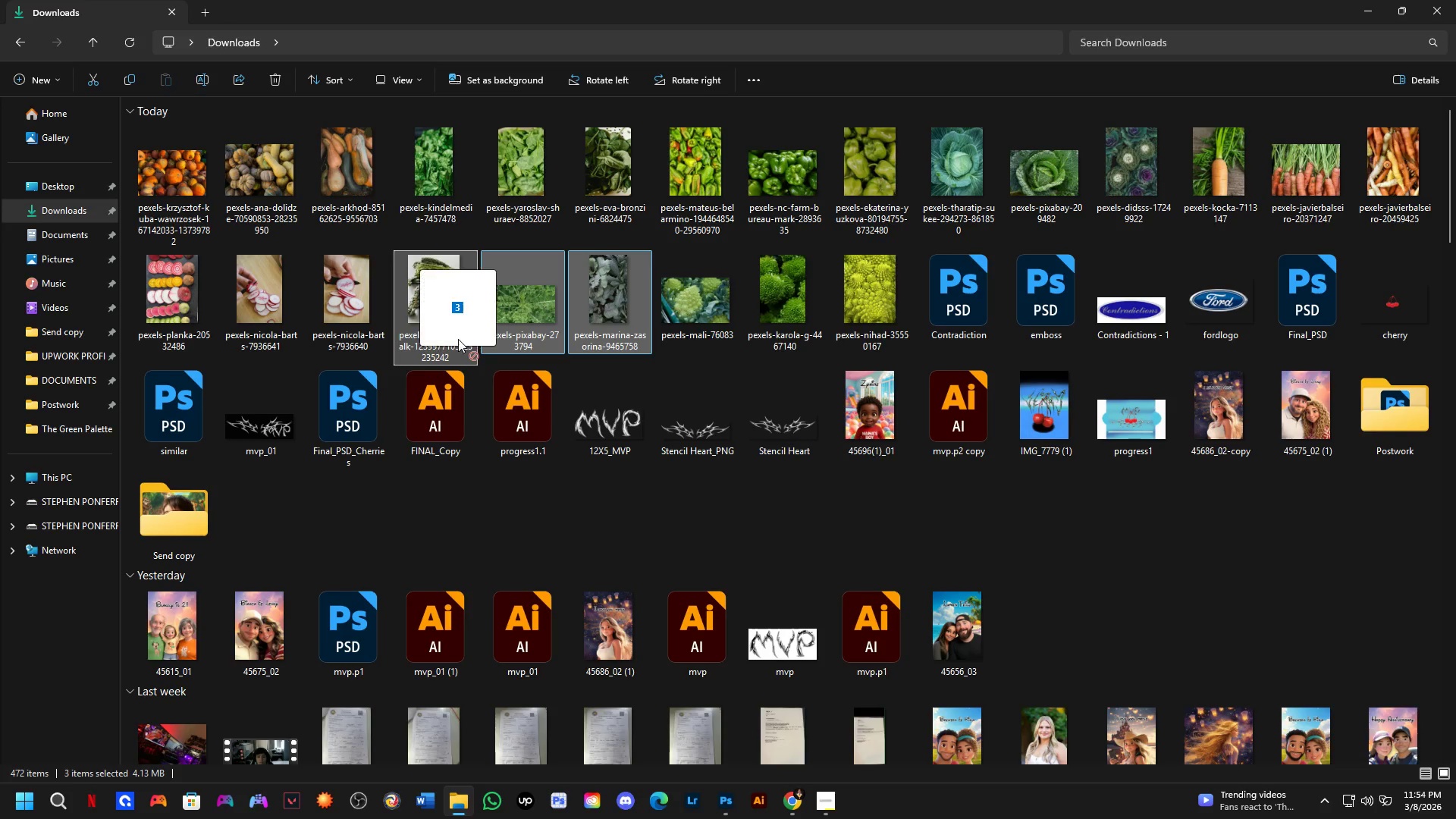 
left_click_drag(start_coordinate=[444, 300], to_coordinate=[592, 397])
 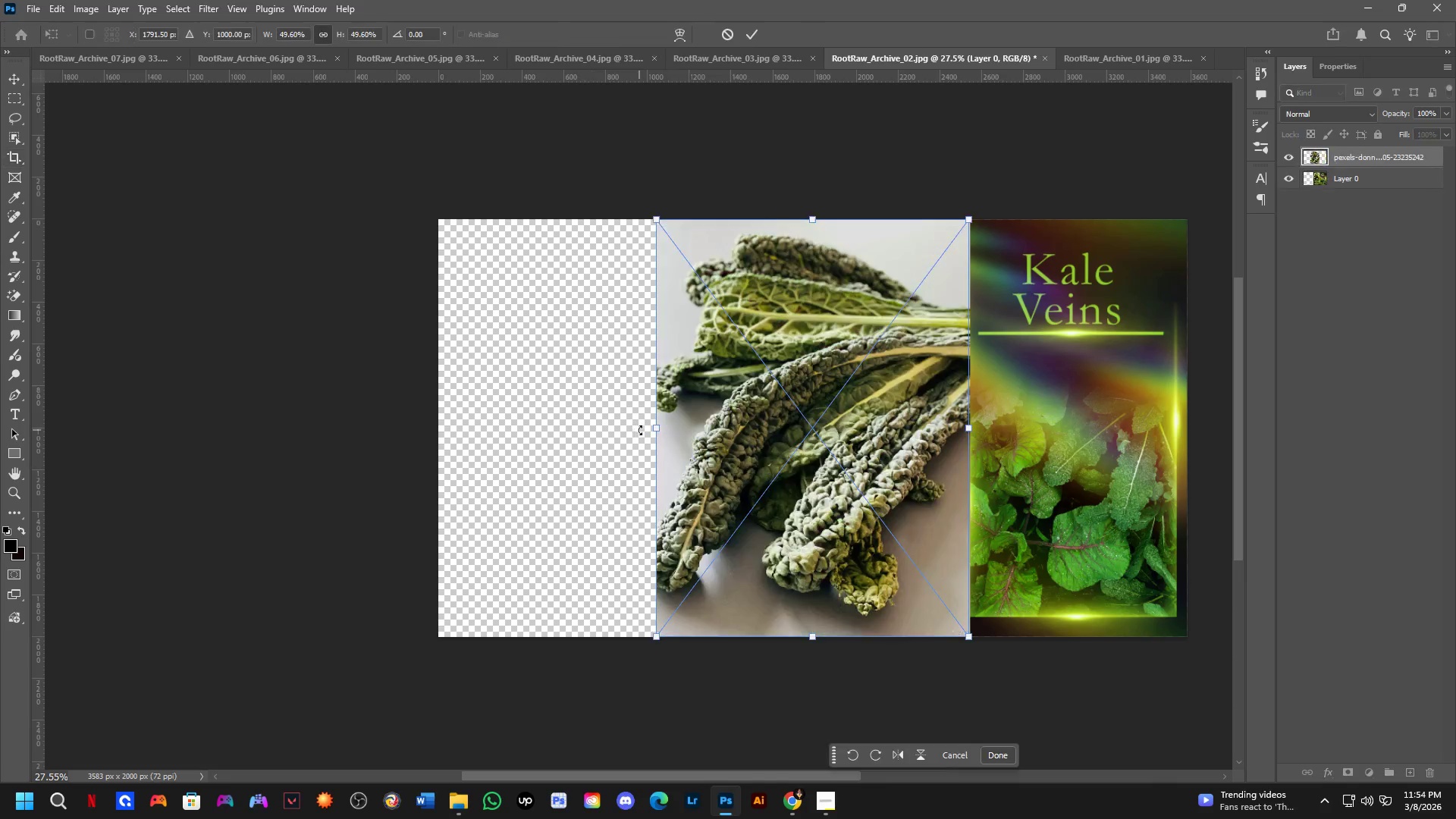 
key(Alt+AltLeft)
 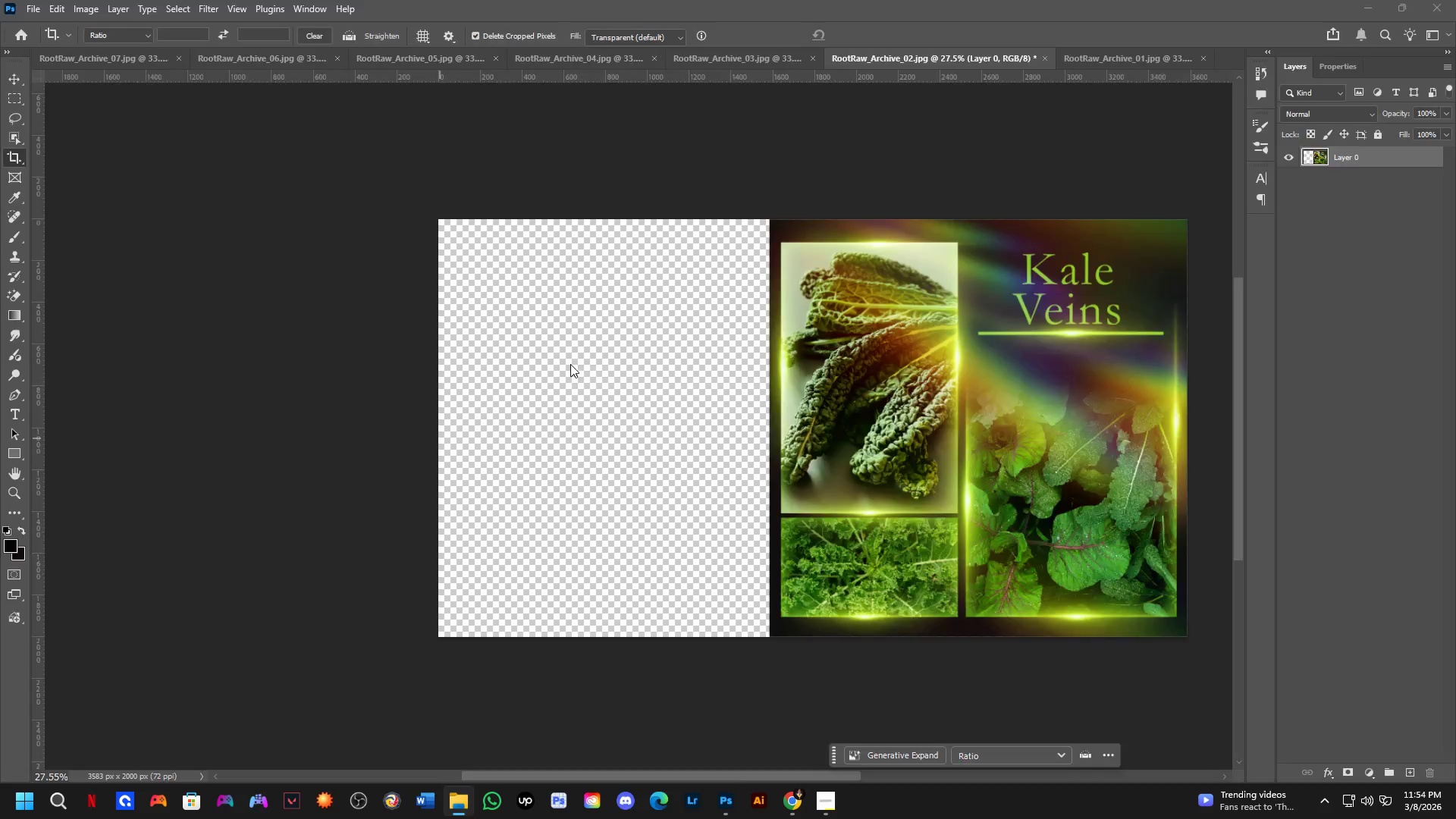 
key(Alt+Tab)
 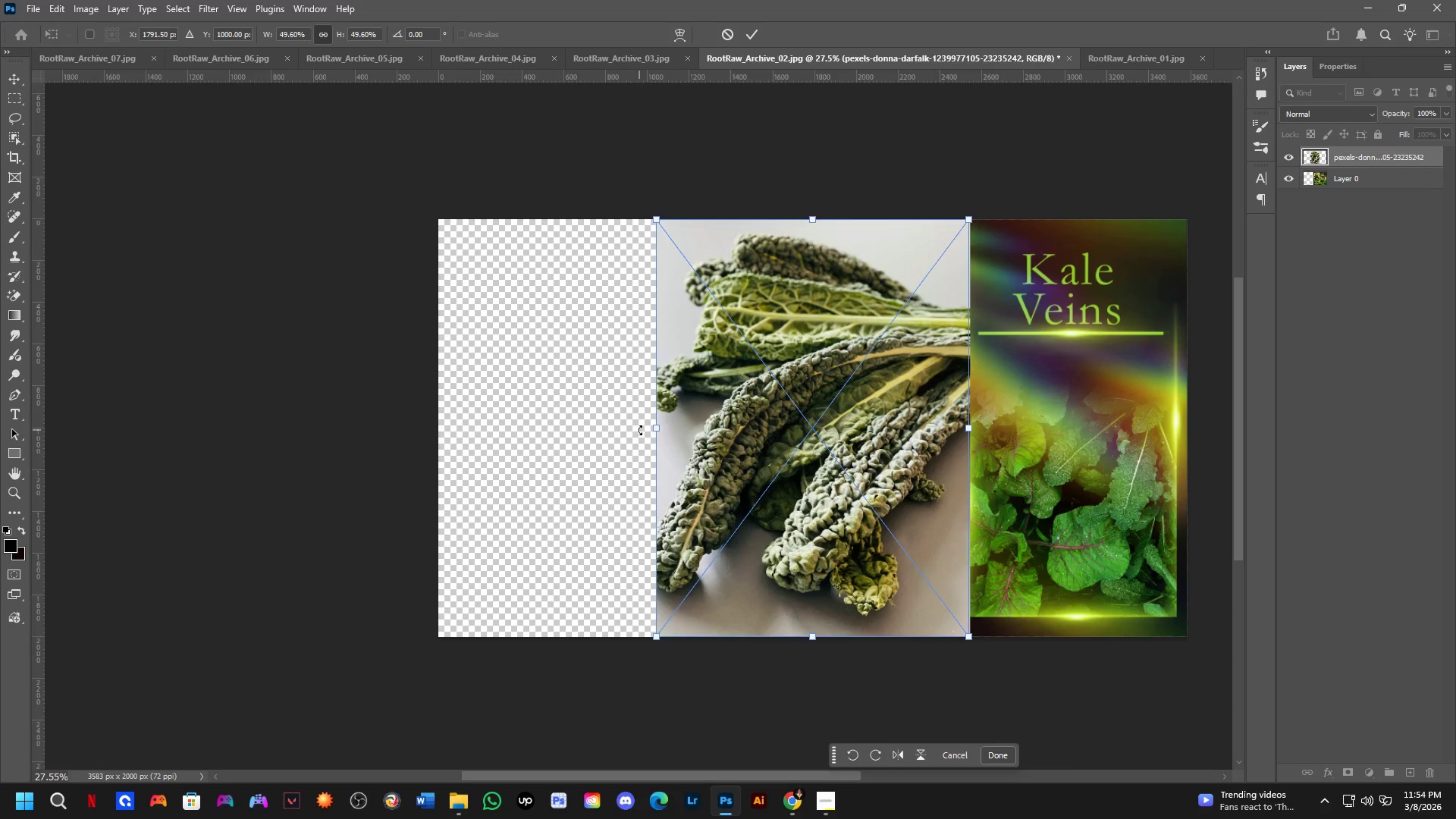 
hold_key(key=ShiftLeft, duration=1.5)
left_click_drag(start_coordinate=[833, 436], to_coordinate=[632, 451])
 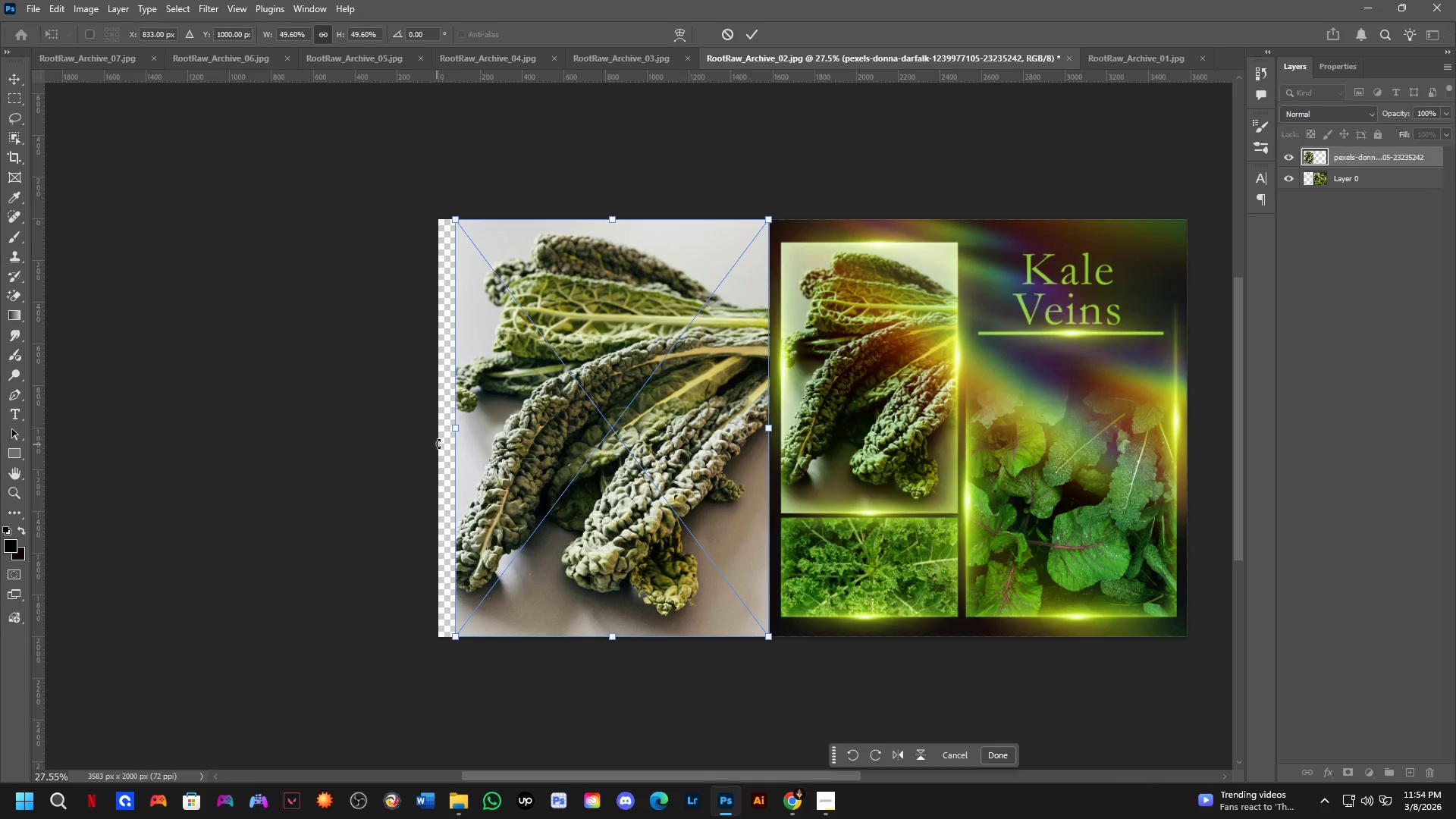 
key(Shift+ShiftLeft)
 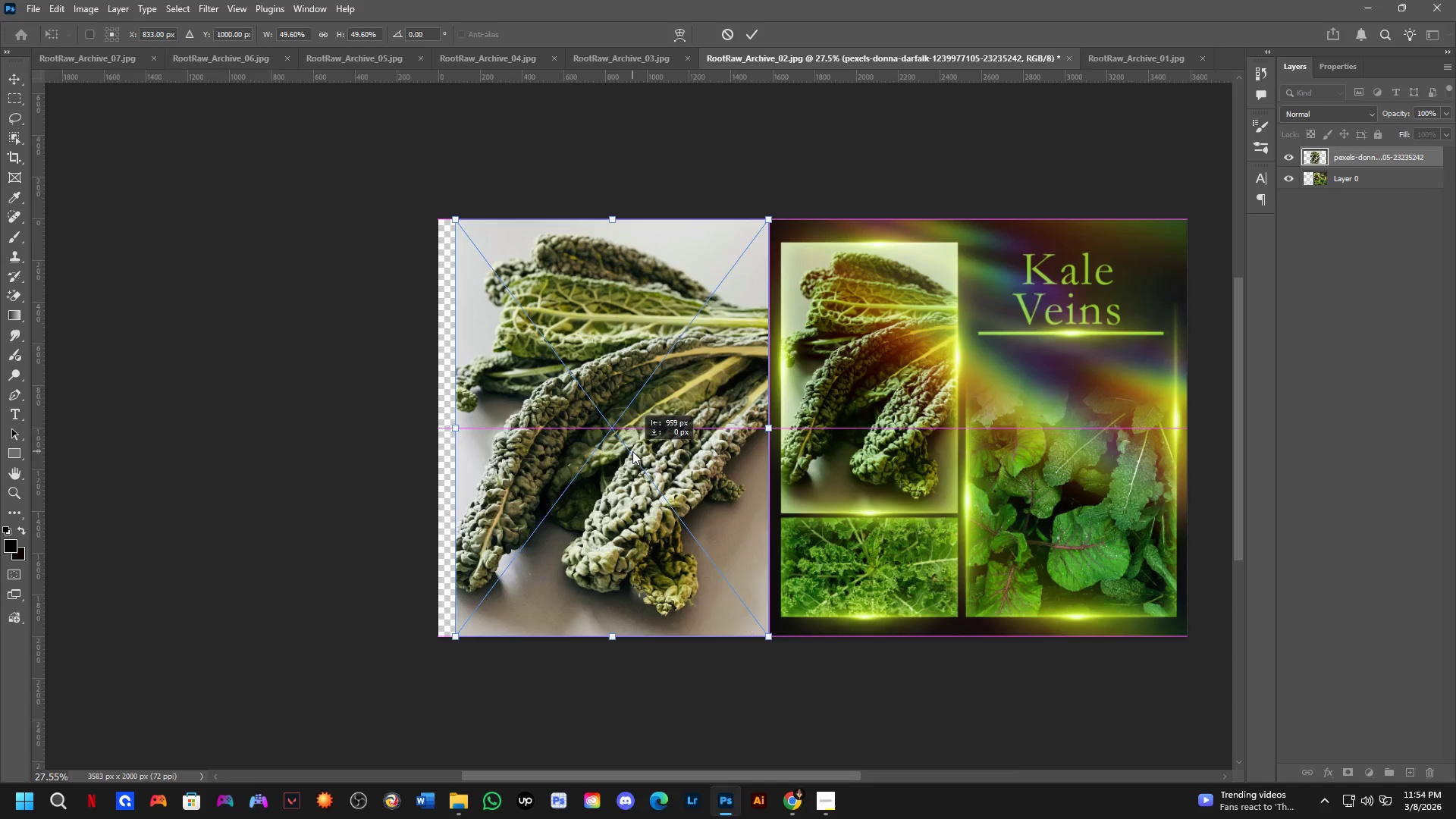 
key(Shift+ShiftLeft)
 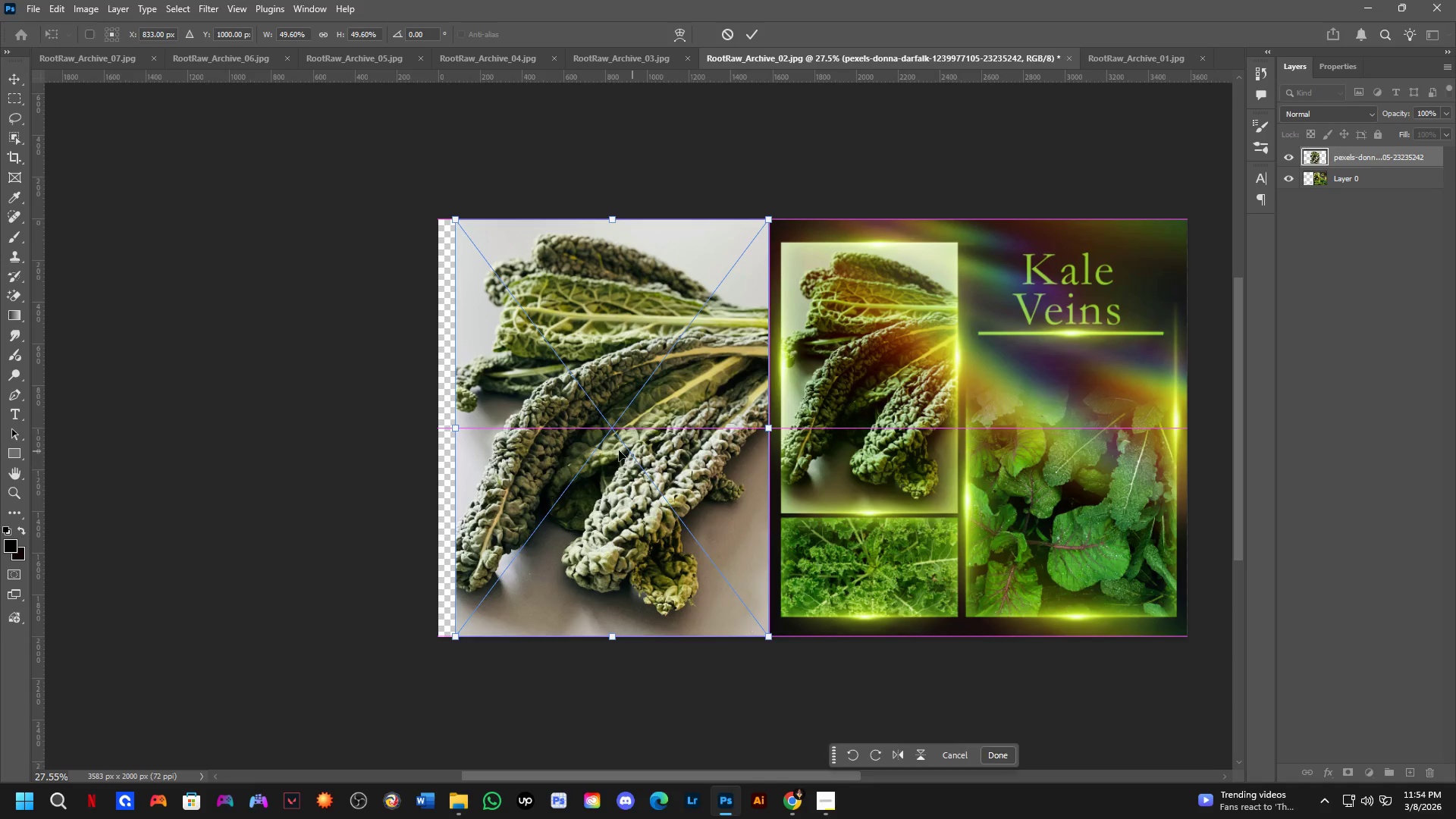 
key(Shift+ShiftLeft)
 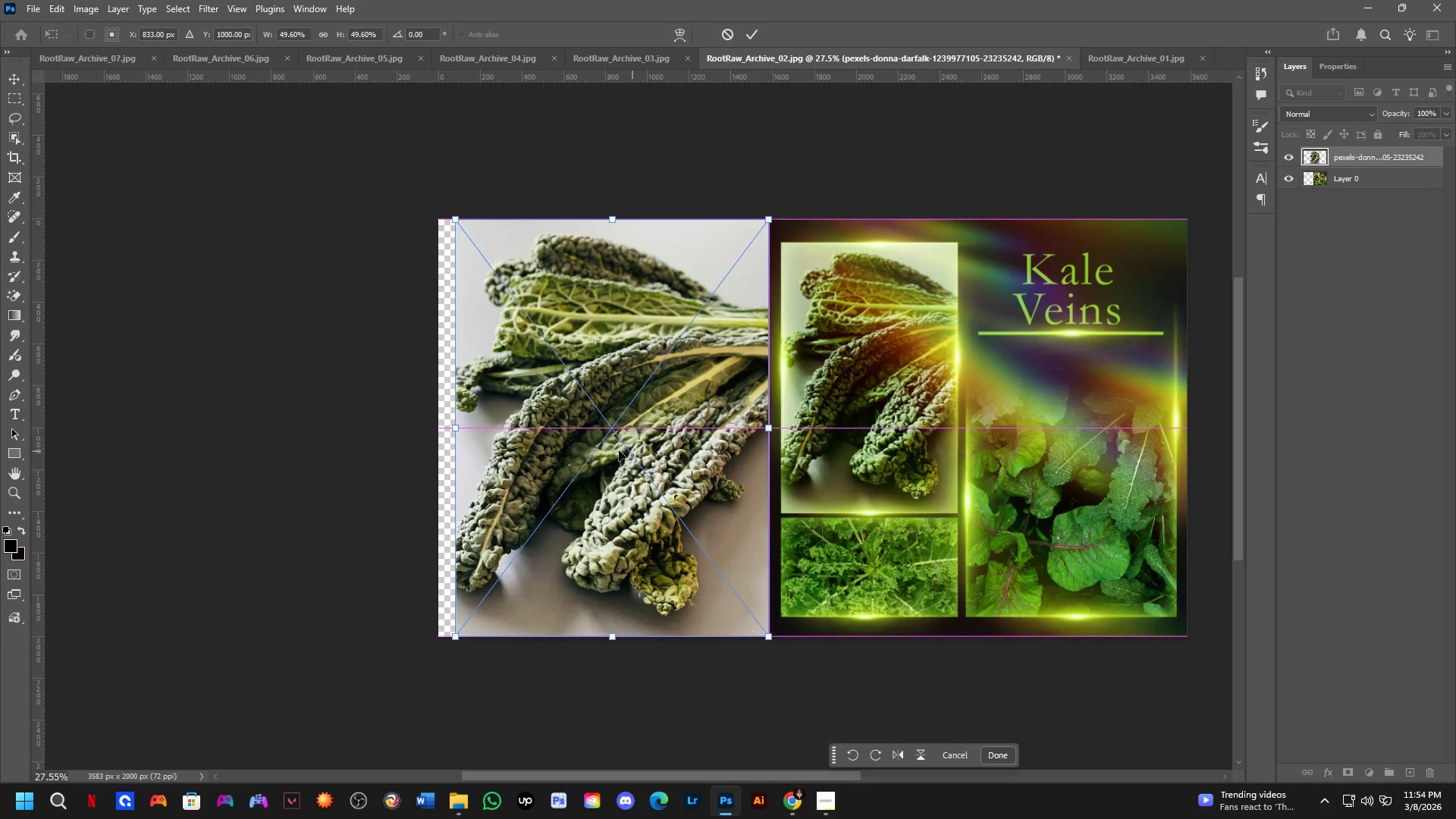 
key(Shift+ShiftLeft)
 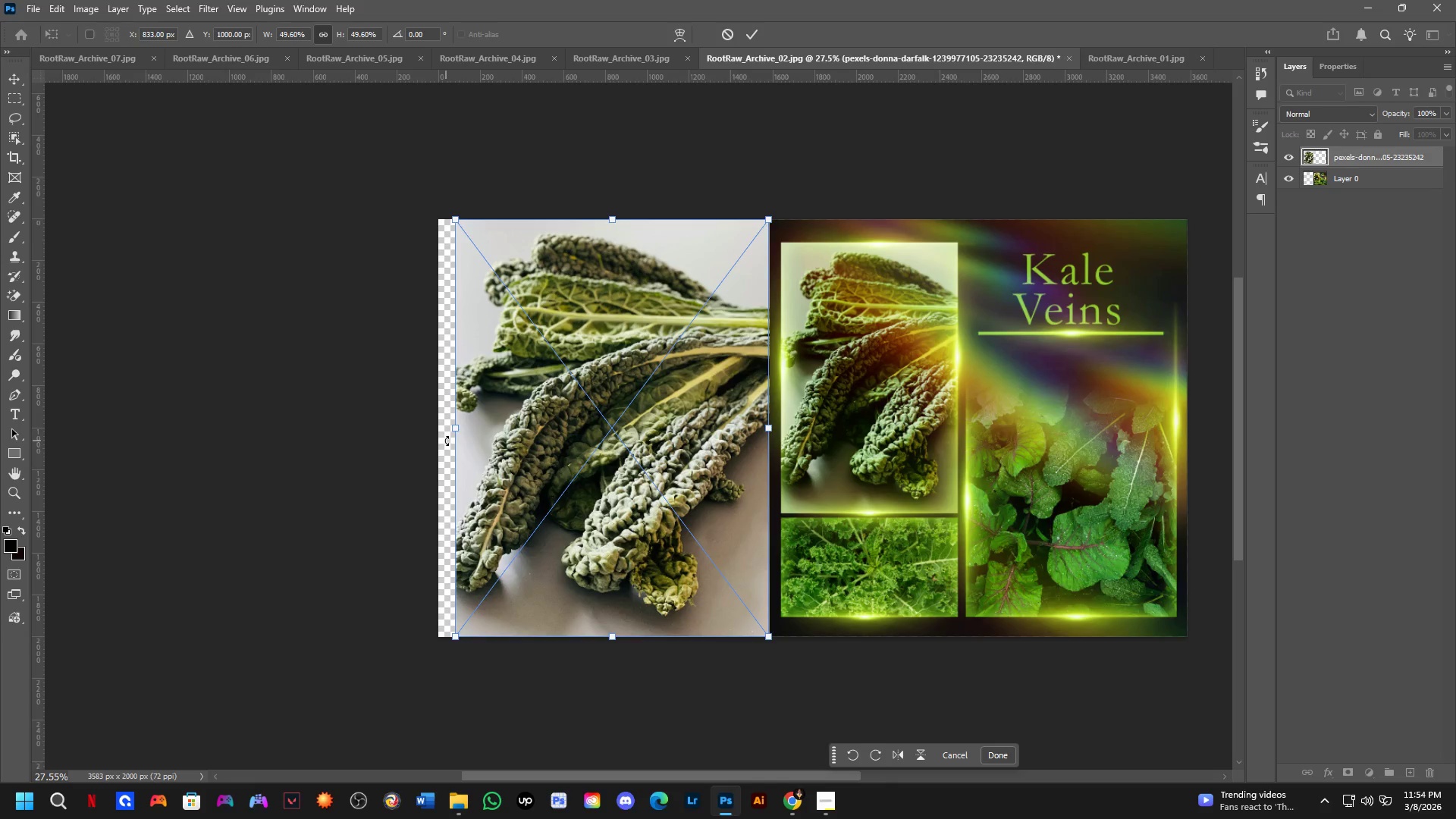 
key(NumpadEnter)
 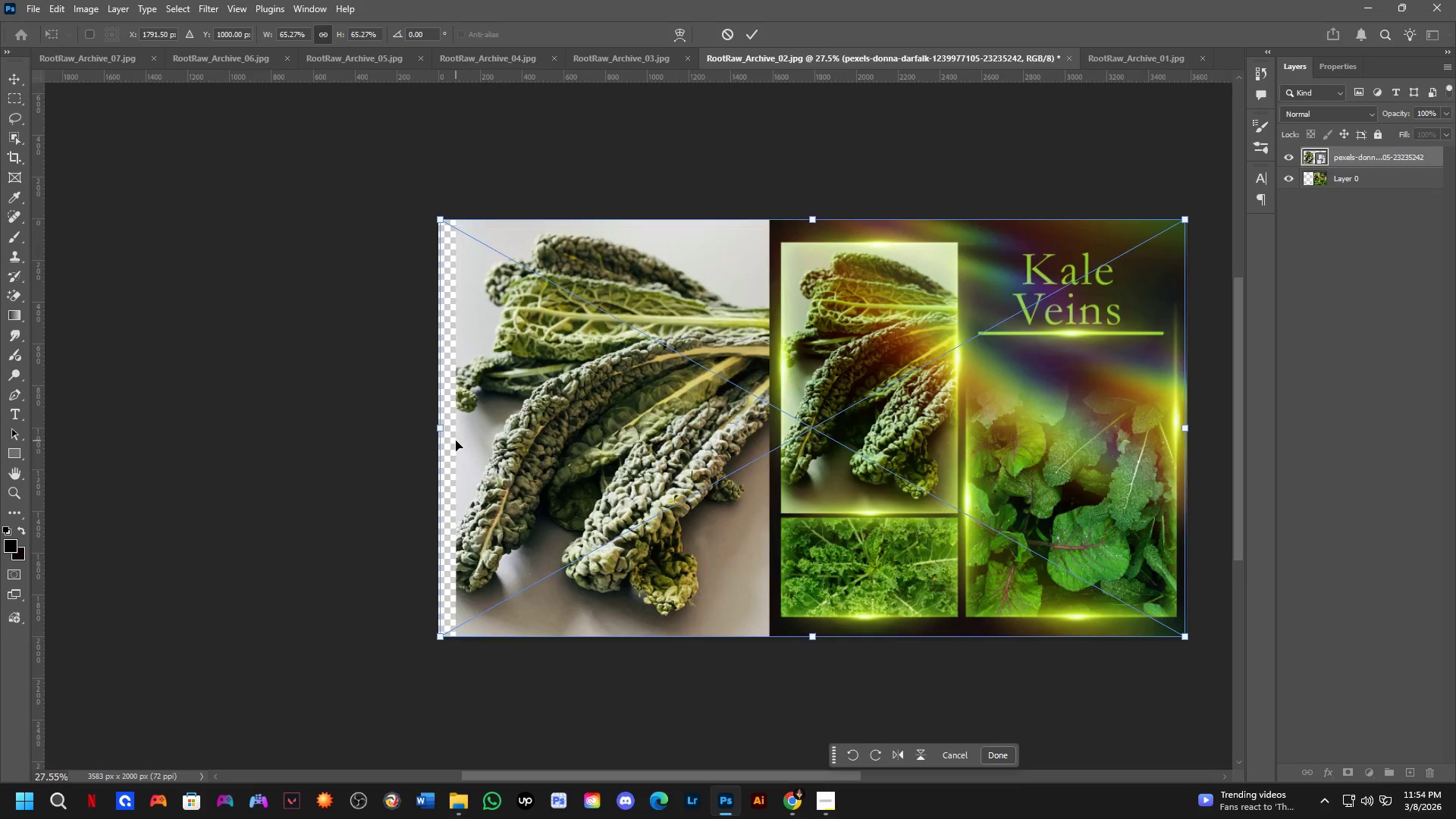 
key(NumpadEnter)
 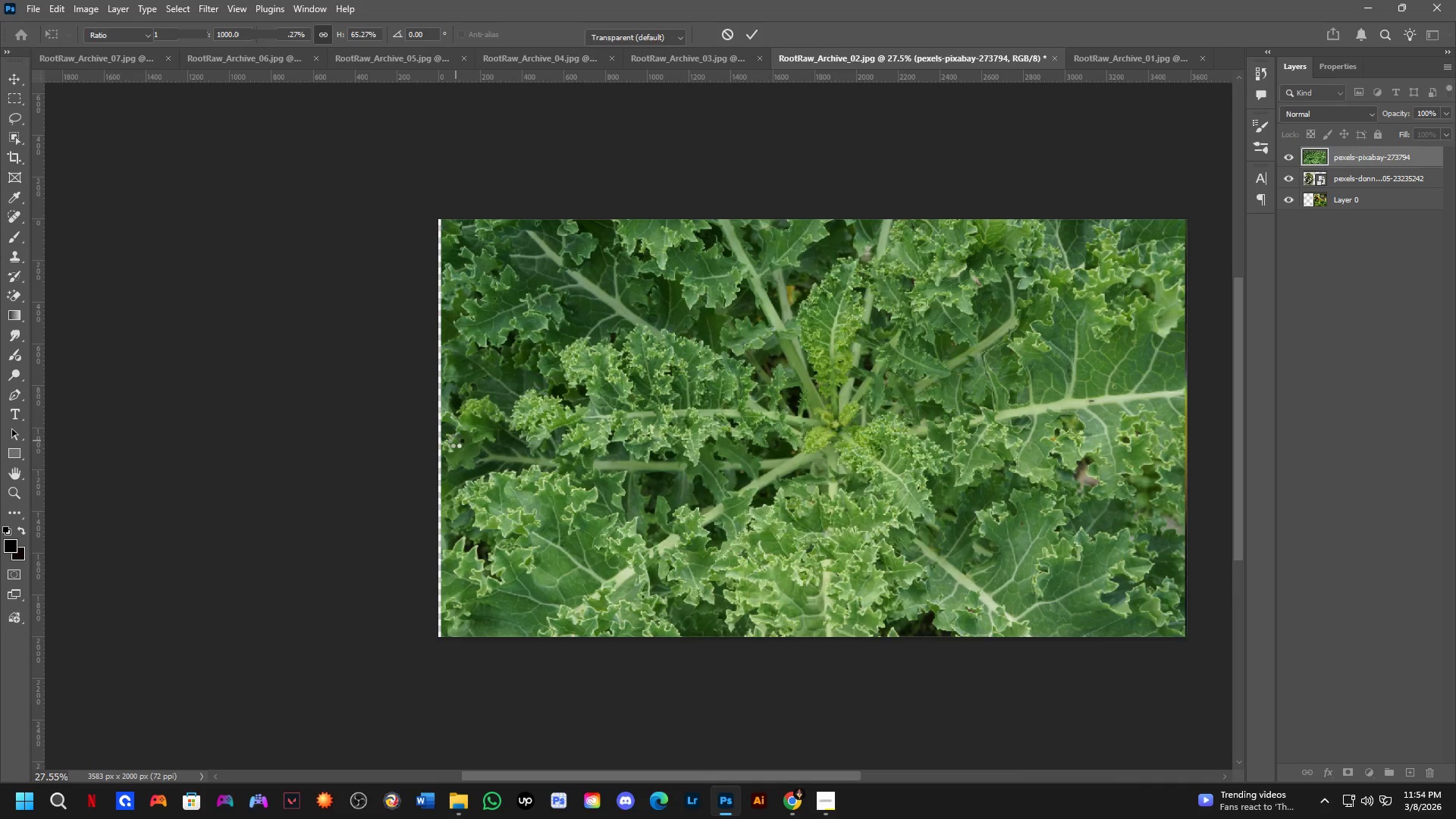 
key(NumpadEnter)
 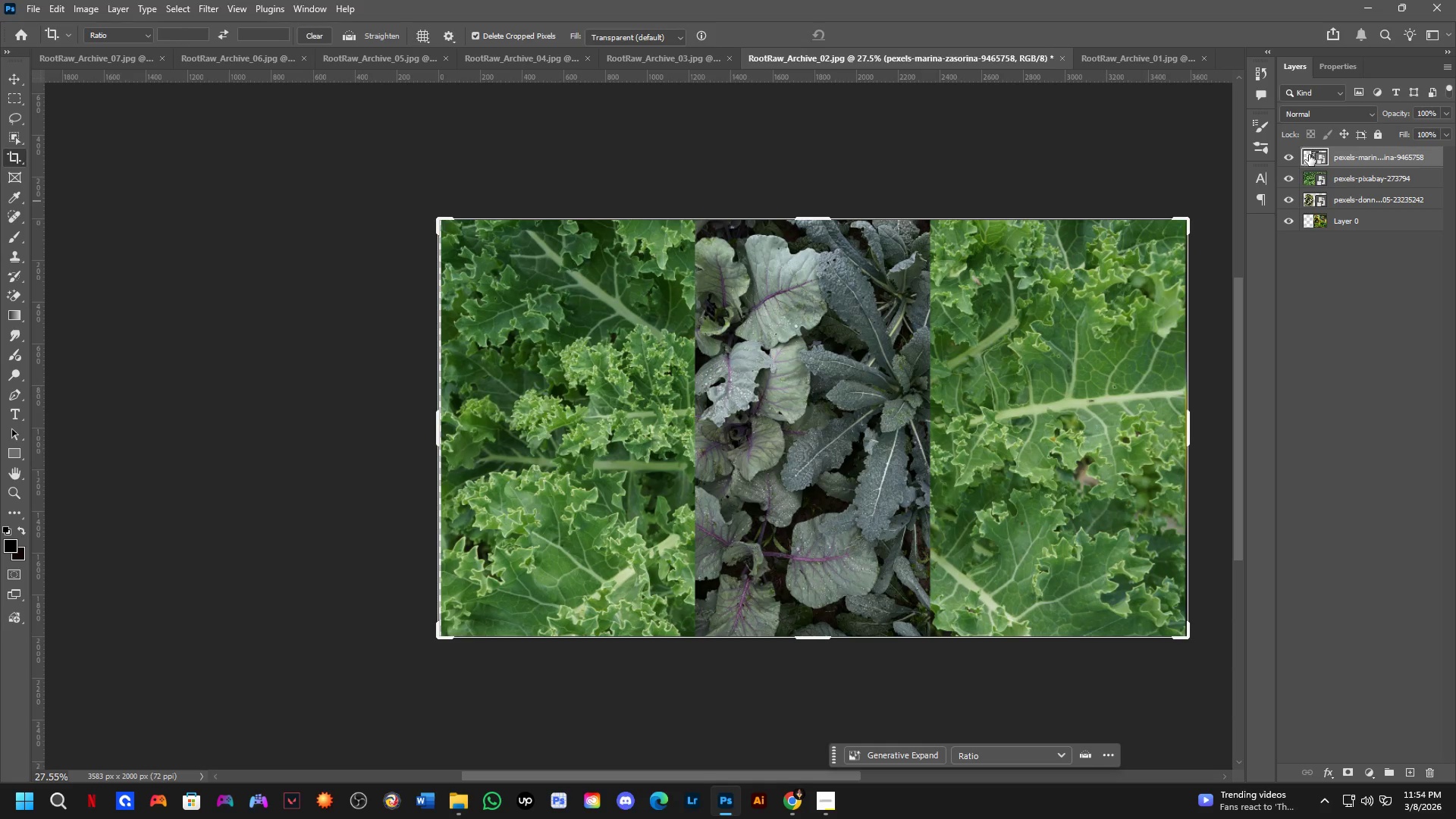 
key(B)
 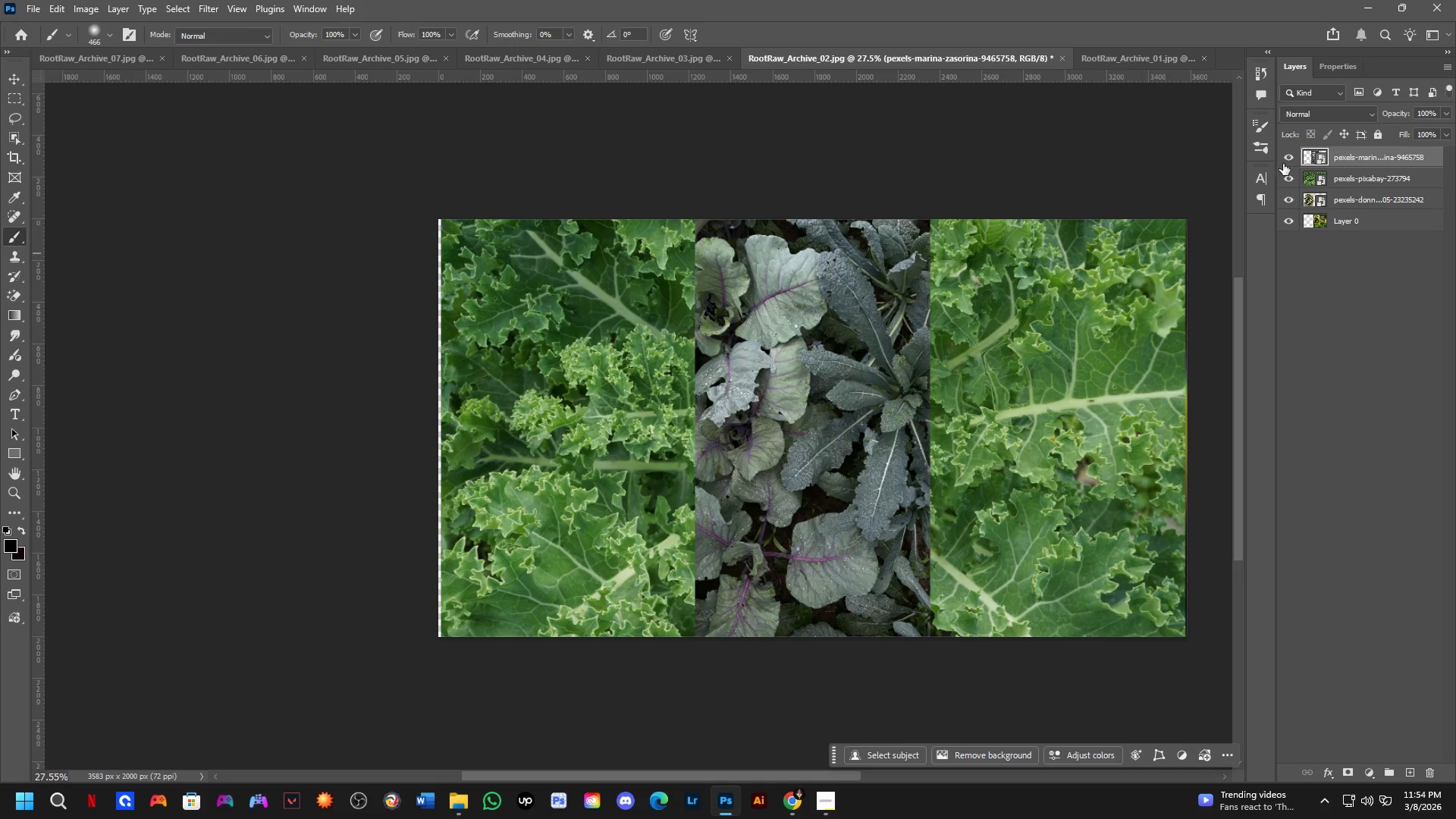 
left_click_drag(start_coordinate=[1287, 164], to_coordinate=[1292, 178])
 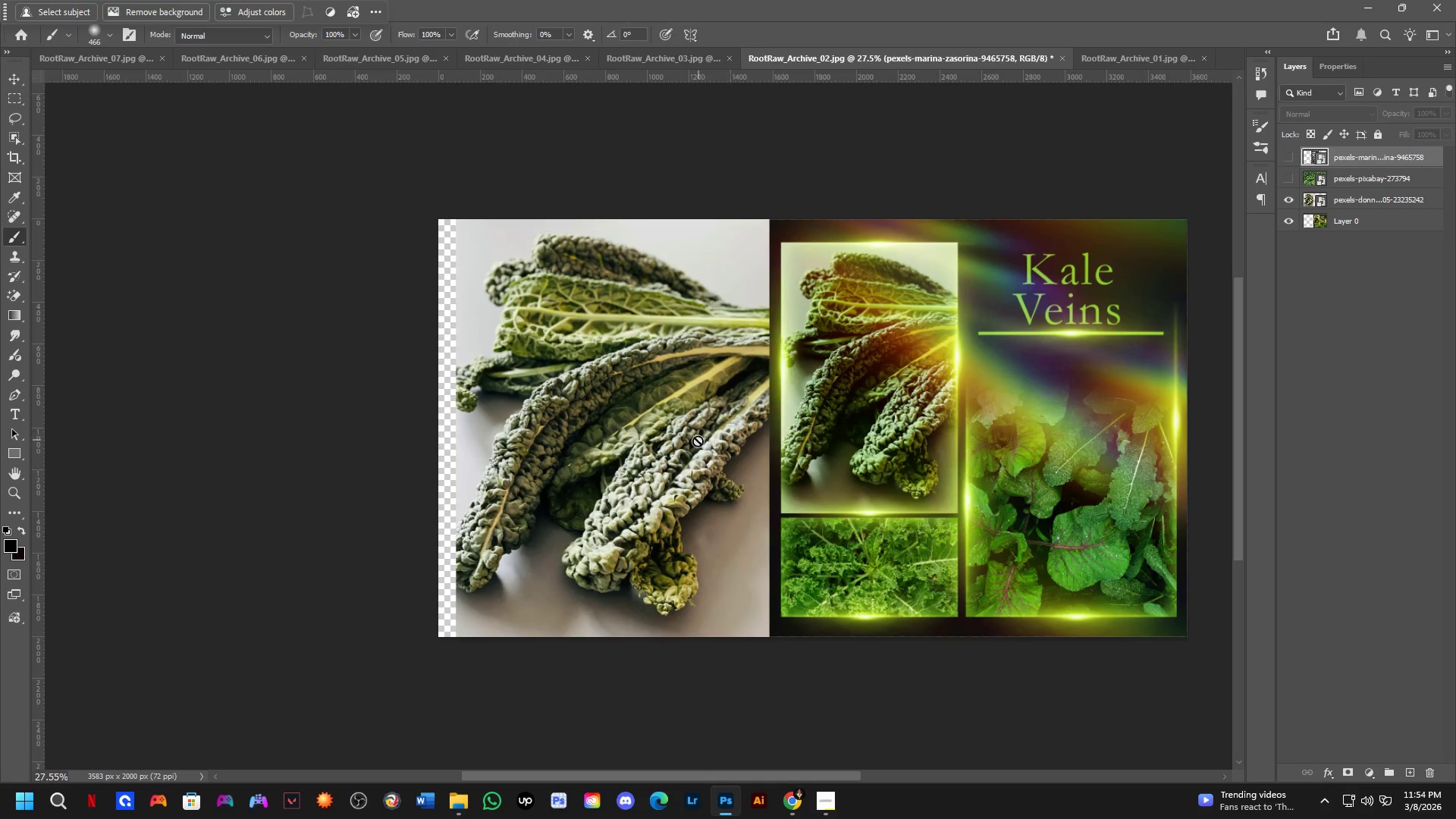 
left_click([696, 441])
 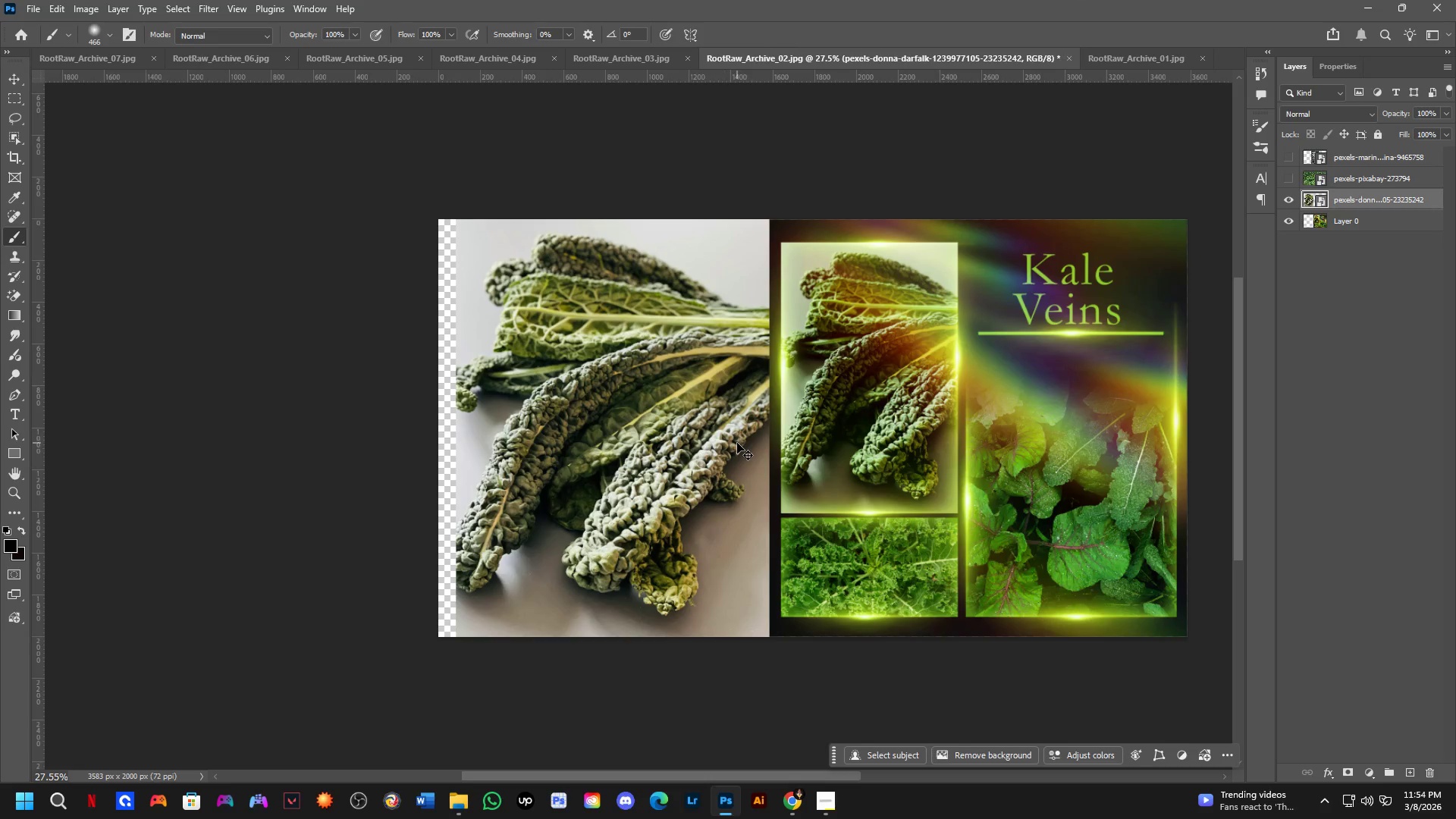 
key(Control+T)
 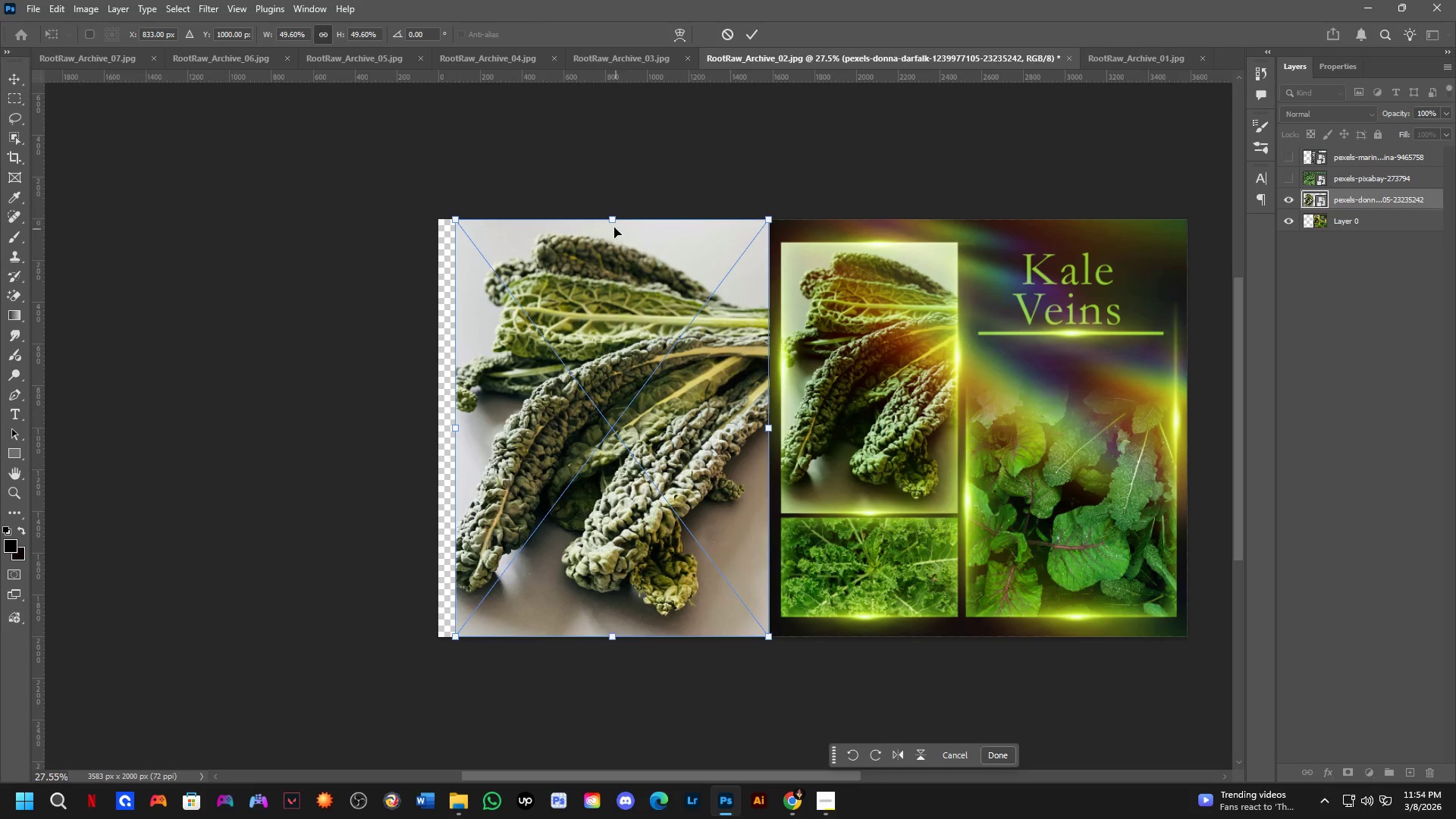 
left_click_drag(start_coordinate=[613, 223], to_coordinate=[610, 436])
 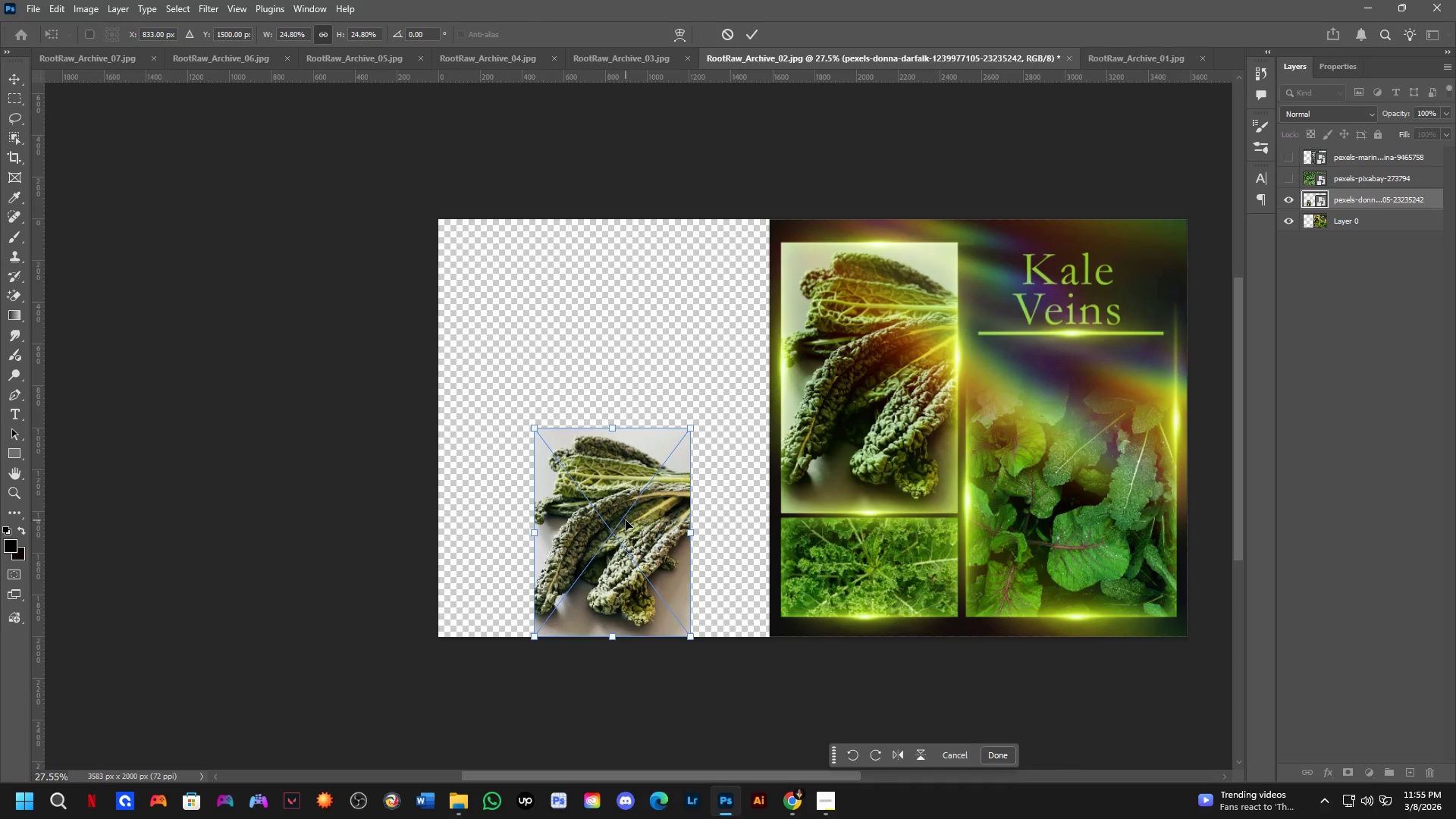 
left_click_drag(start_coordinate=[633, 522], to_coordinate=[709, 526])
 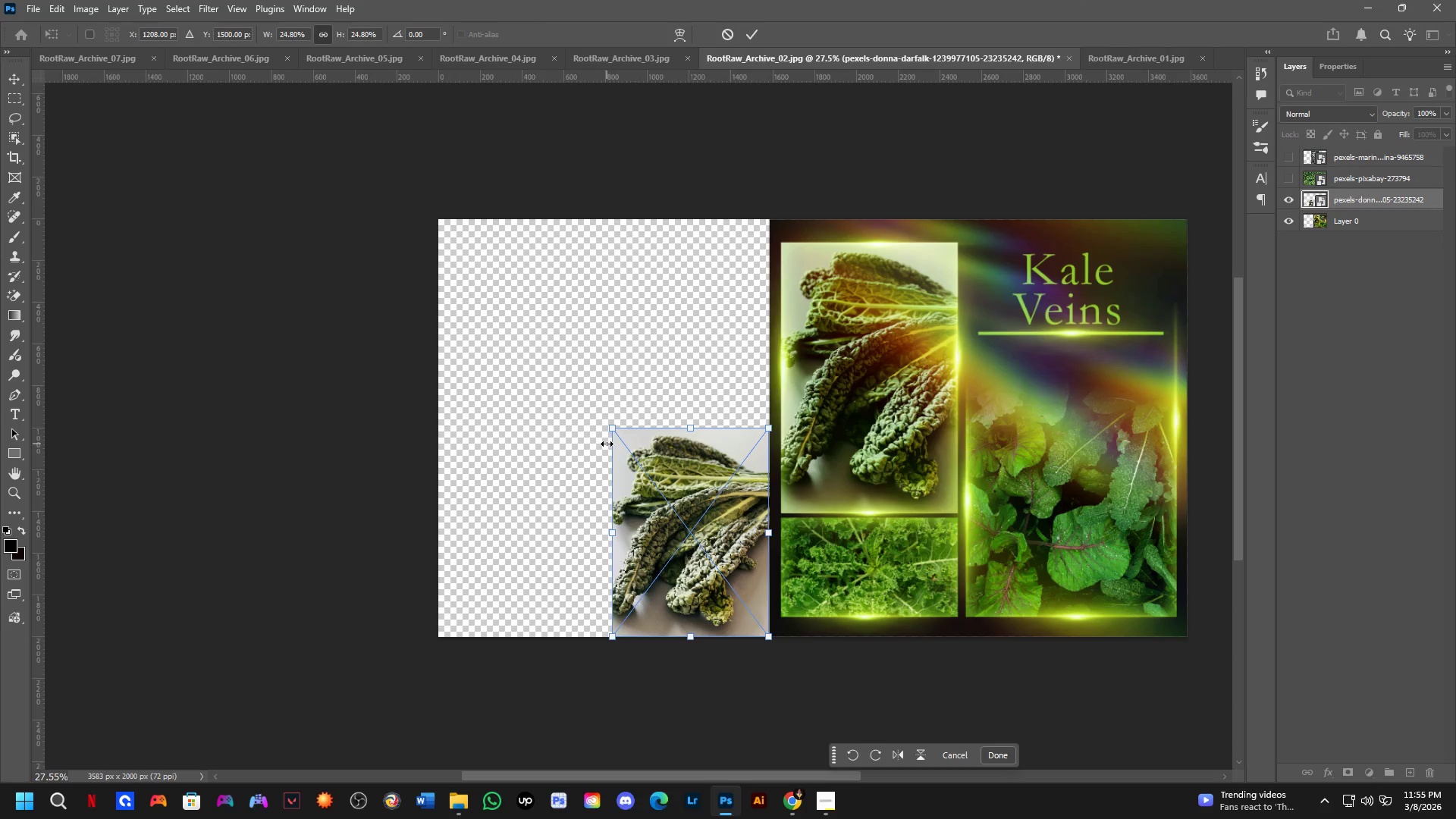 
key(NumpadEnter)
 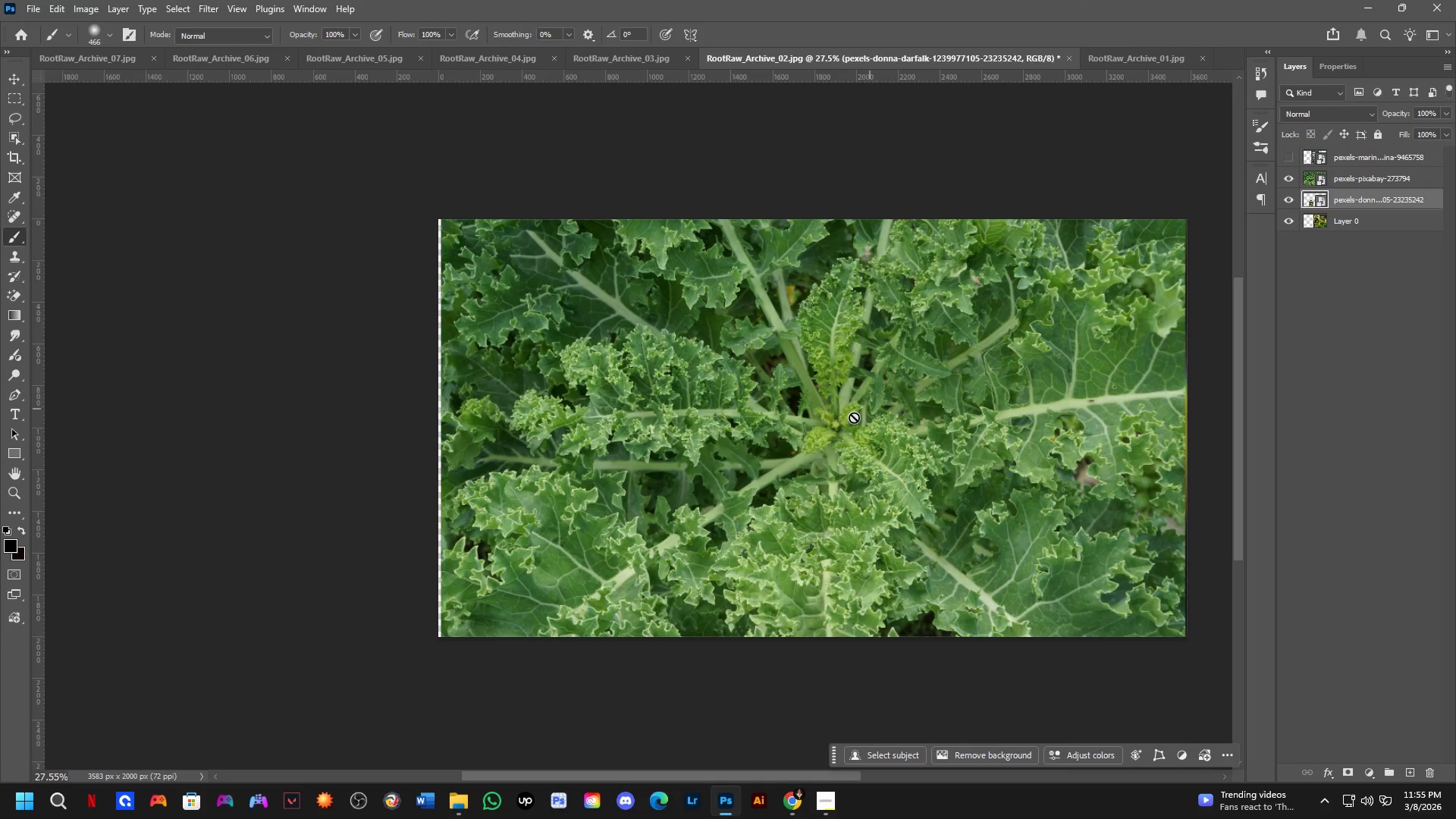 
scroll: coordinate [734, 457], scroll_direction: down, amount: 2.0
 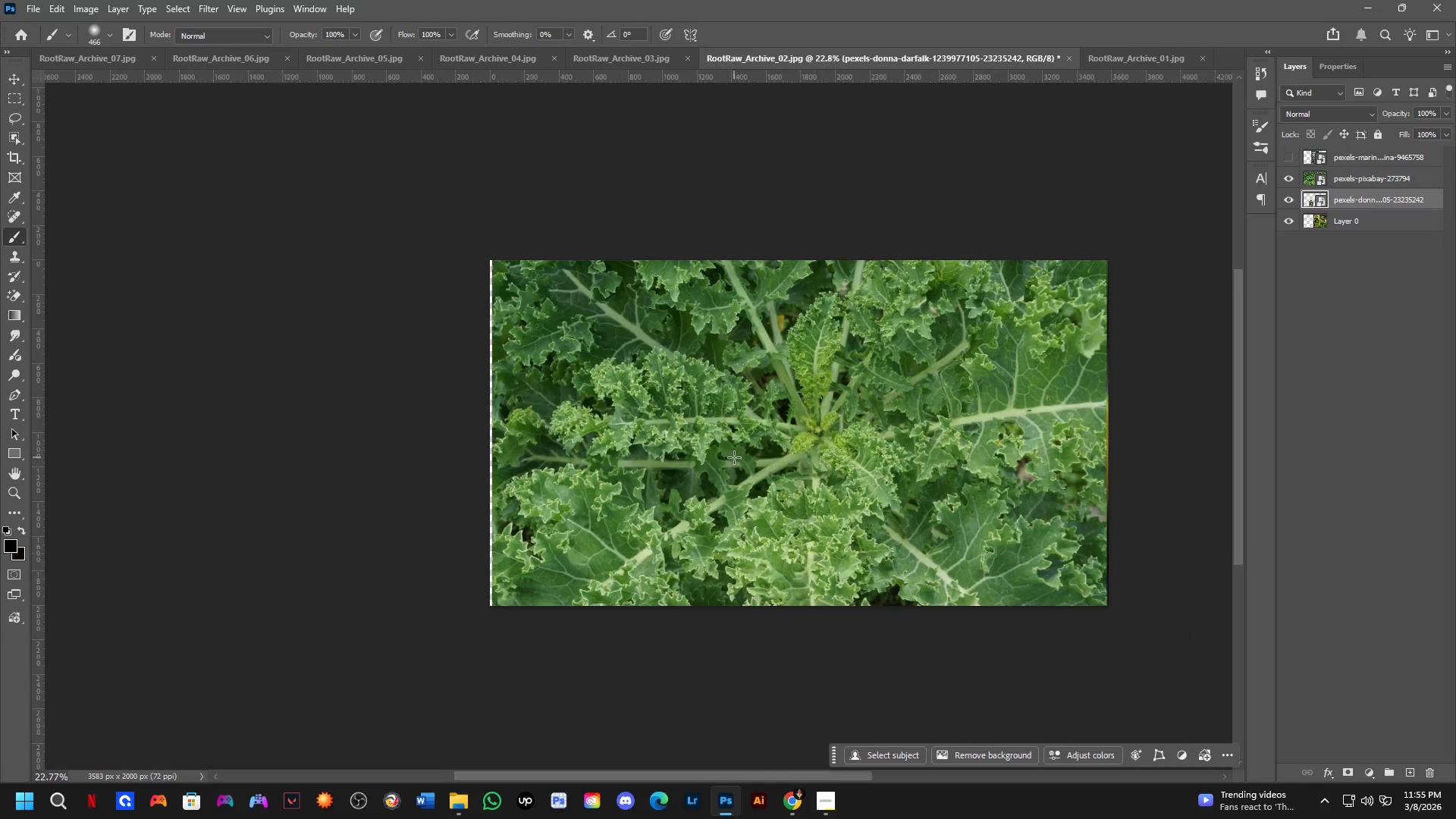 
left_click([809, 455])
 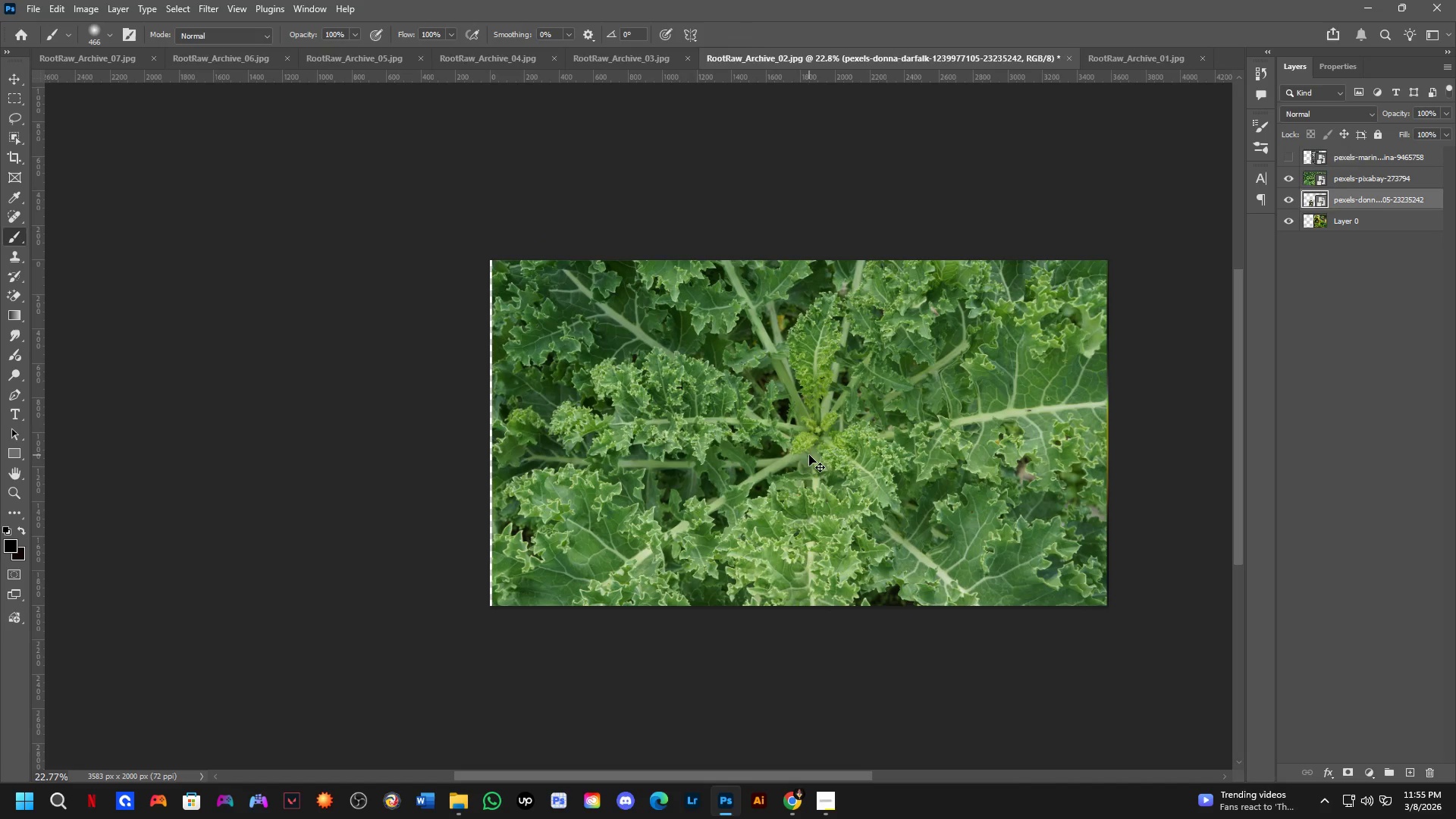 
key(Control+T)
 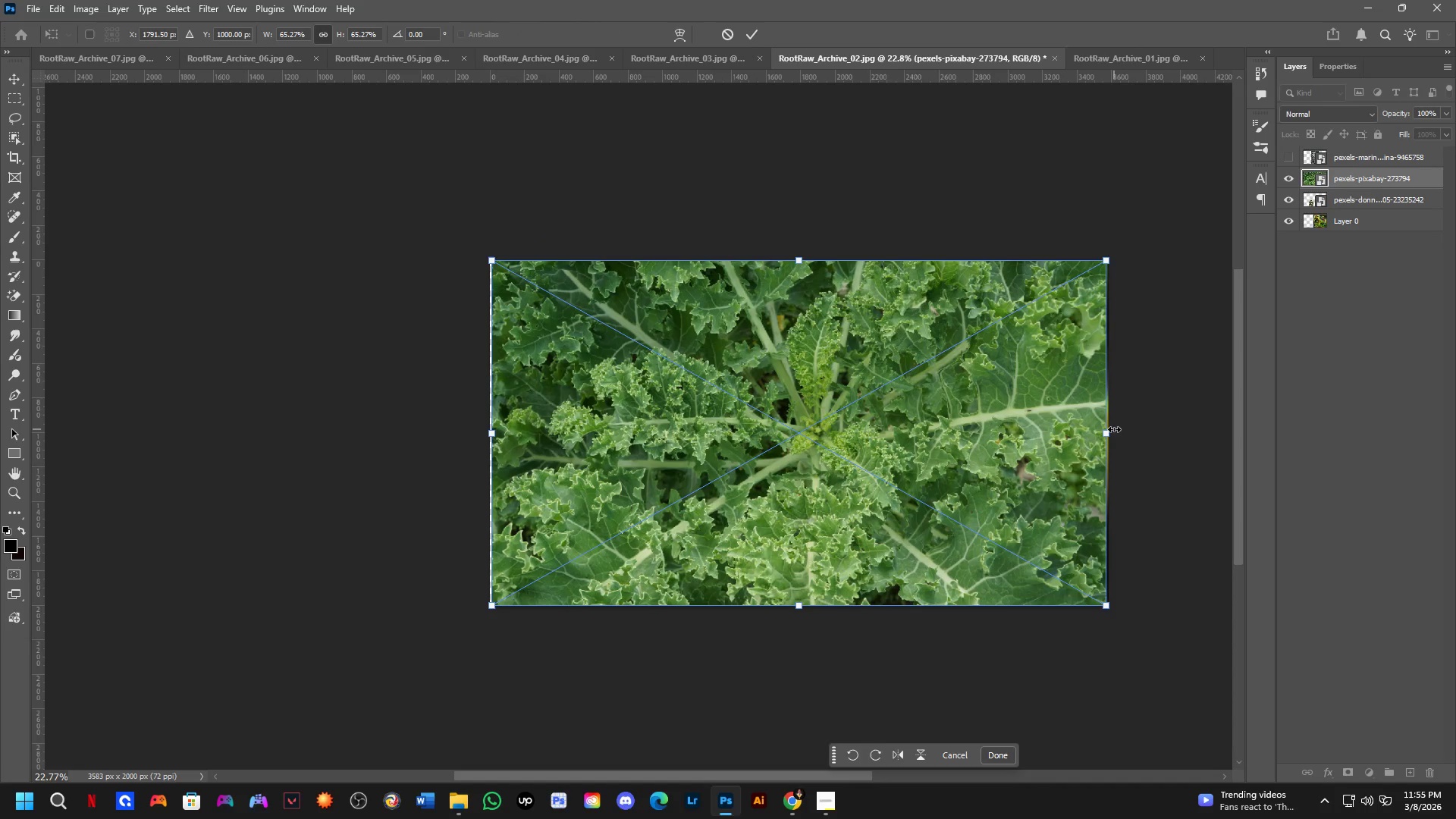 
left_click_drag(start_coordinate=[1112, 430], to_coordinate=[770, 445])
 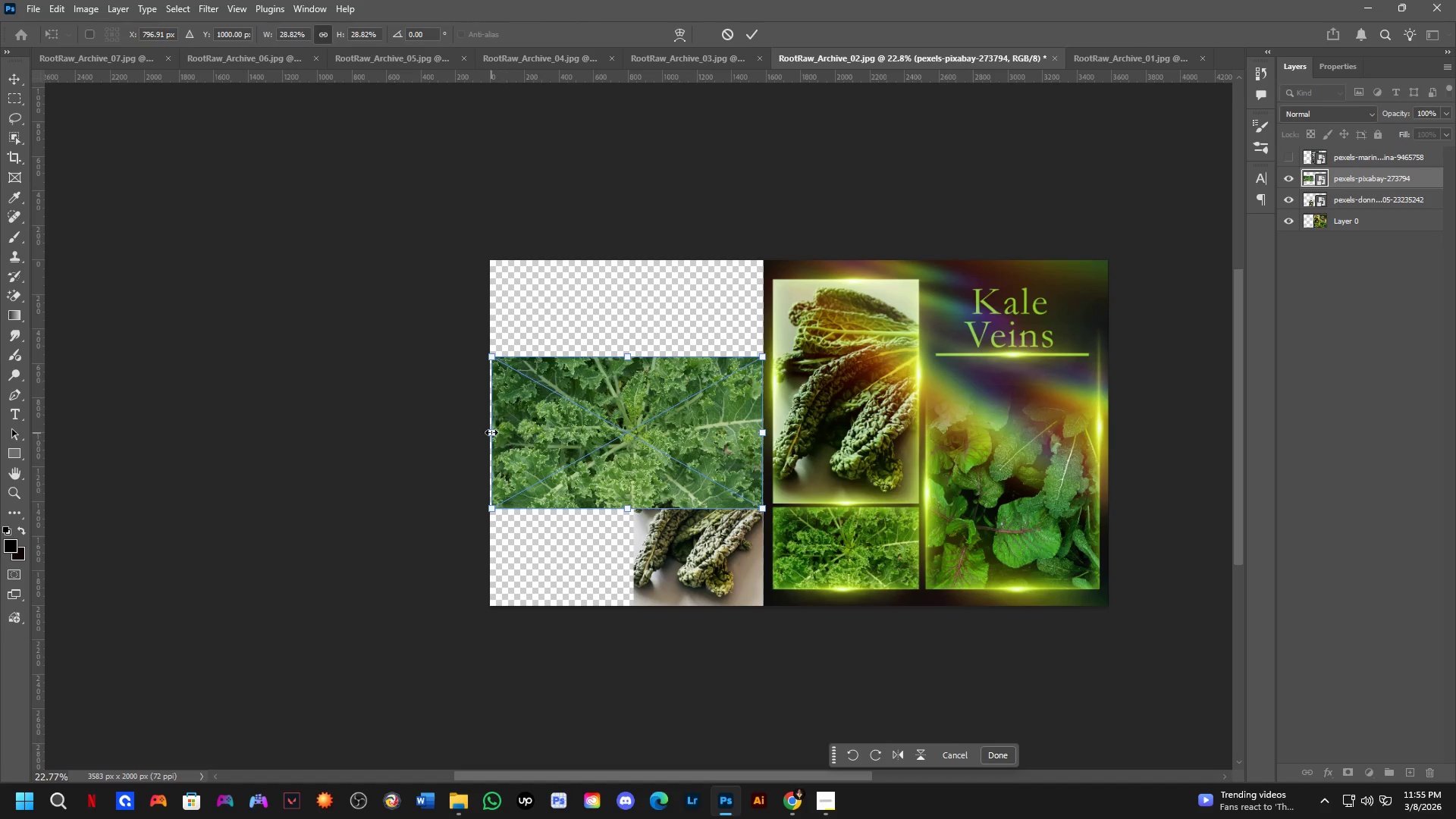 
left_click_drag(start_coordinate=[491, 432], to_coordinate=[632, 457])
 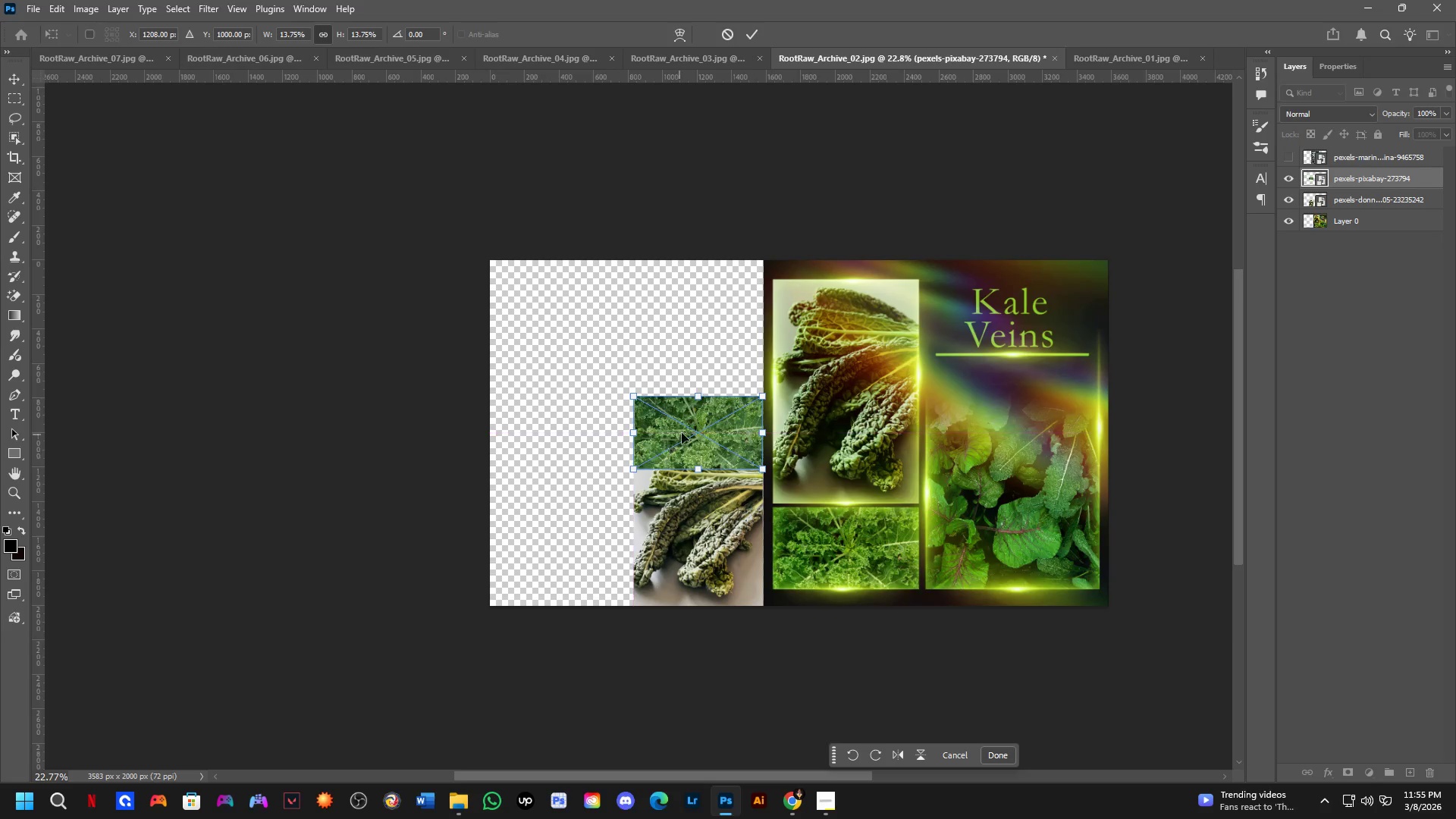 
scroll: coordinate [695, 422], scroll_direction: up, amount: 4.0
 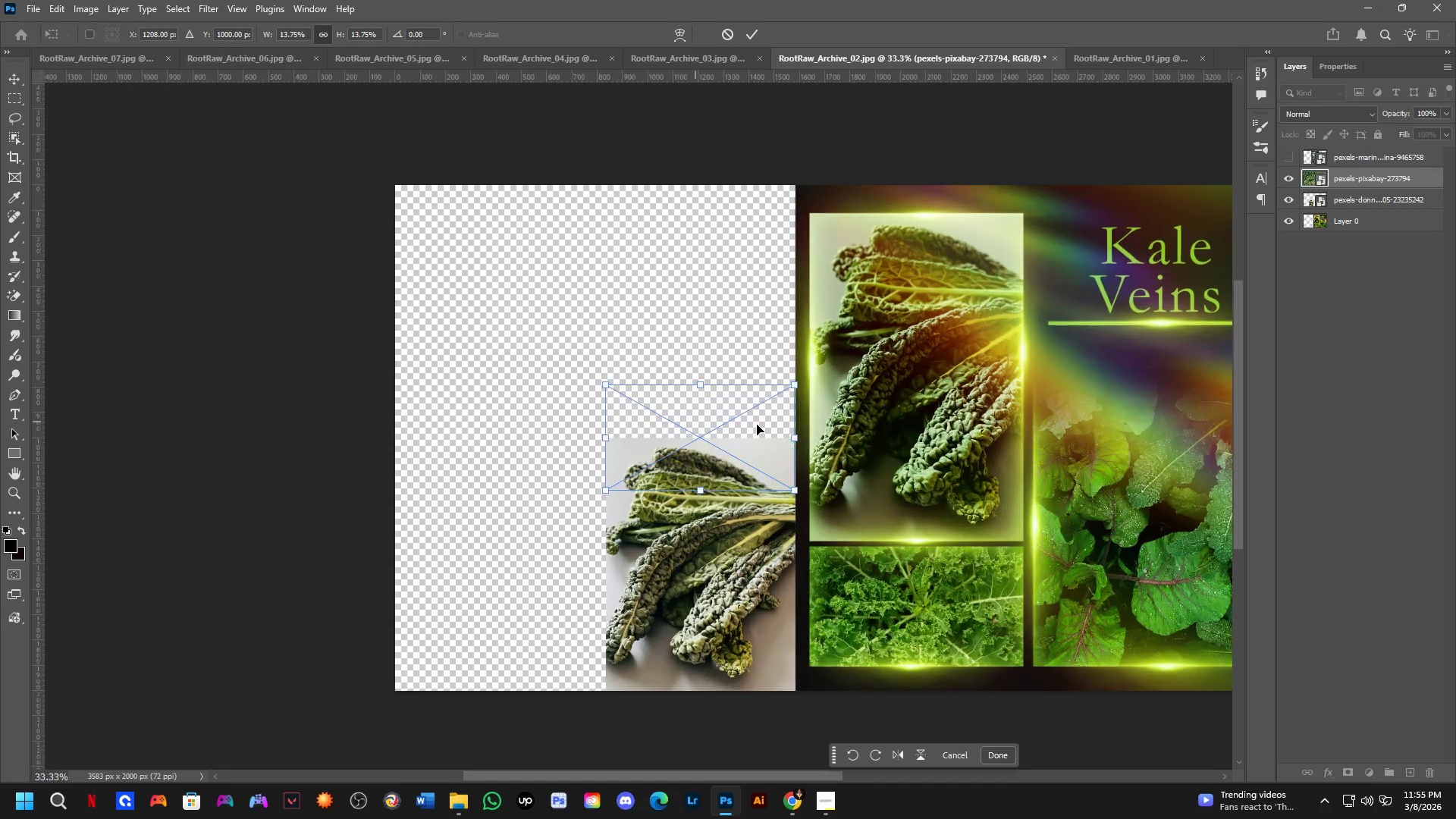 
hold_key(key=ShiftLeft, duration=0.86)
left_click_drag(start_coordinate=[769, 425], to_coordinate=[758, 368])
 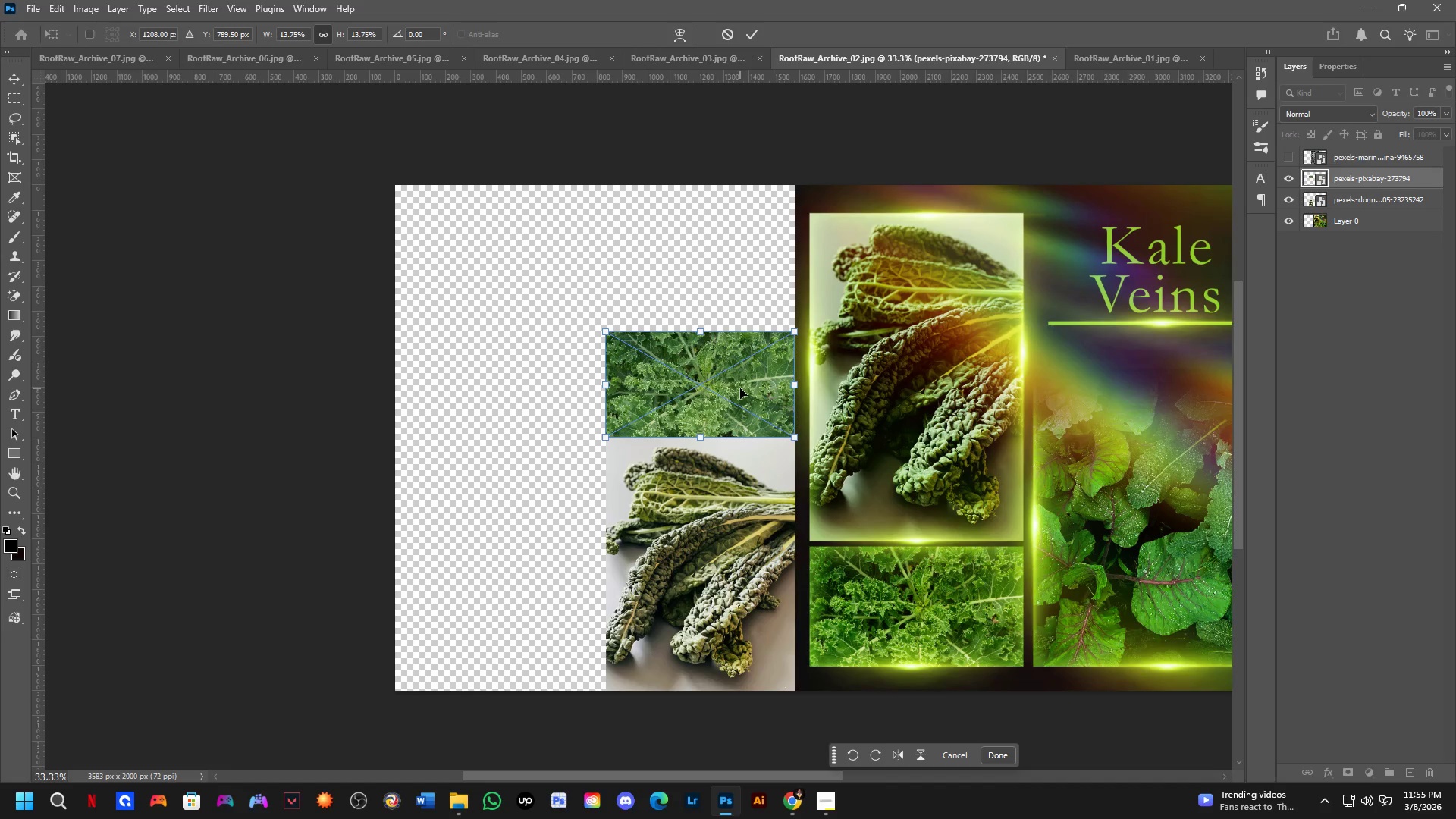 
key(NumpadEnter)
 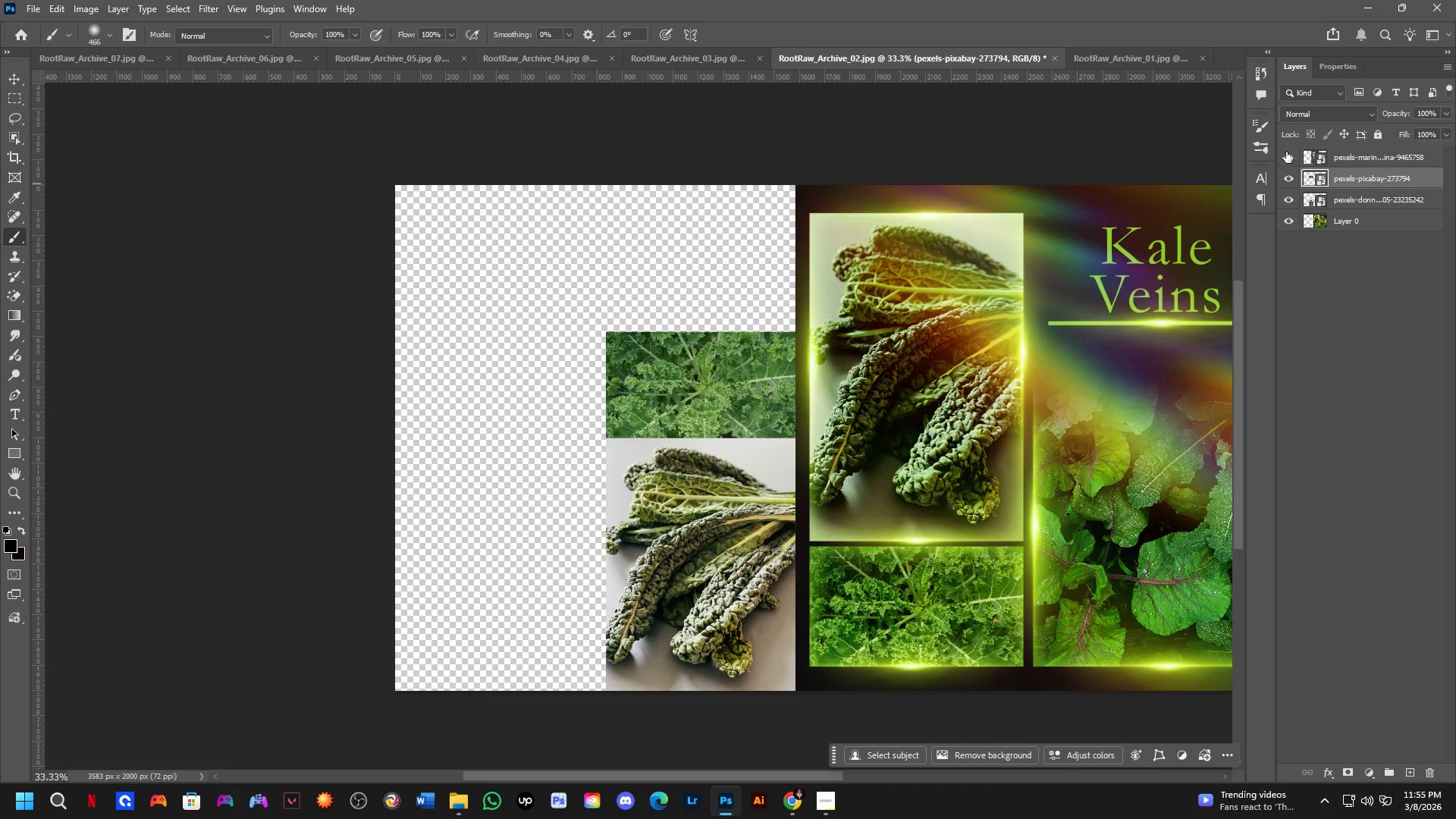 
hold_key(key=Space, duration=0.94)
 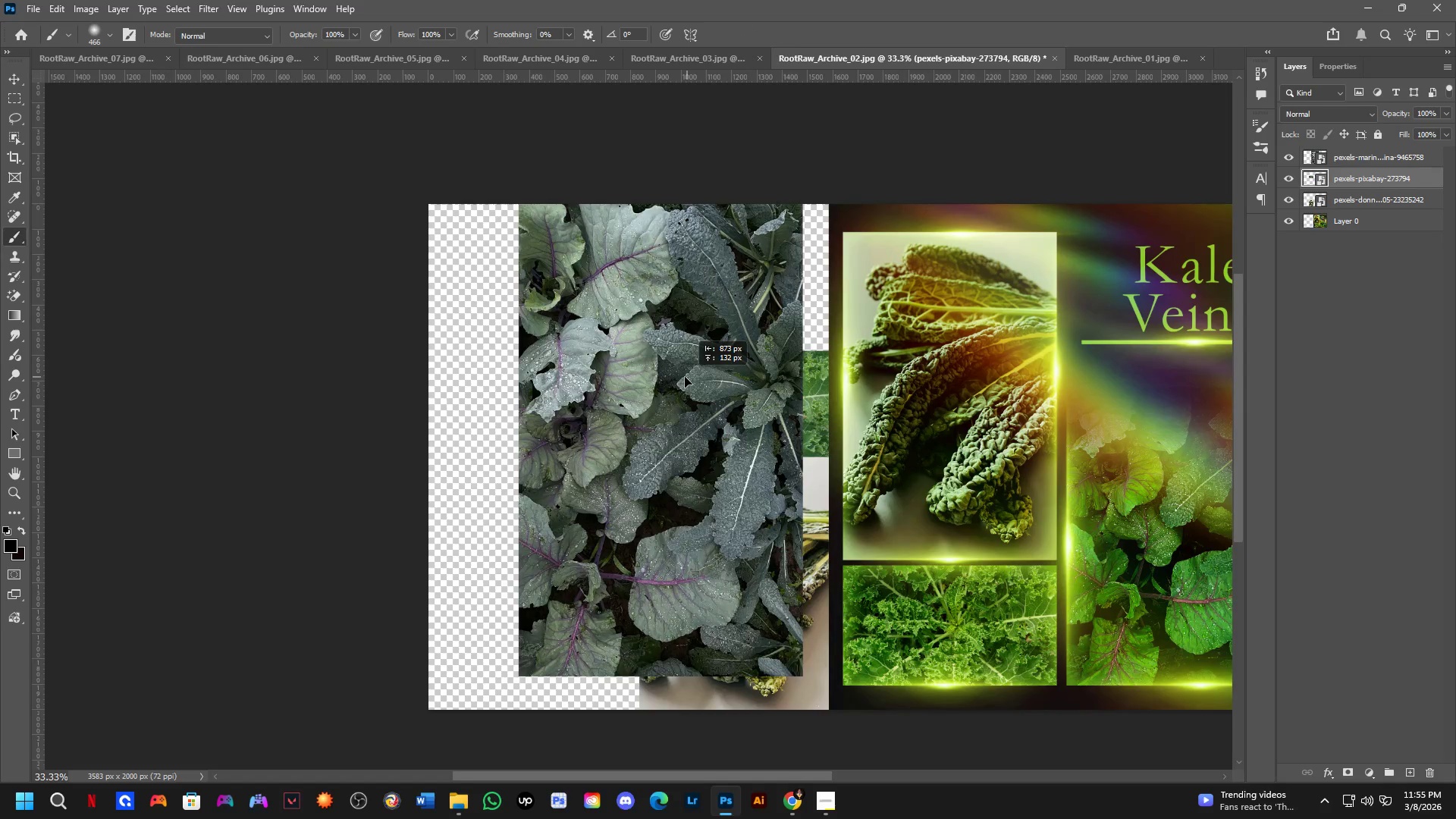 
left_click_drag(start_coordinate=[921, 356], to_coordinate=[955, 375])
 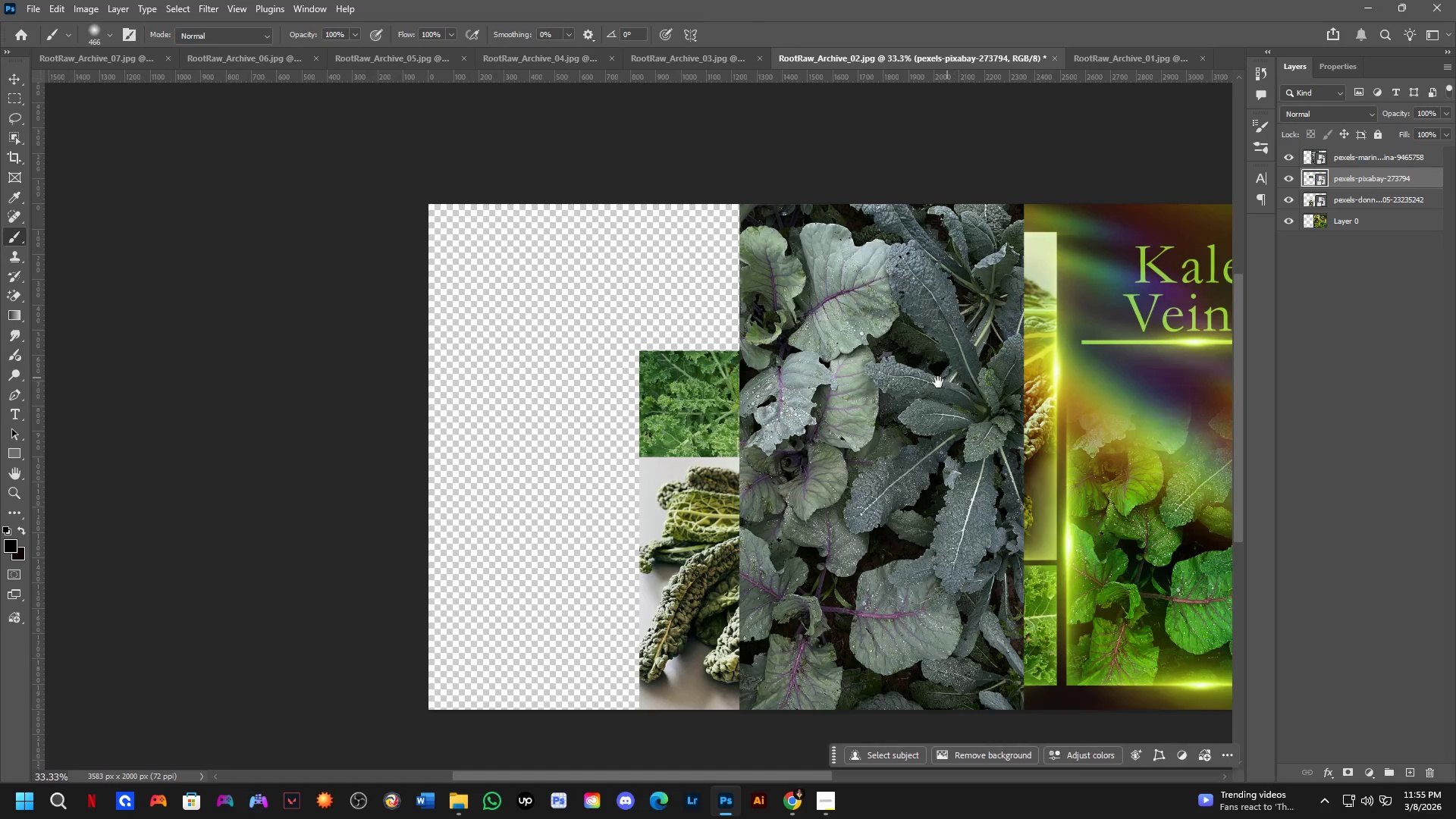 
hold_key(key=Space, duration=17.02)
 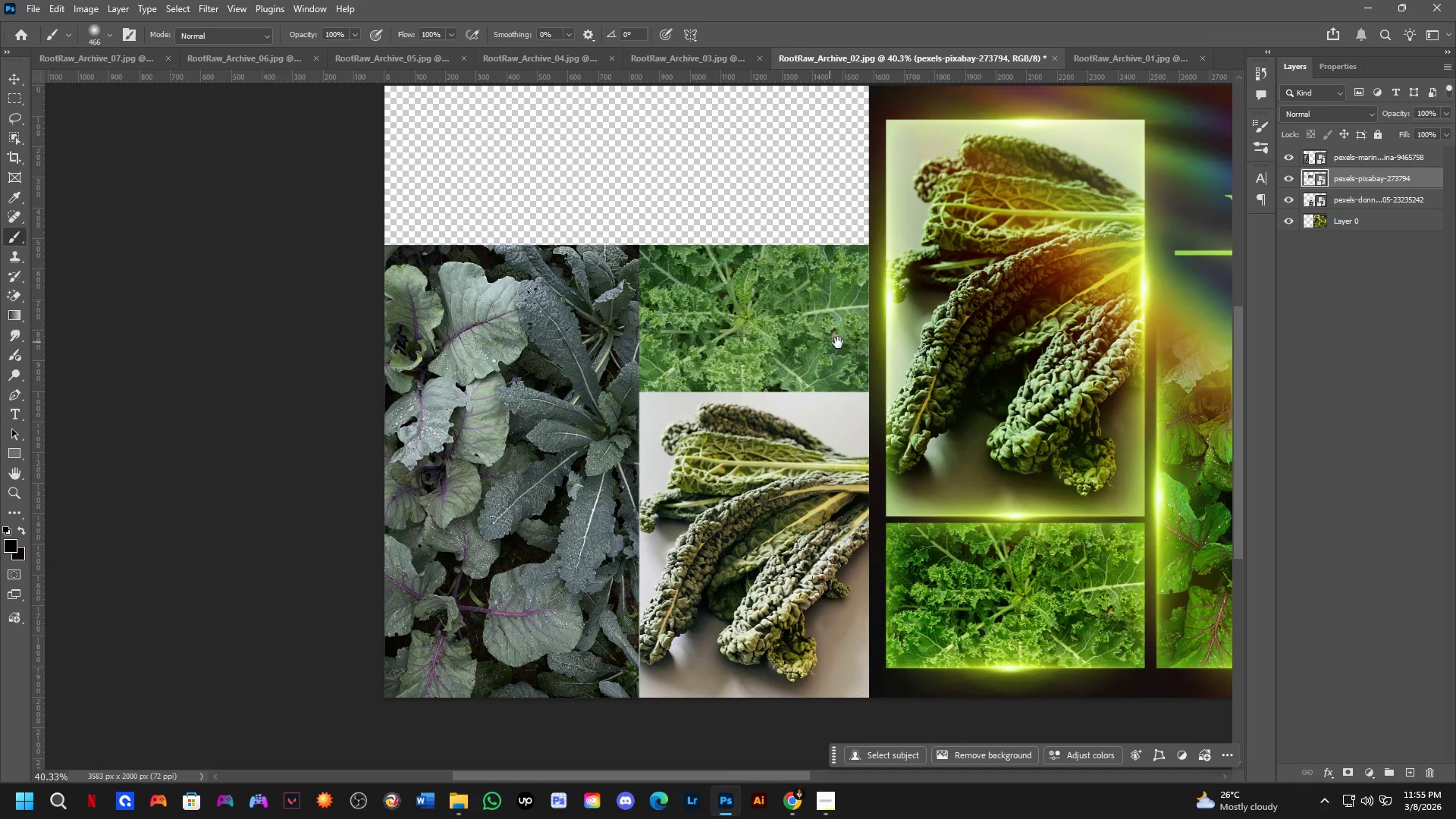 
key(Control+ControlLeft)
 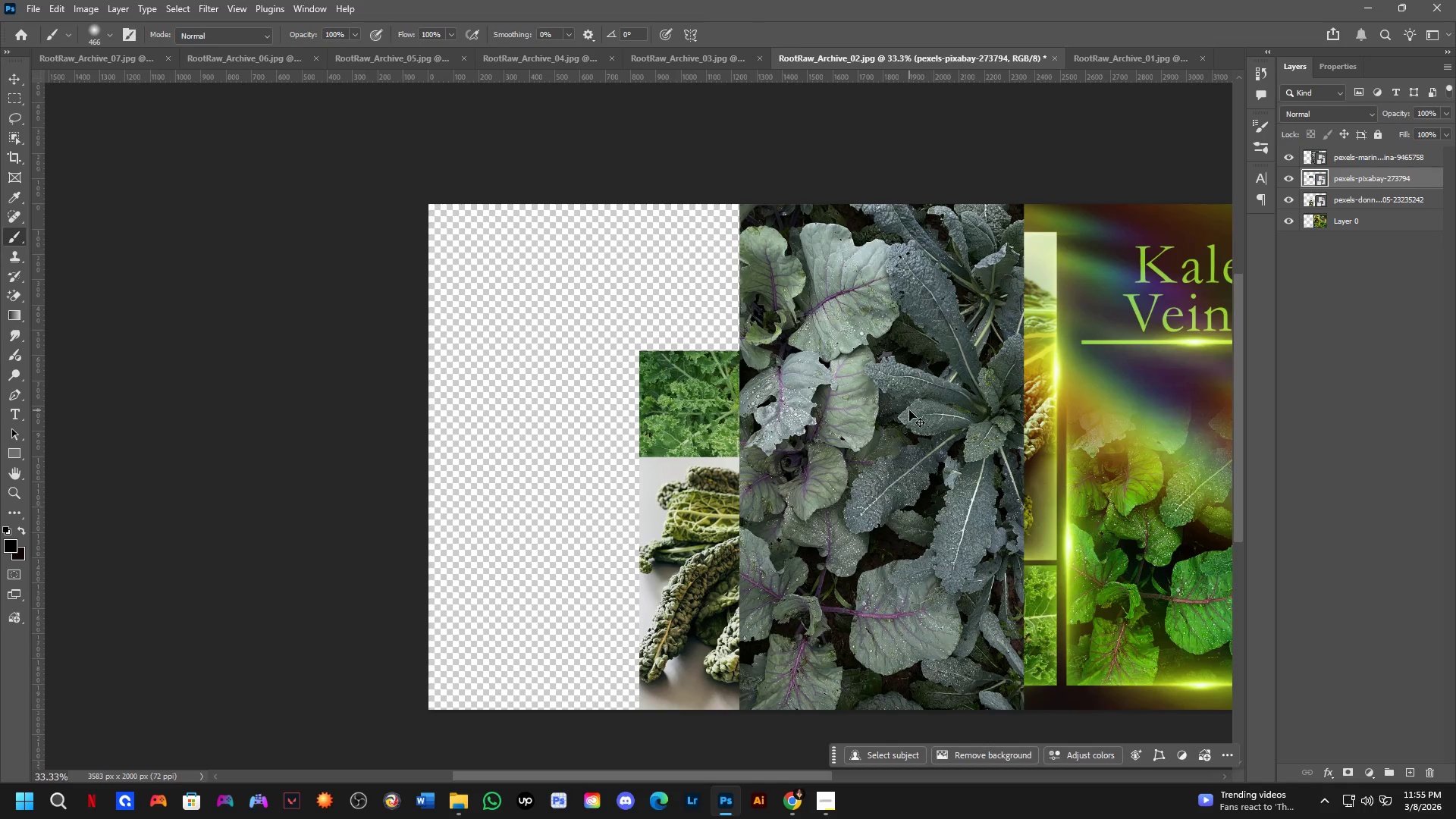 
left_click_drag(start_coordinate=[908, 410], to_coordinate=[598, 407])
 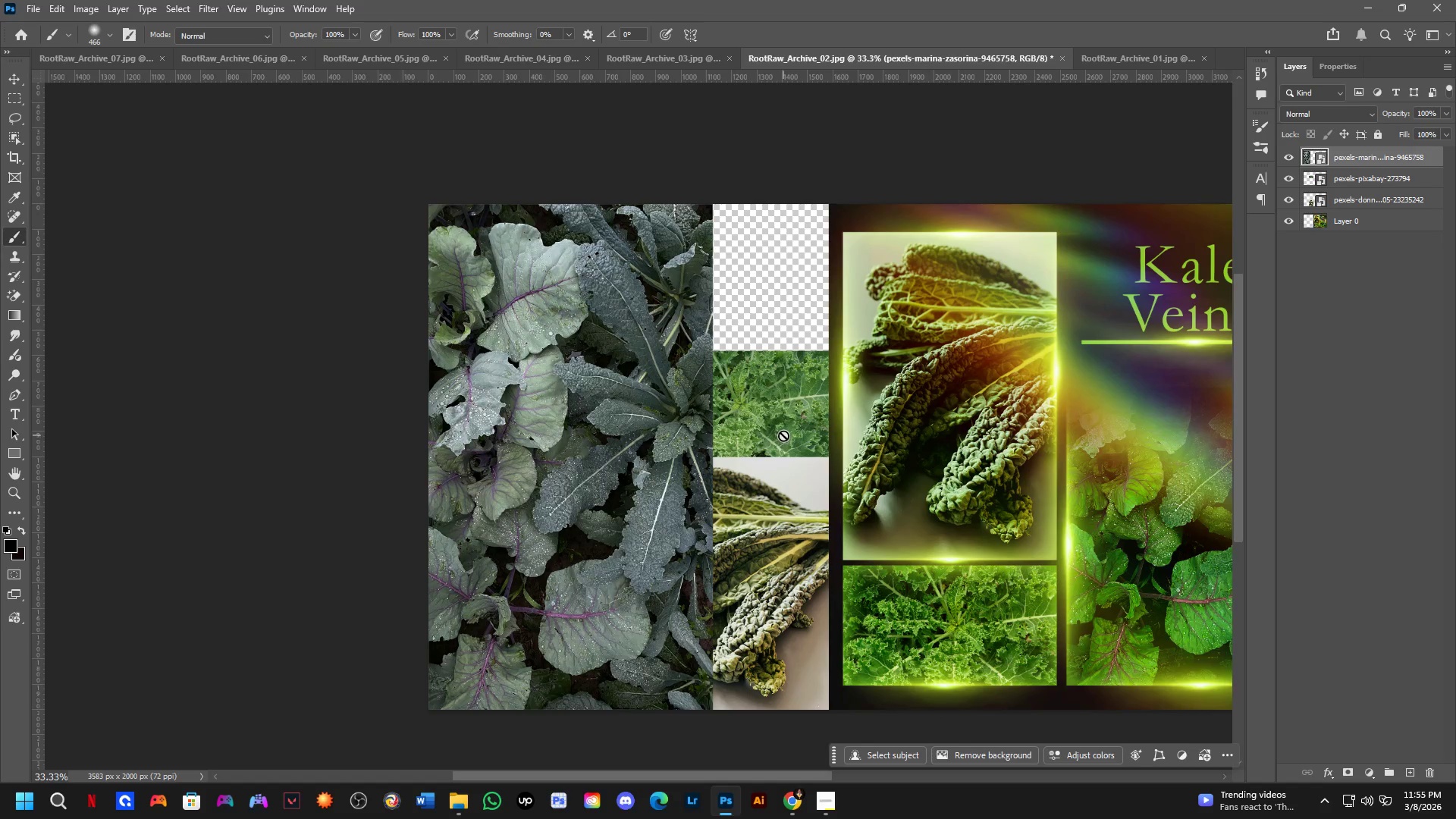 
scroll: coordinate [775, 435], scroll_direction: down, amount: 1.0
 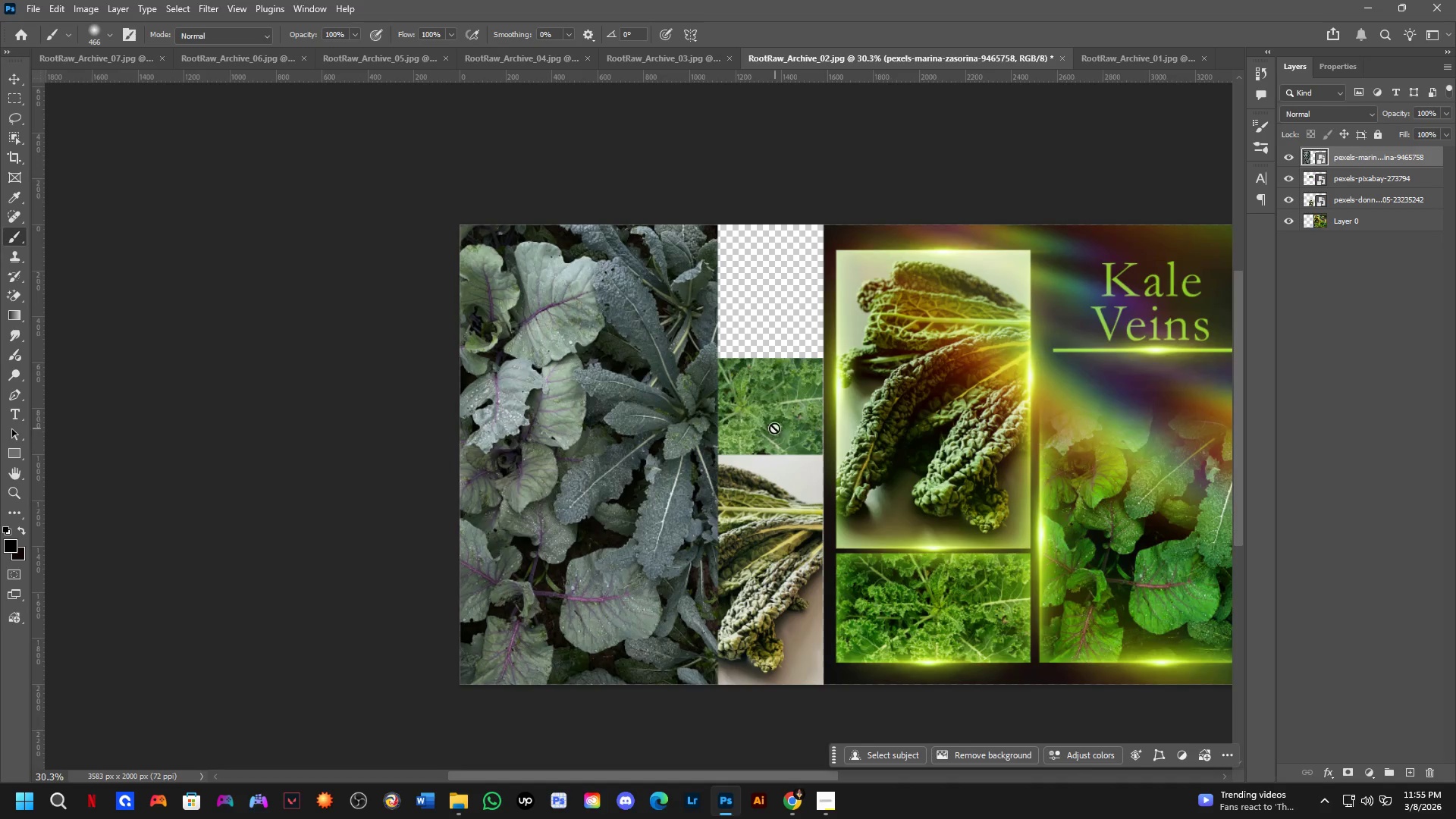 
hold_key(key=ControlLeft, duration=0.7)
left_click_drag(start_coordinate=[772, 424], to_coordinate=[775, 416])
 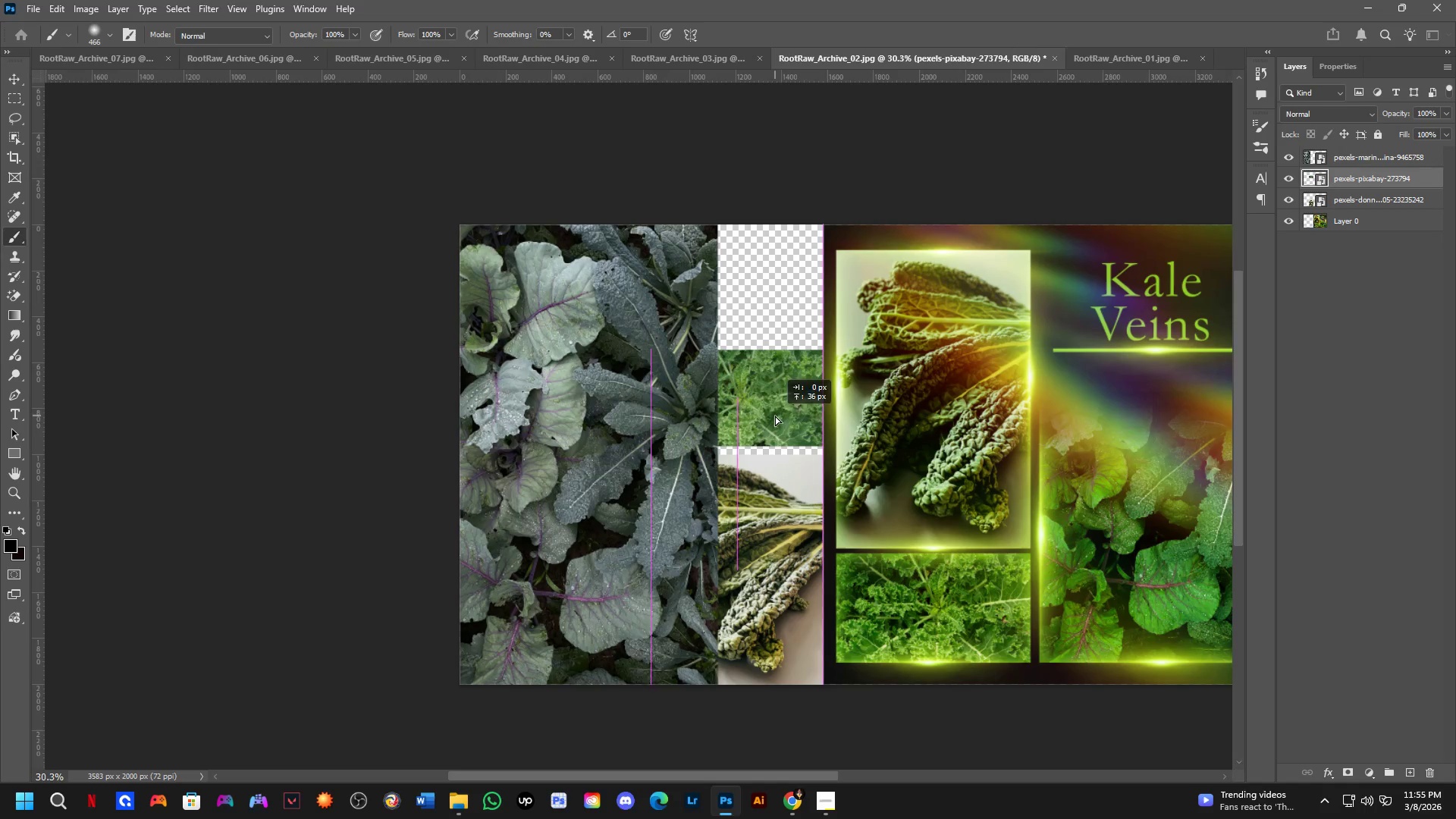 
left_click([1354, 151])
 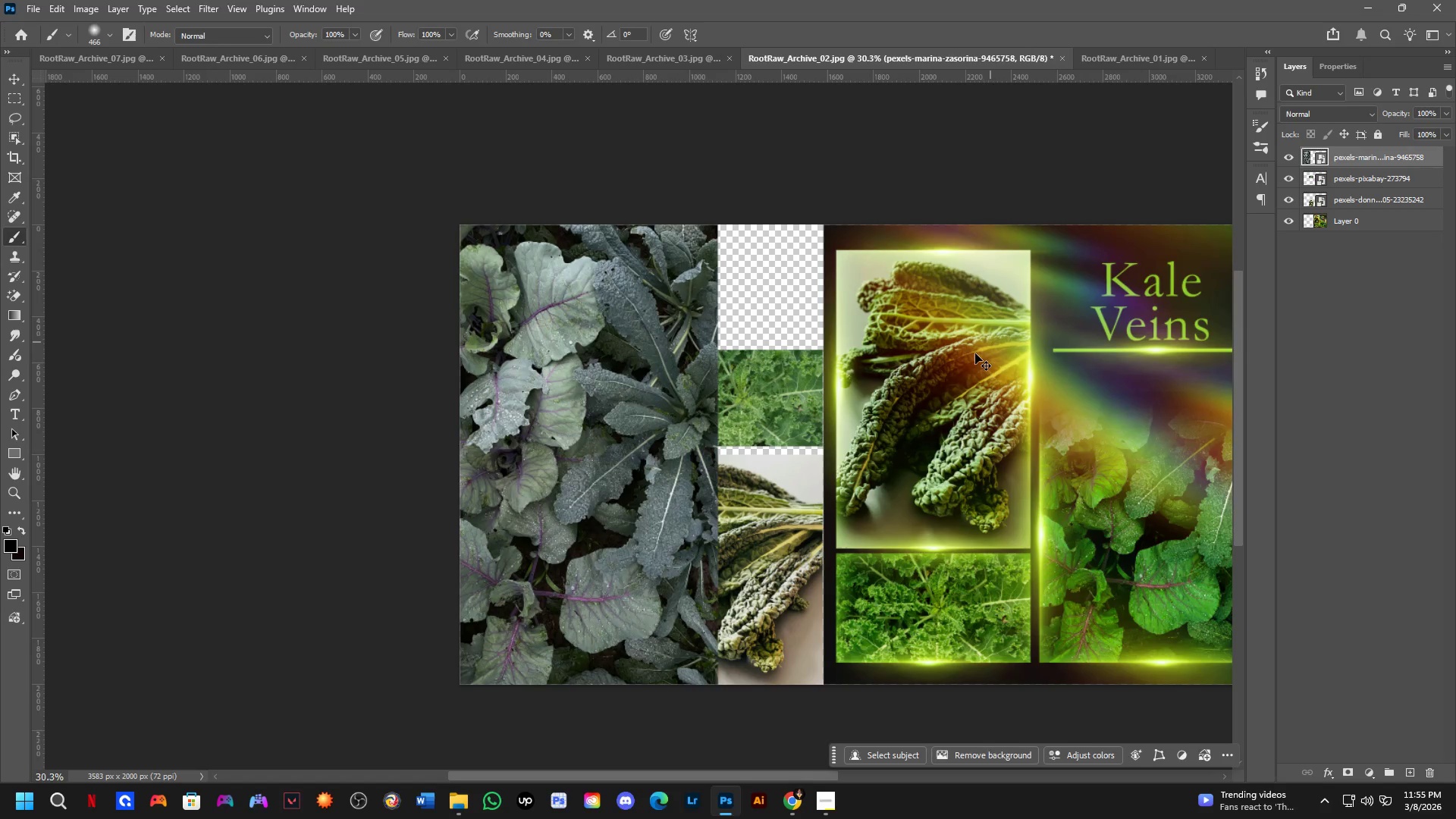 
key(Control+T)
 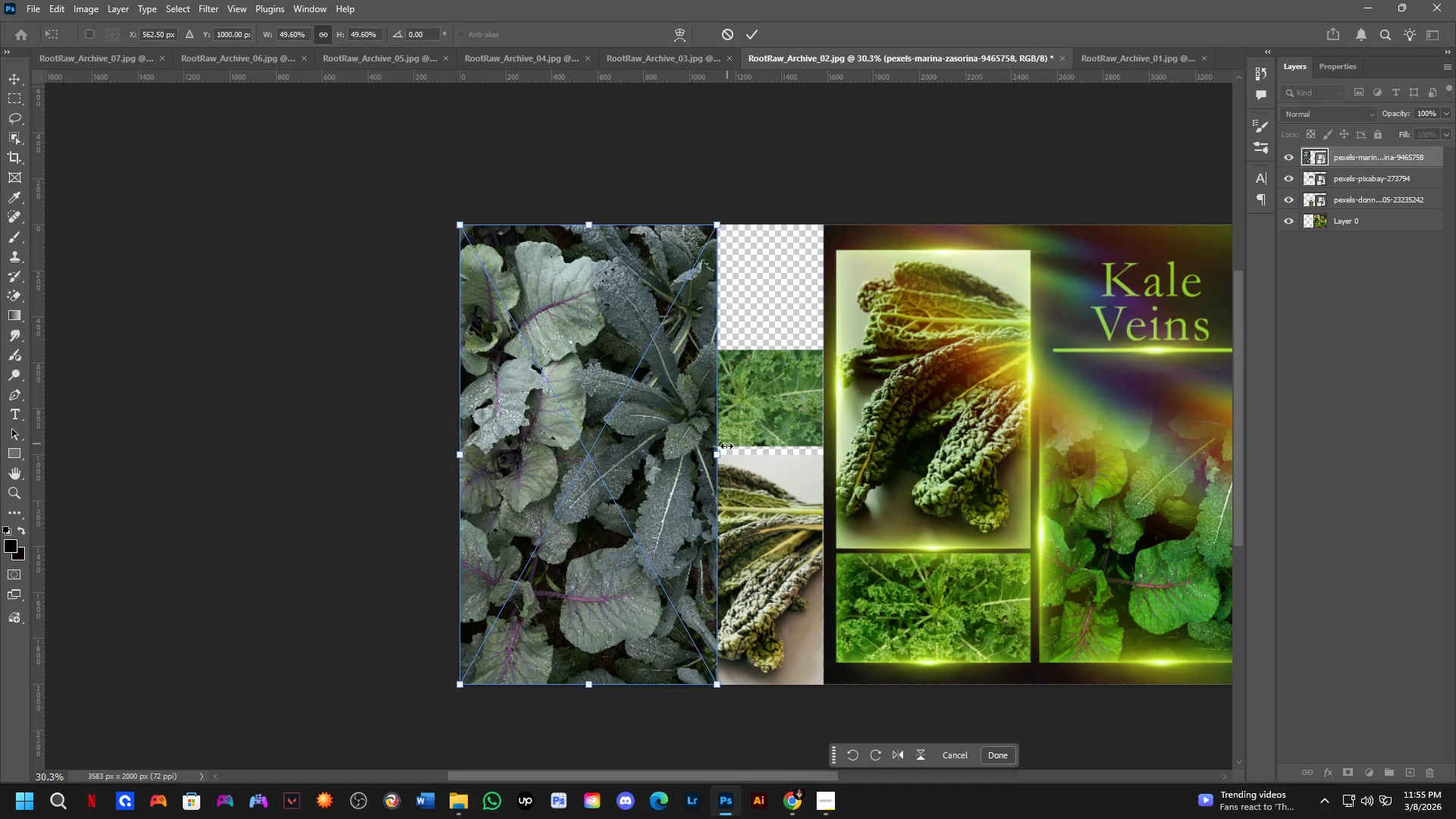 
left_click_drag(start_coordinate=[722, 453], to_coordinate=[655, 463])
 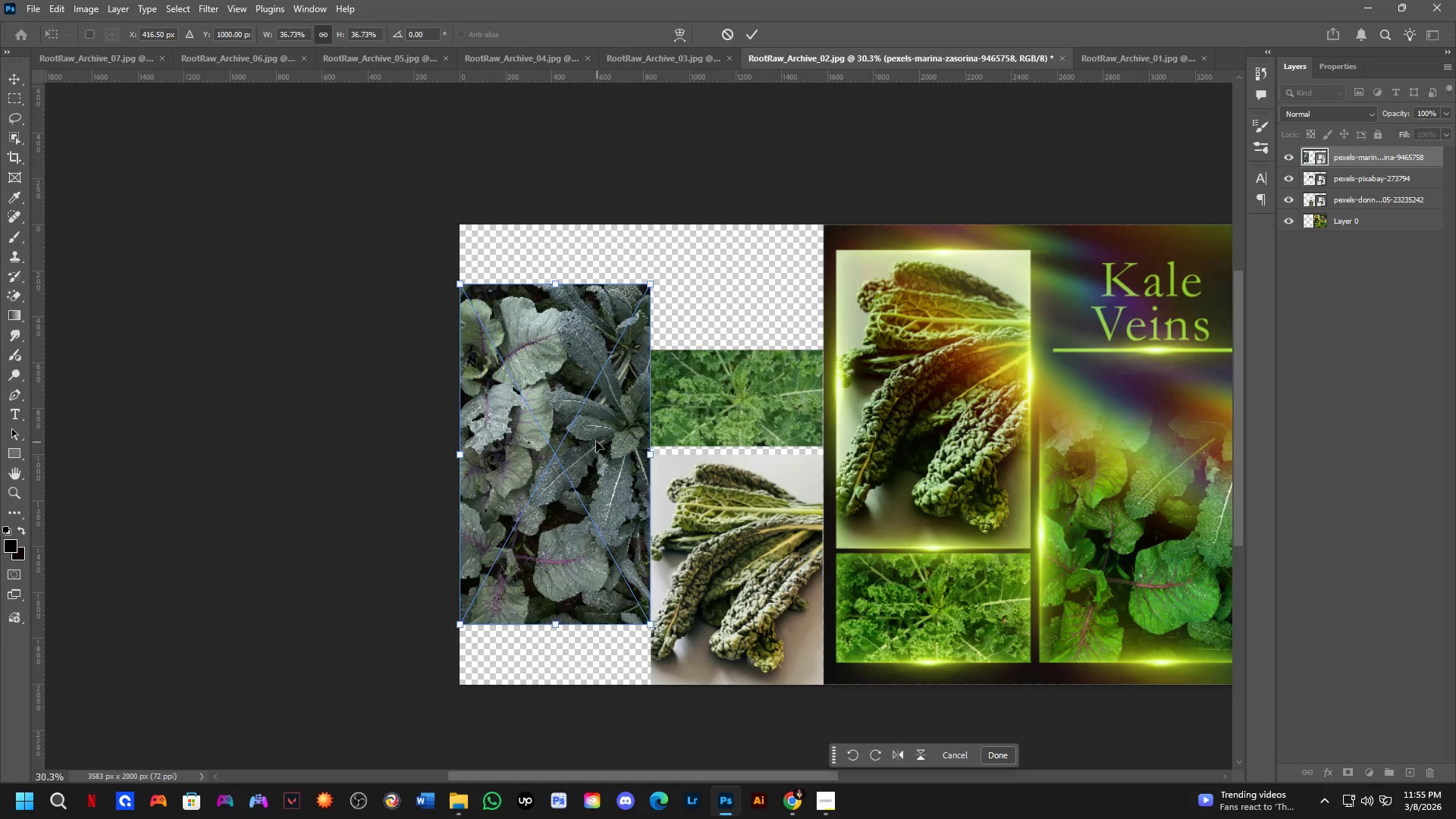 
hold_key(key=ShiftLeft, duration=1.06)
left_click_drag(start_coordinate=[594, 439], to_coordinate=[594, 500])
 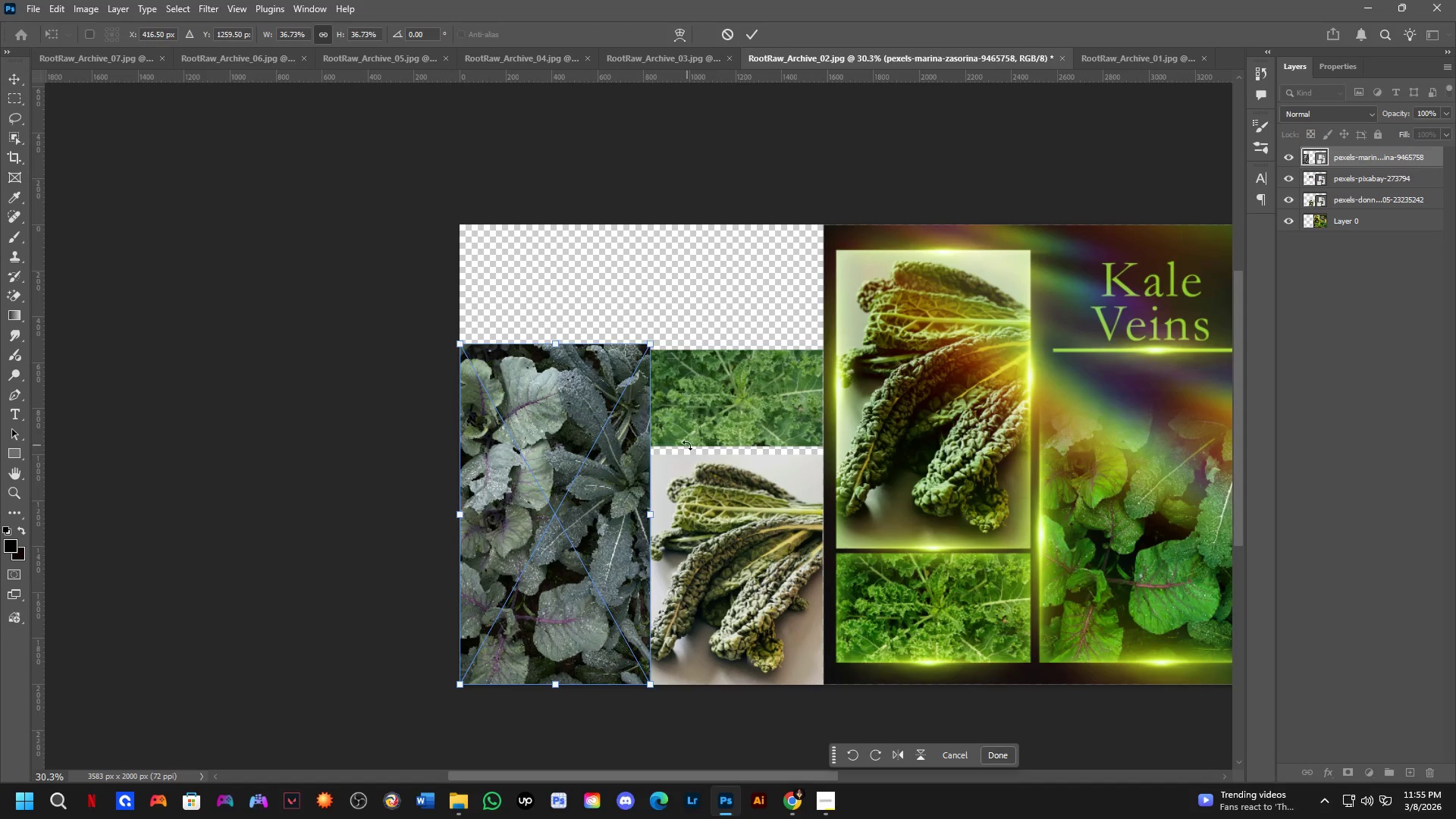 
key(NumpadEnter)
 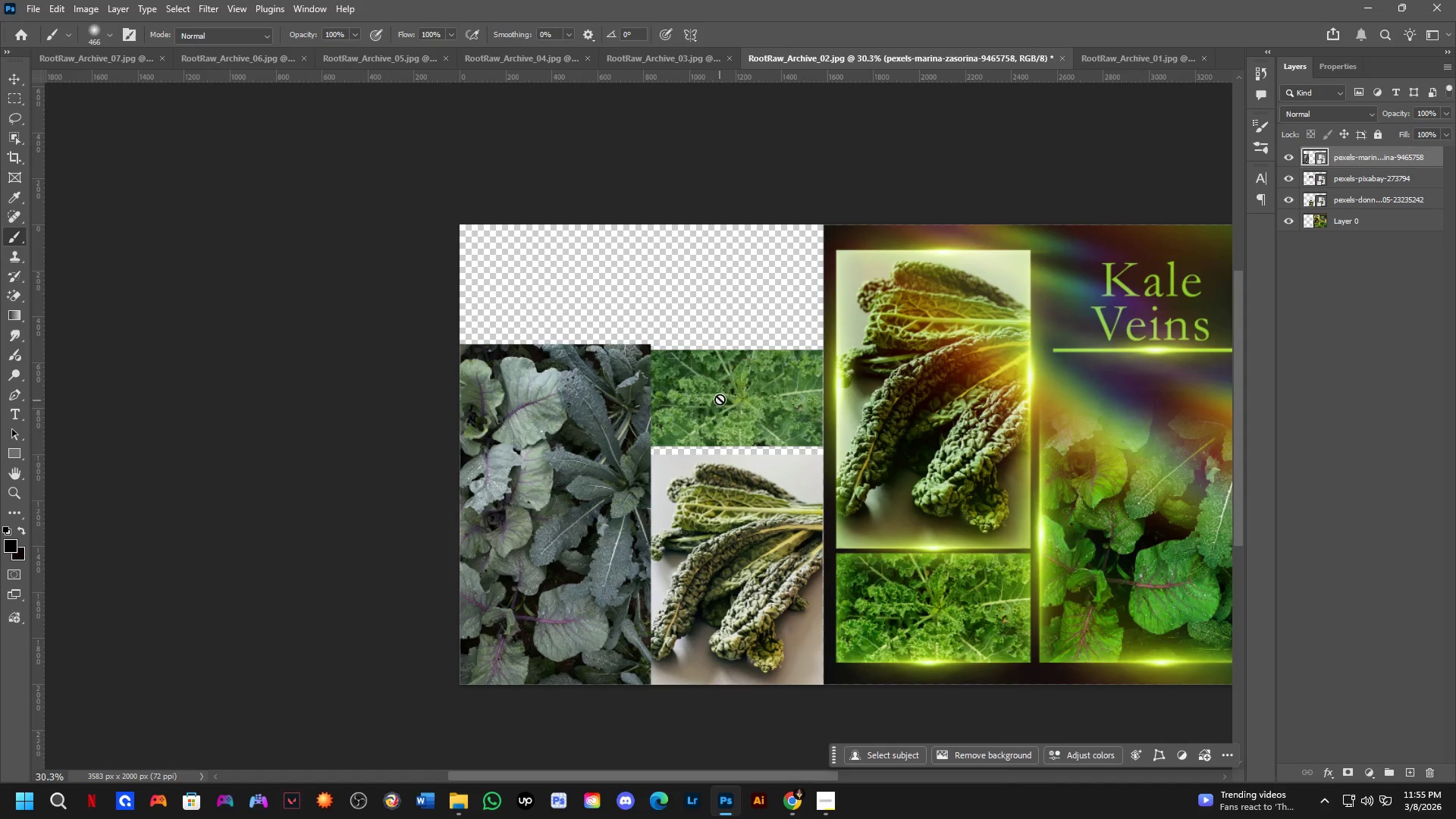 
hold_key(key=ControlLeft, duration=1.14)
left_click_drag(start_coordinate=[721, 396], to_coordinate=[723, 389])
 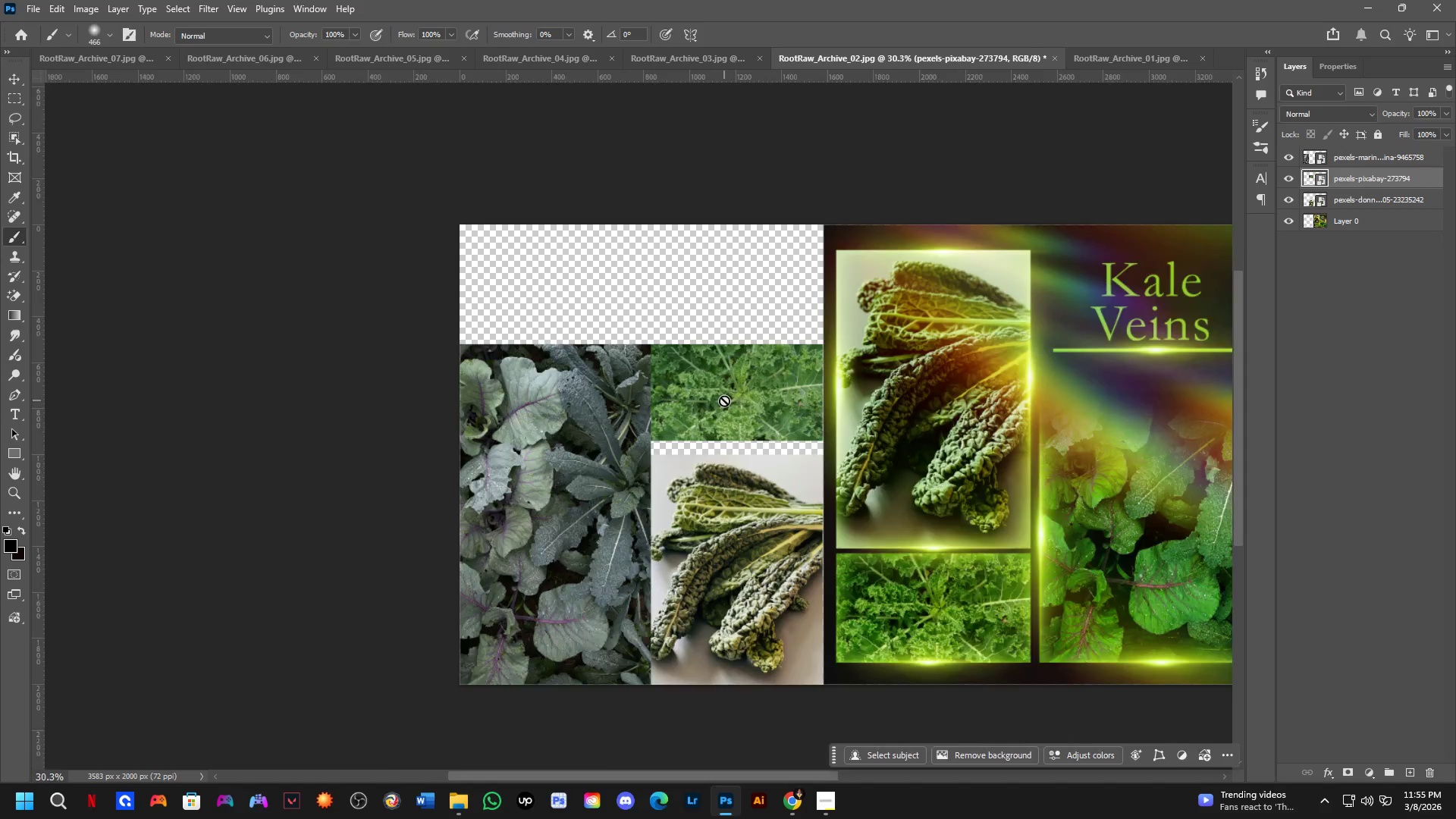 
scroll: coordinate [727, 425], scroll_direction: up, amount: 5.0
 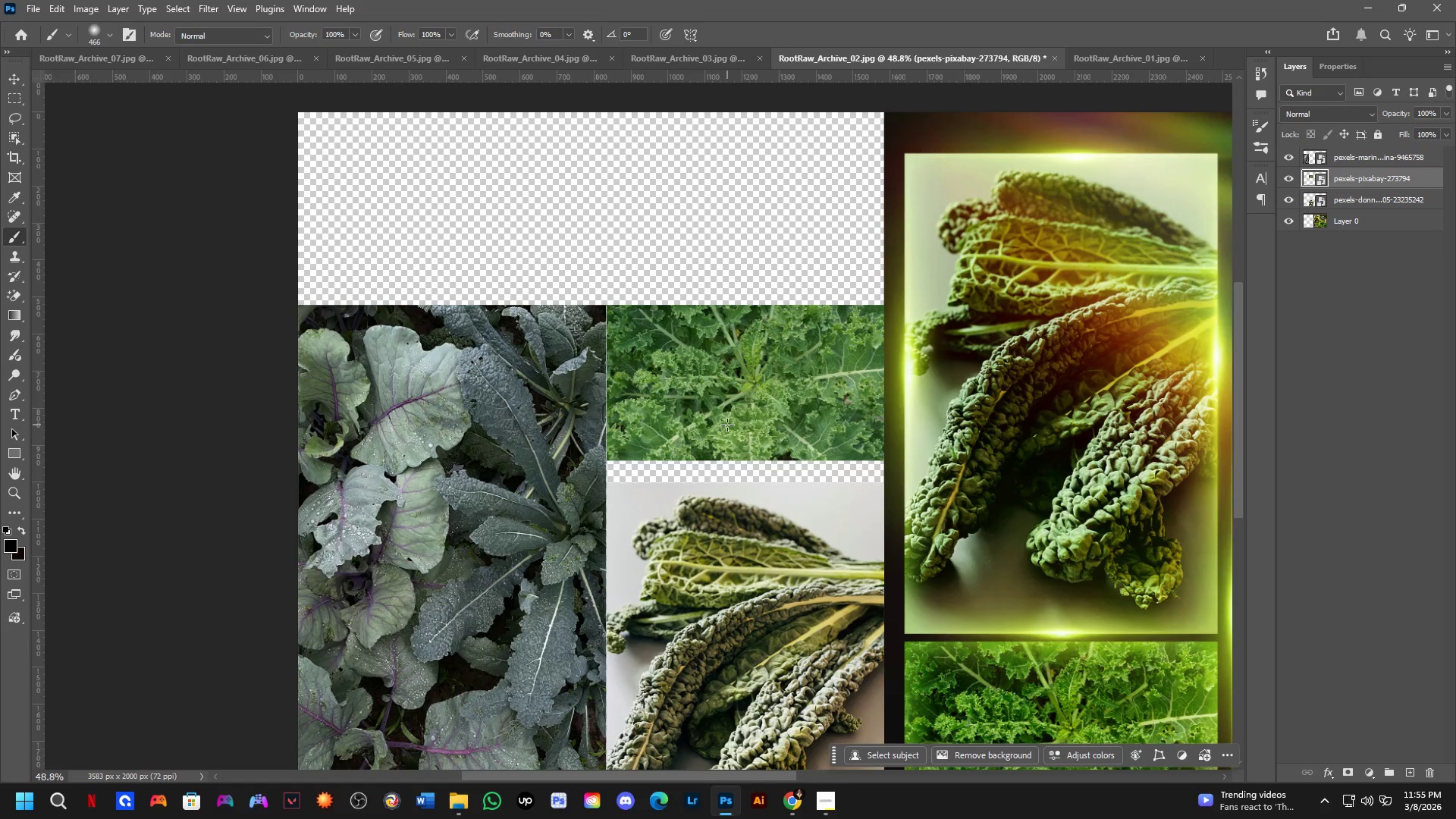 
key(Control+T)
 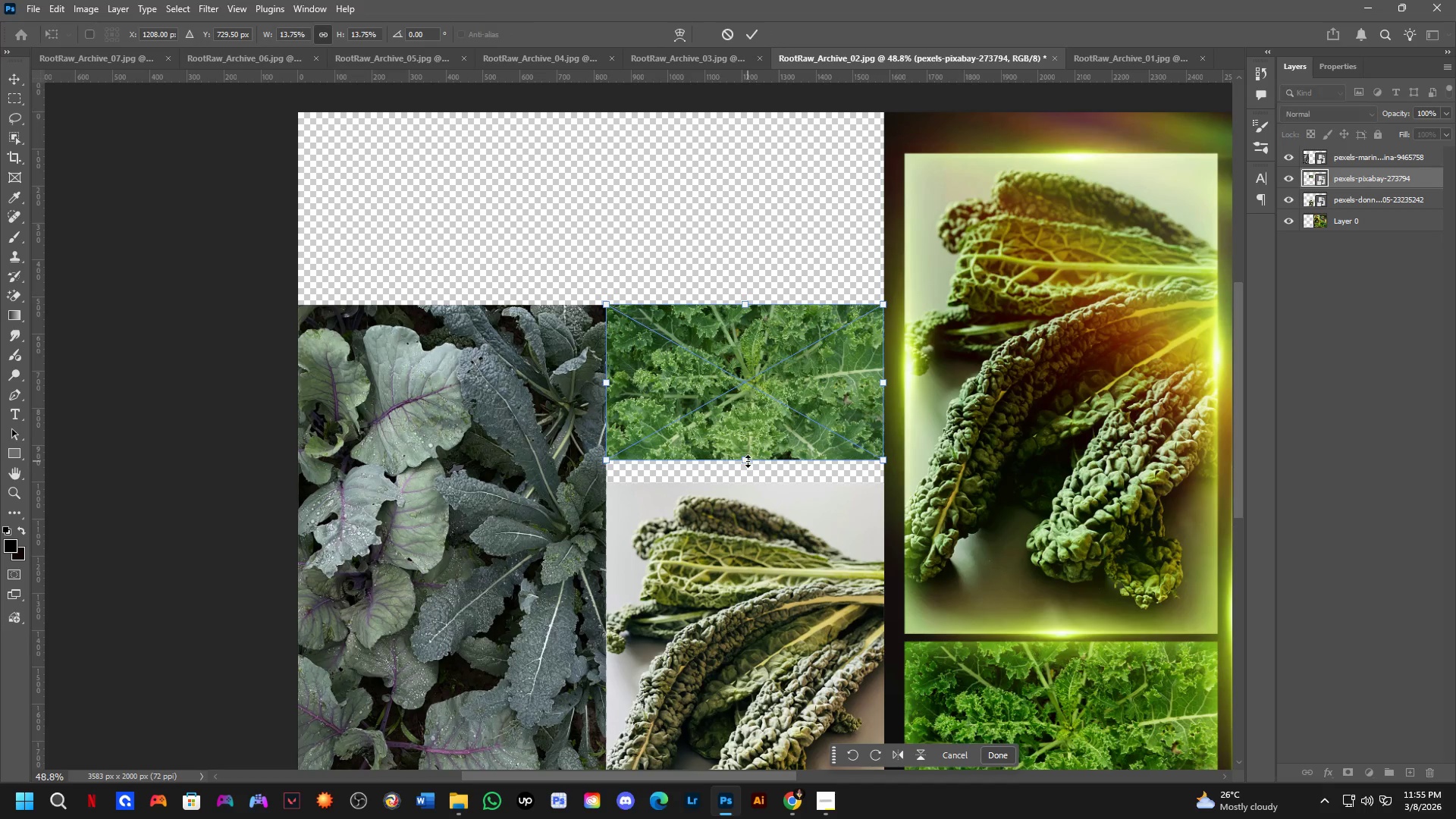 
left_click_drag(start_coordinate=[748, 461], to_coordinate=[748, 480])
 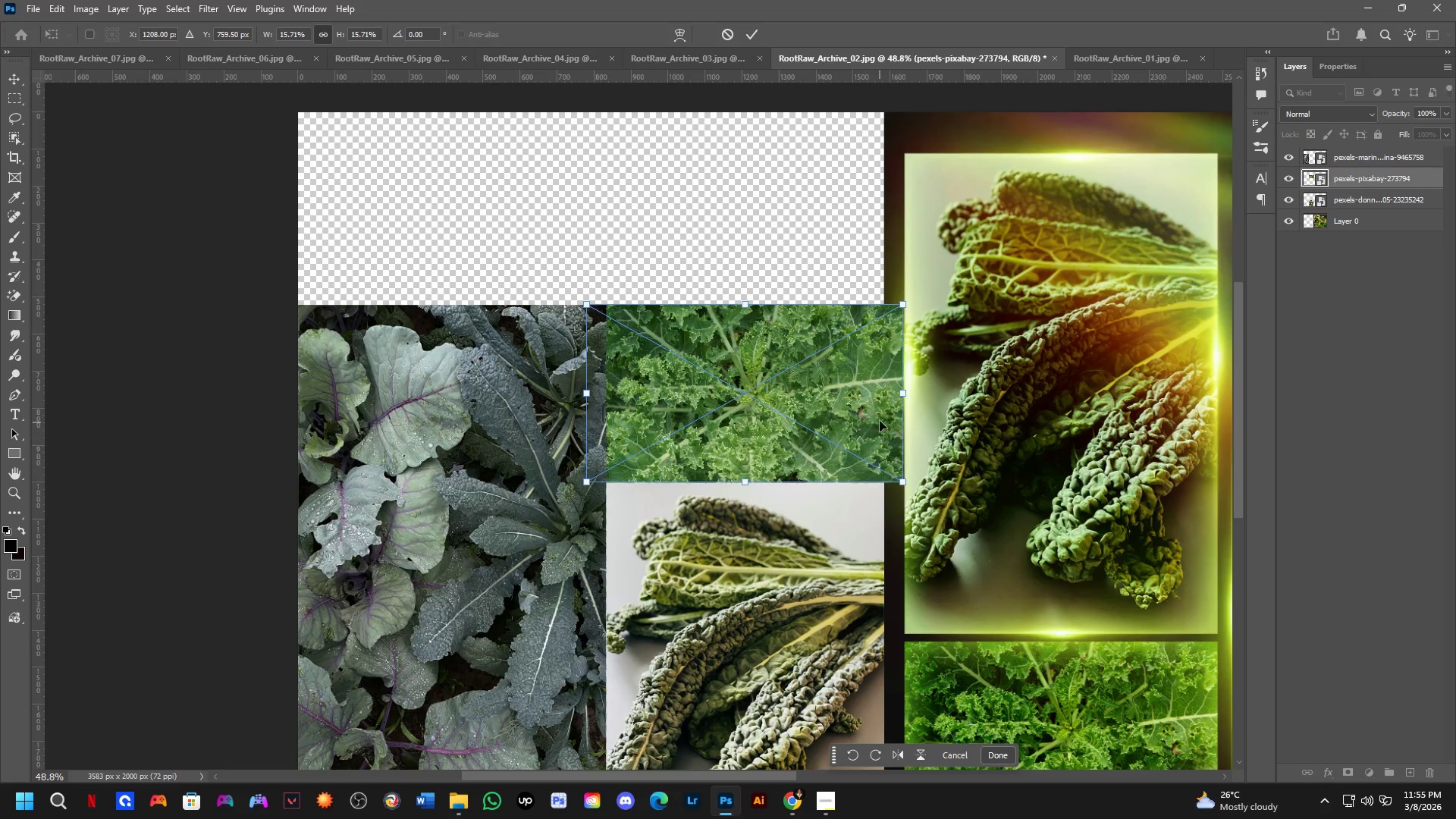 
left_click_drag(start_coordinate=[880, 420], to_coordinate=[860, 424])
 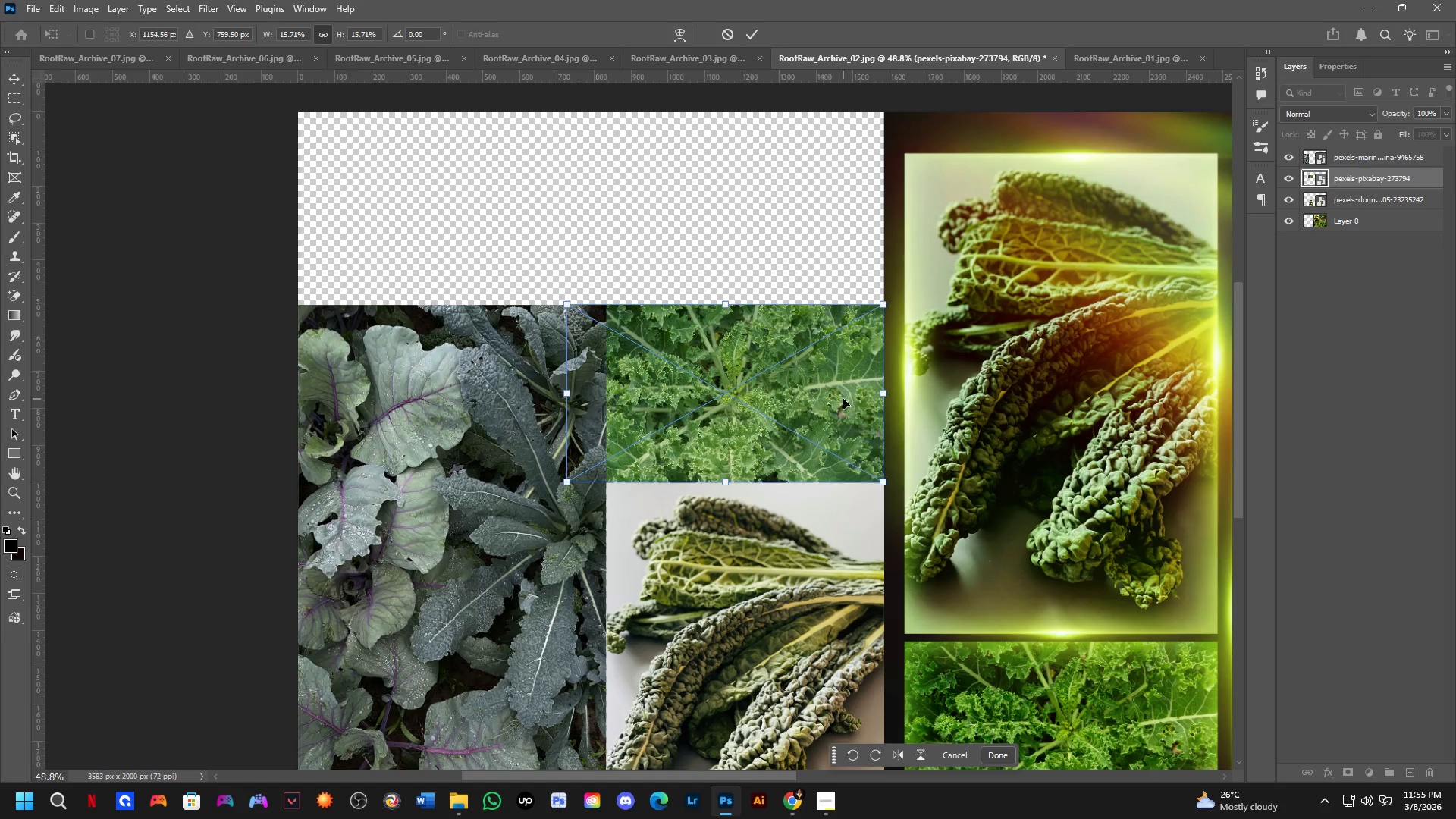 
key(NumpadEnter)
 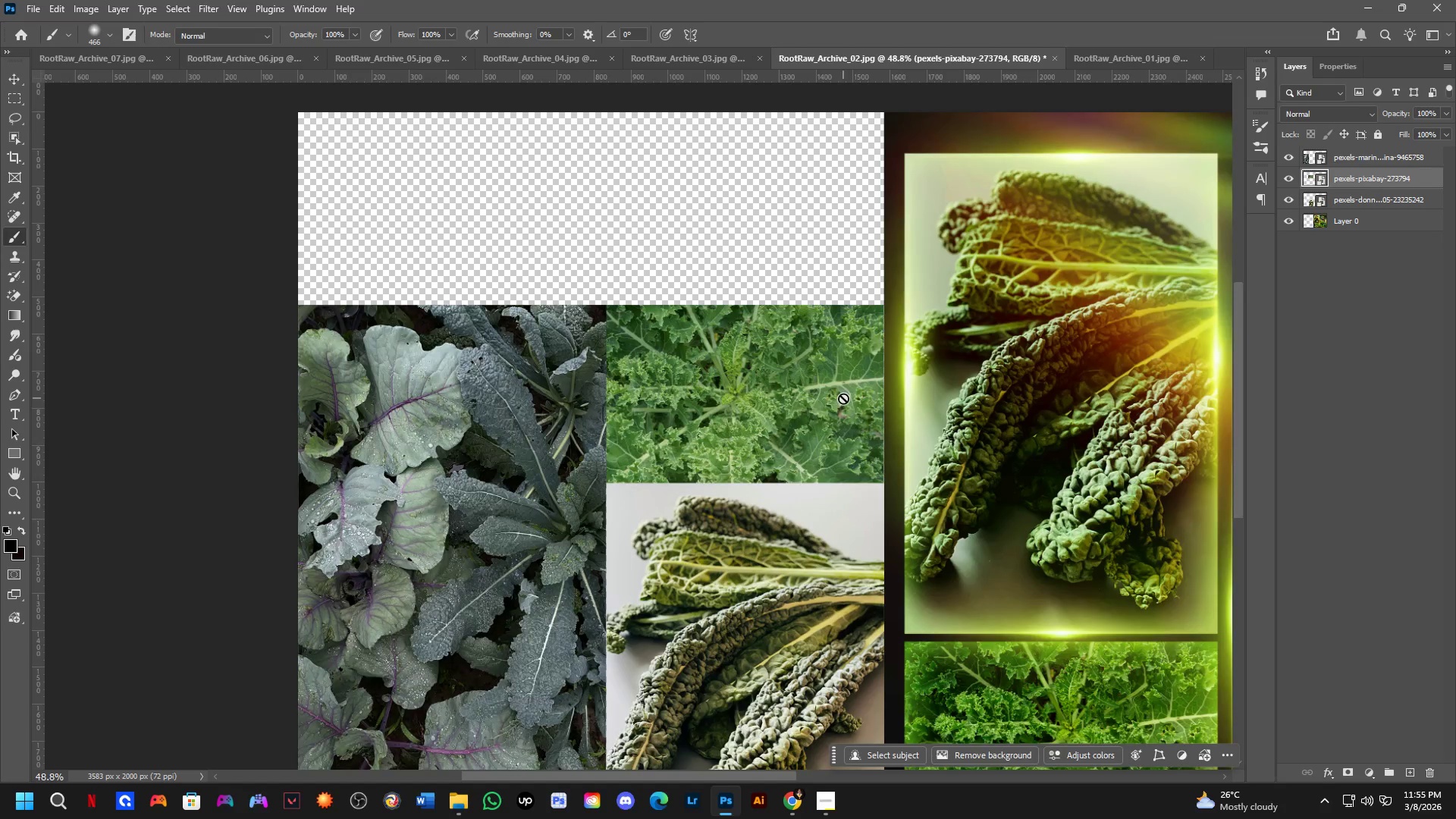 
scroll: coordinate [840, 409], scroll_direction: down, amount: 2.0
 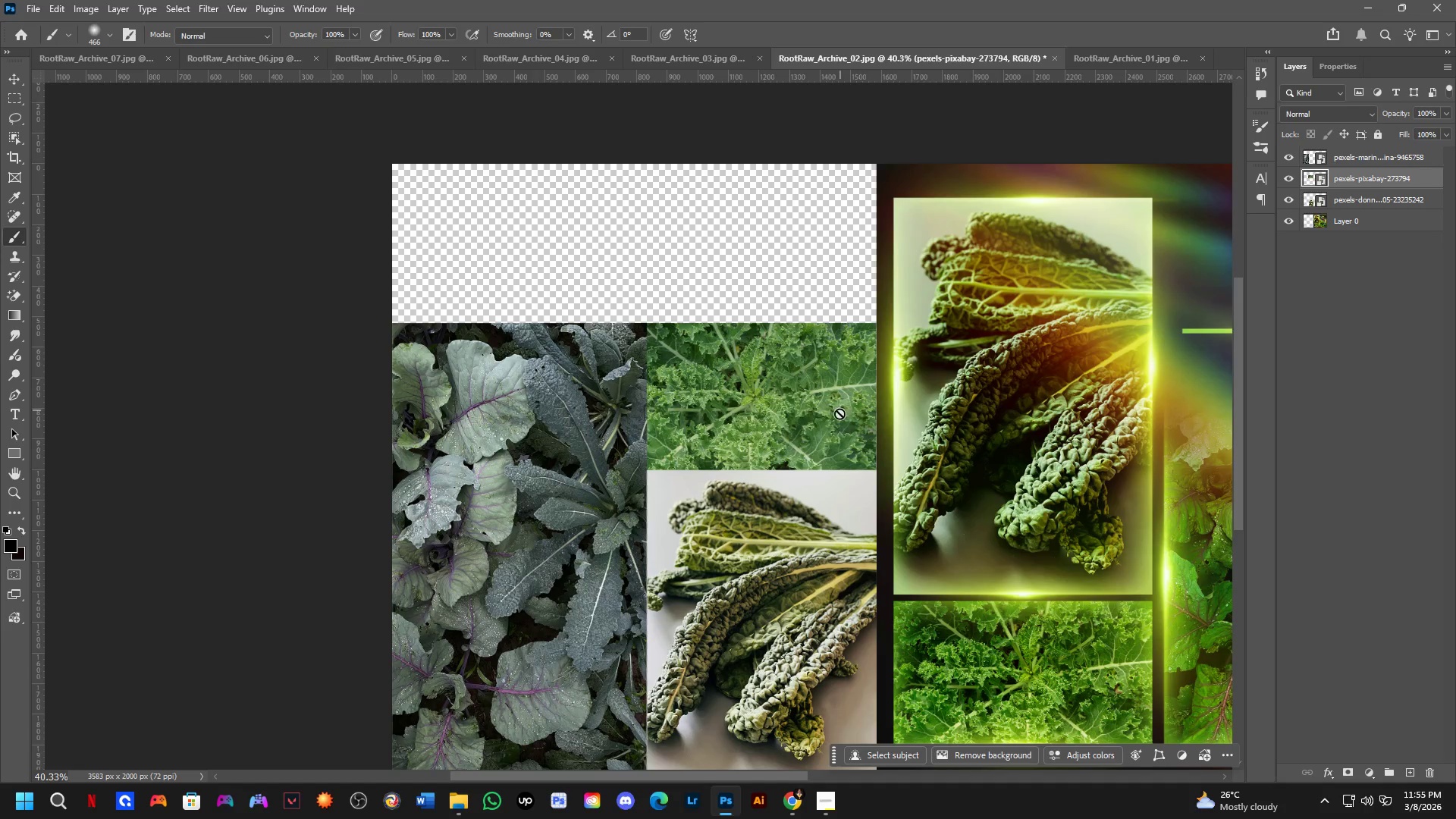 
hold_key(key=Space, duration=0.56)
 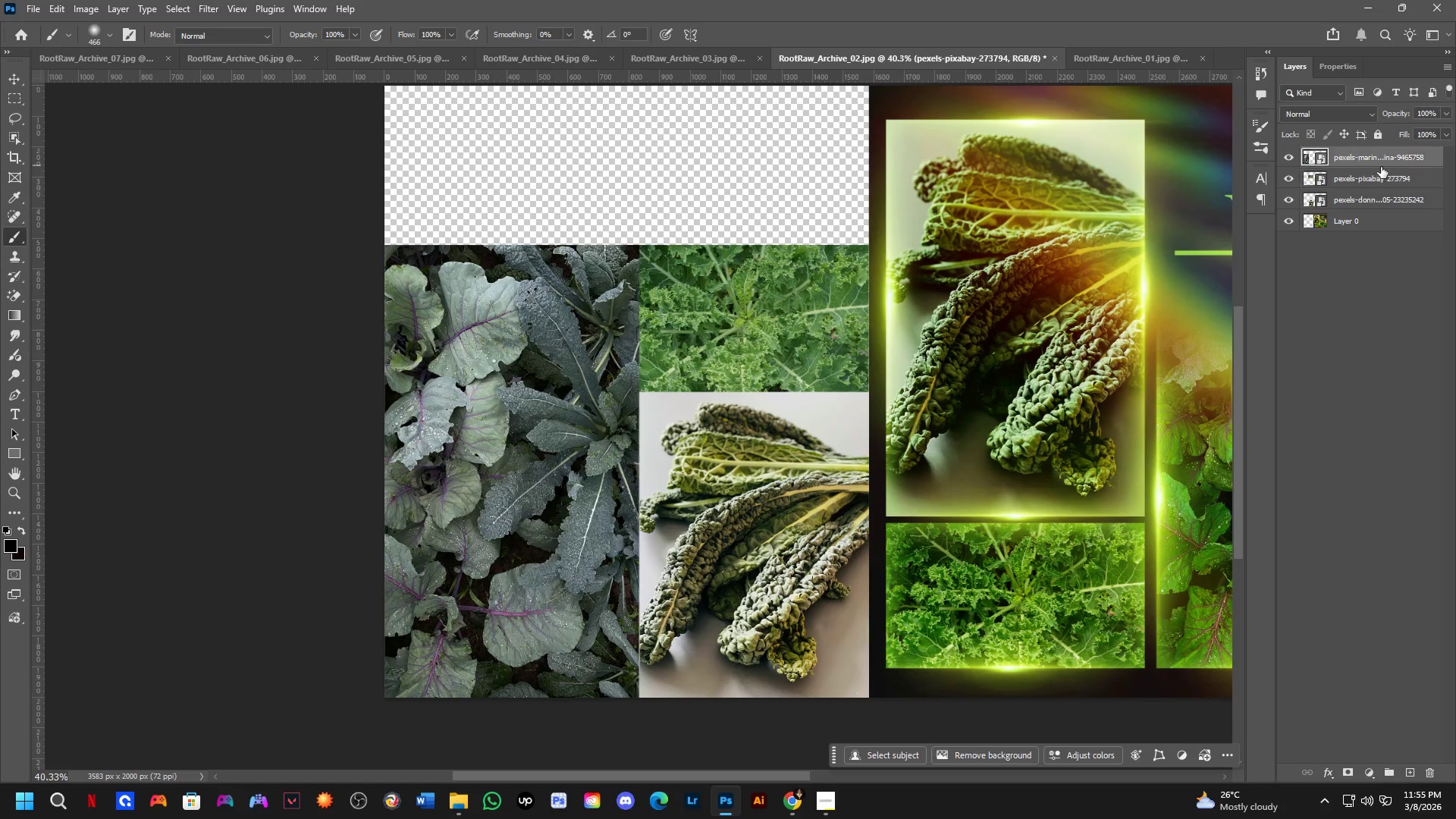 
left_click_drag(start_coordinate=[836, 420], to_coordinate=[829, 342])
 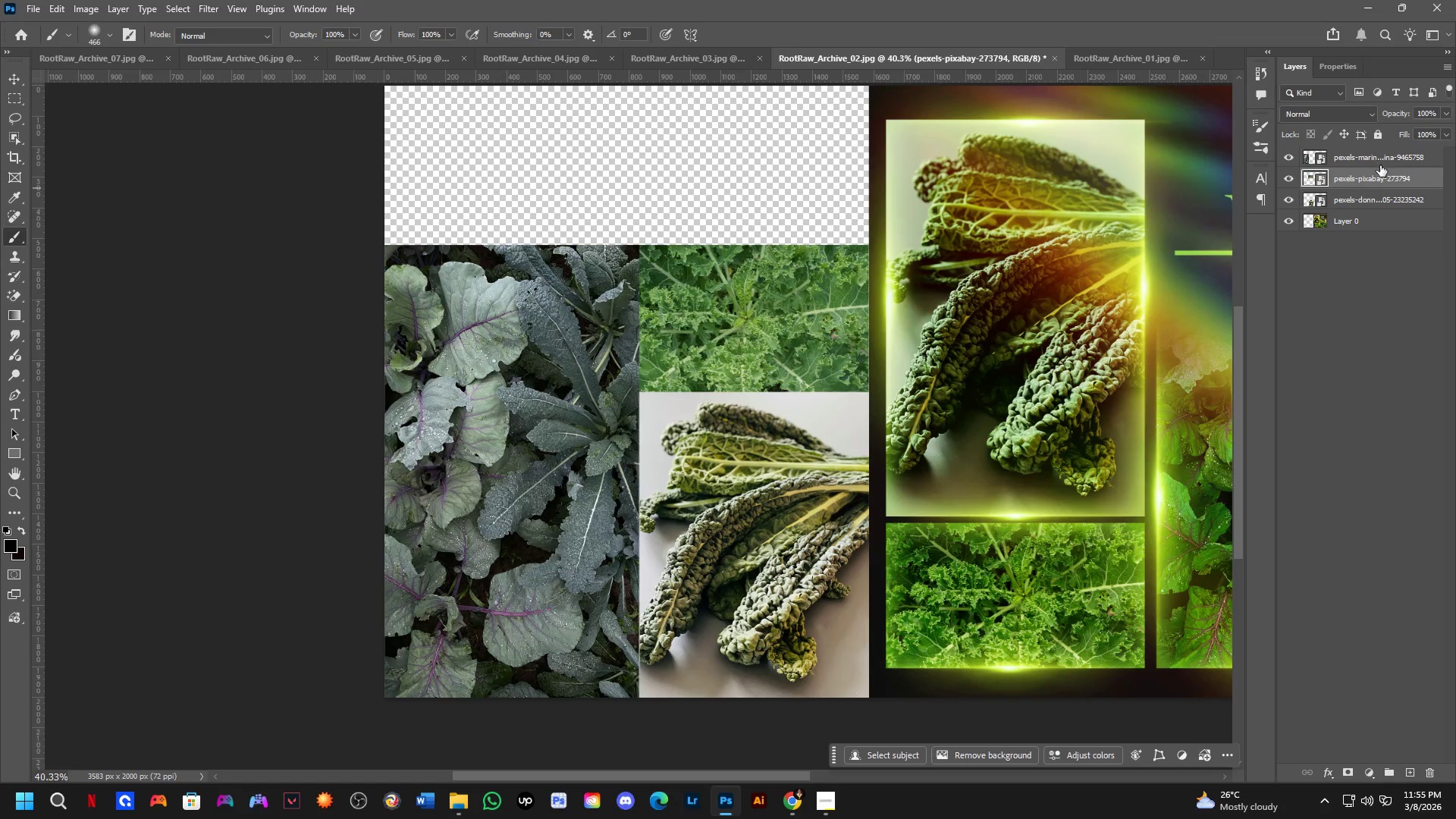 
left_click([1380, 165])
 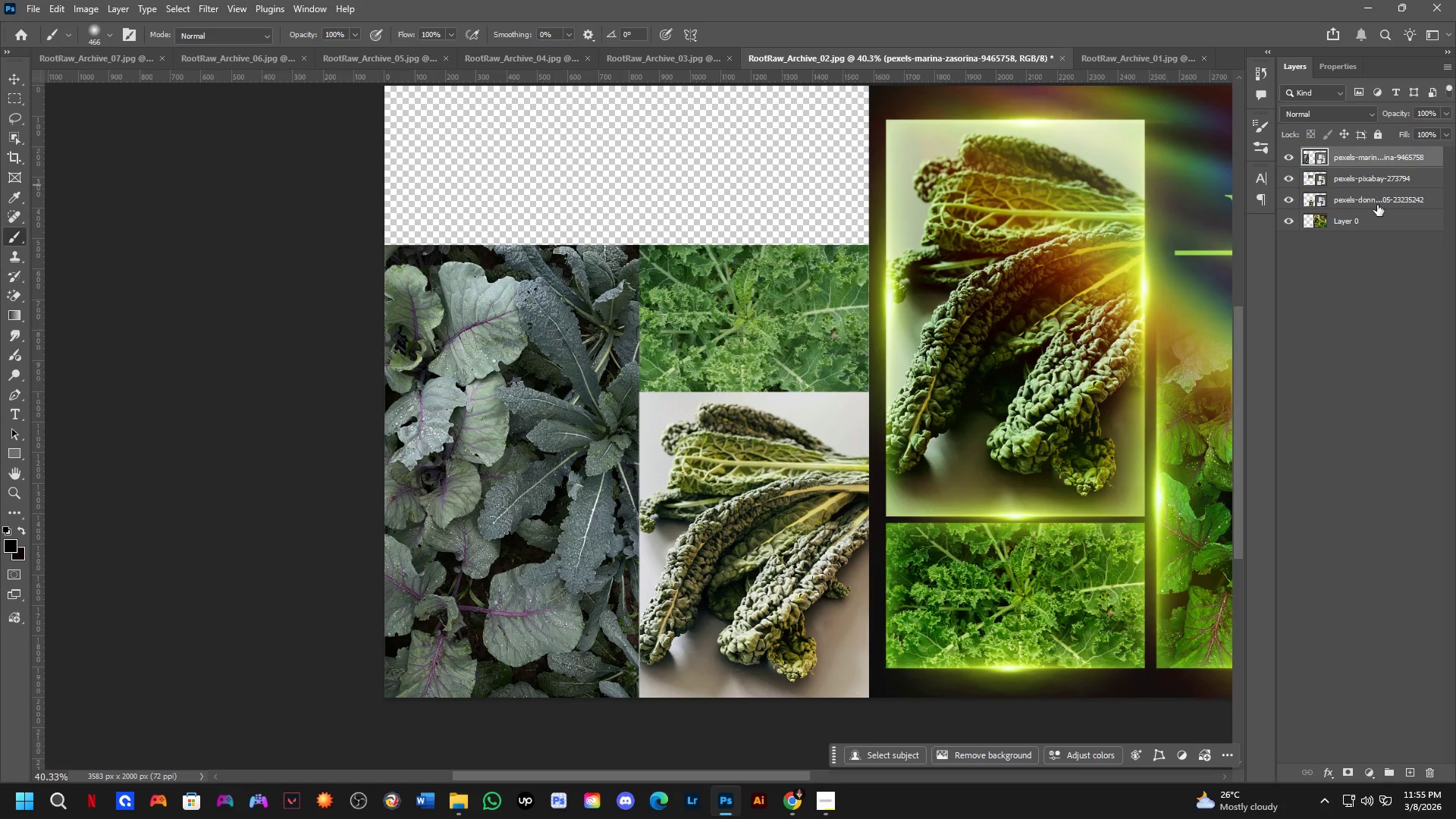 
hold_key(key=ShiftLeft, duration=0.31)
double_click([1377, 205])
 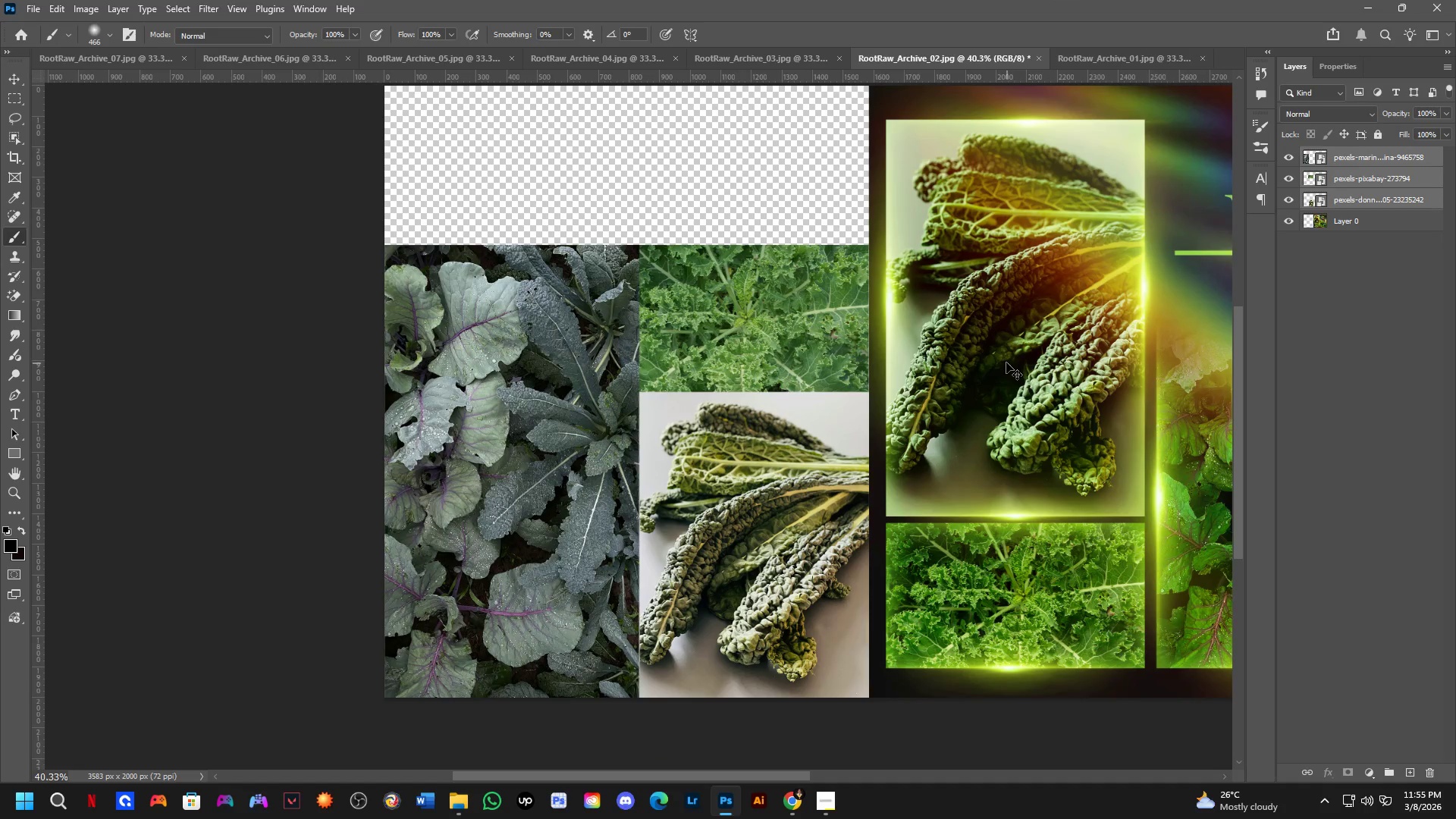 
key(Control+T)
 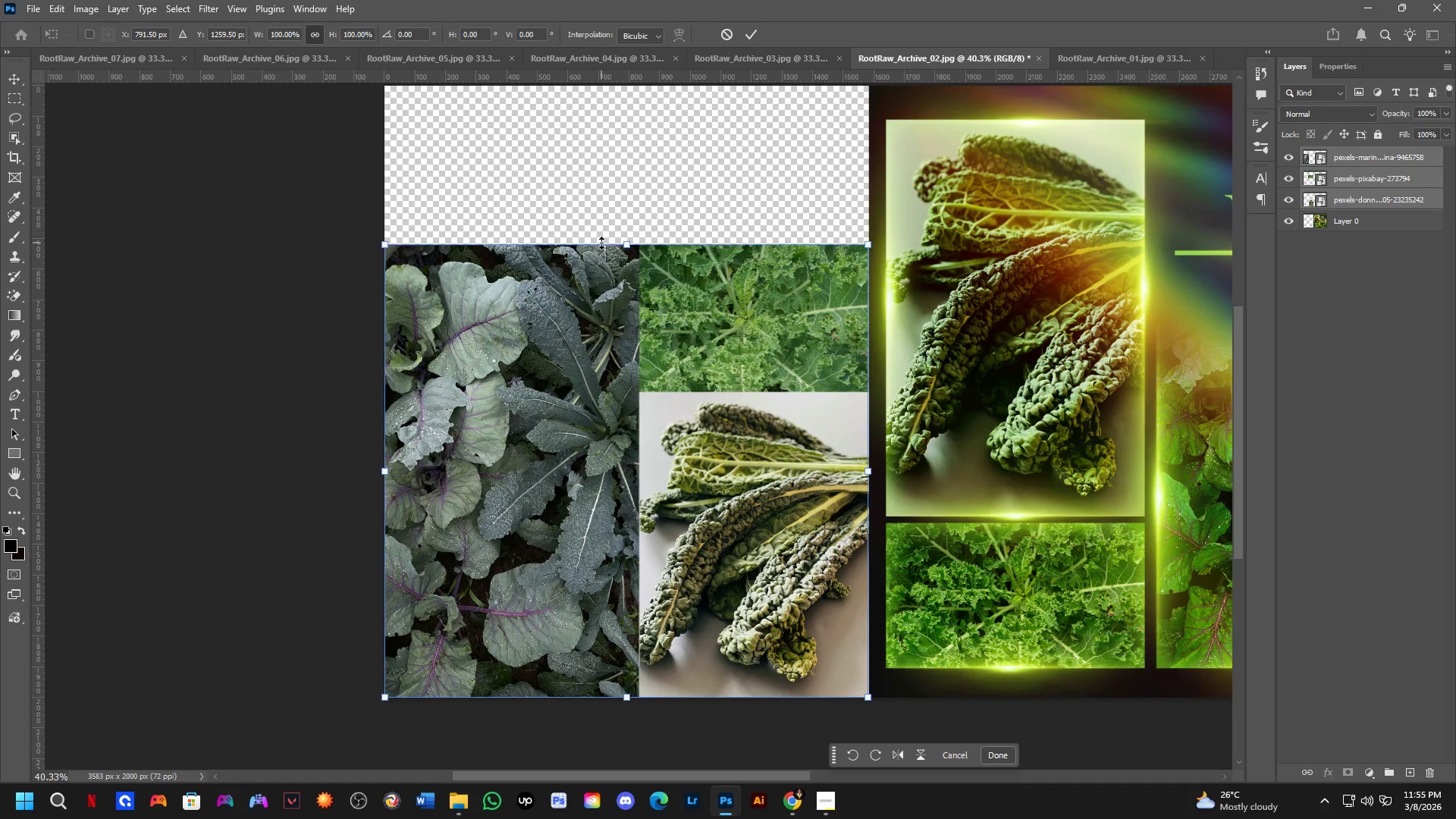 
left_click_drag(start_coordinate=[623, 246], to_coordinate=[625, 93])
 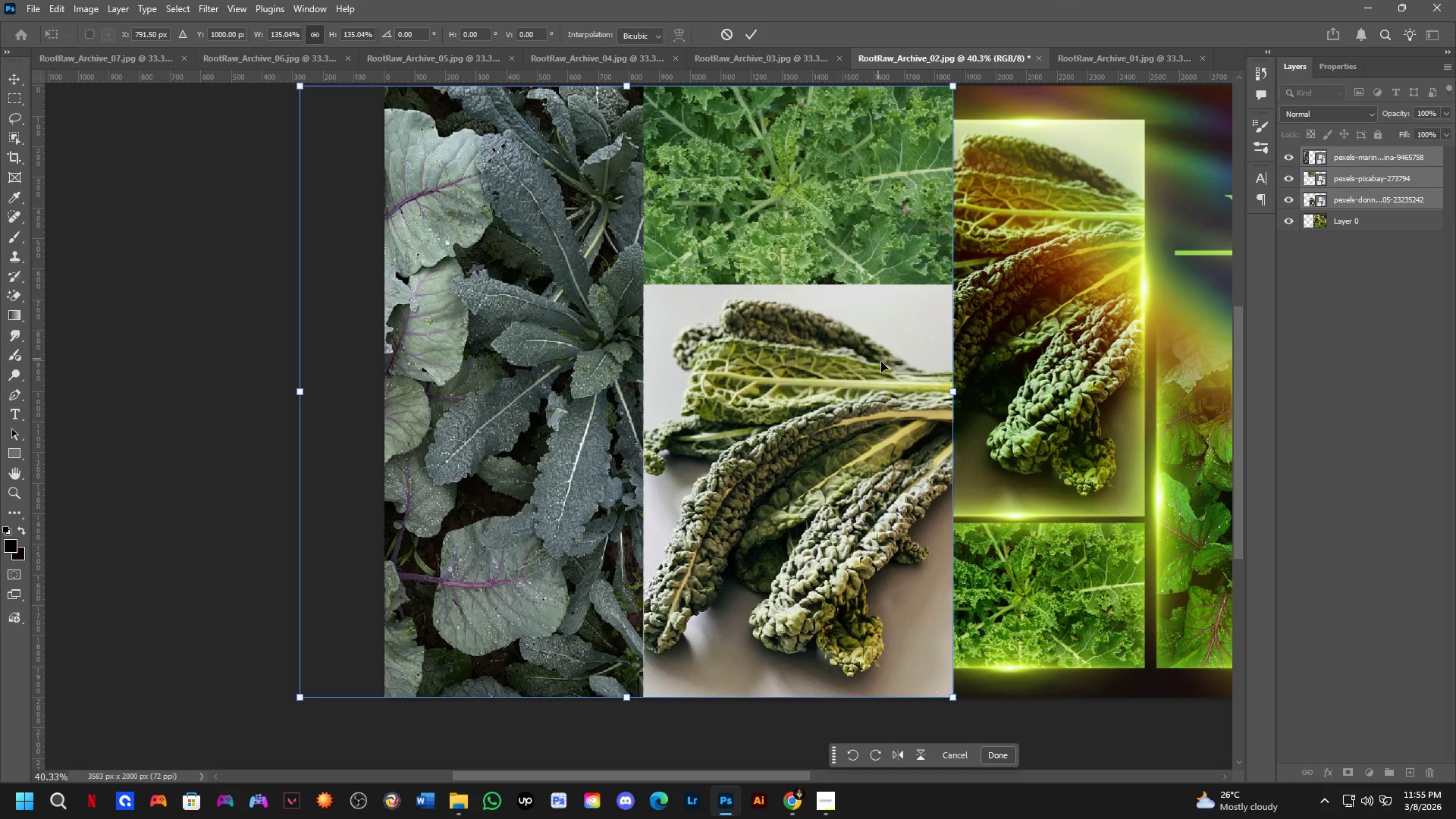 
left_click_drag(start_coordinate=[875, 372], to_coordinate=[798, 378])
 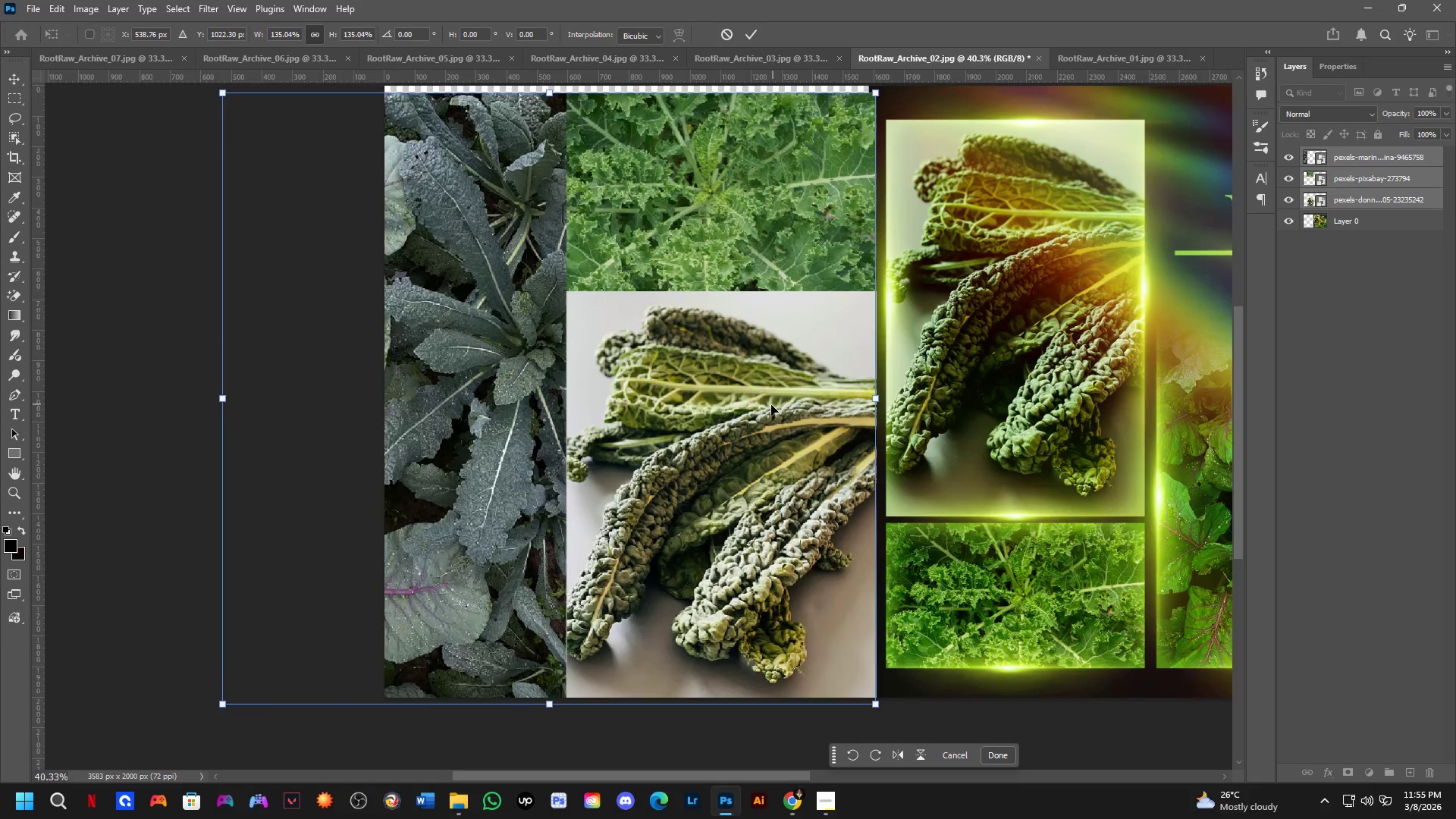 
scroll: coordinate [770, 406], scroll_direction: down, amount: 2.0
 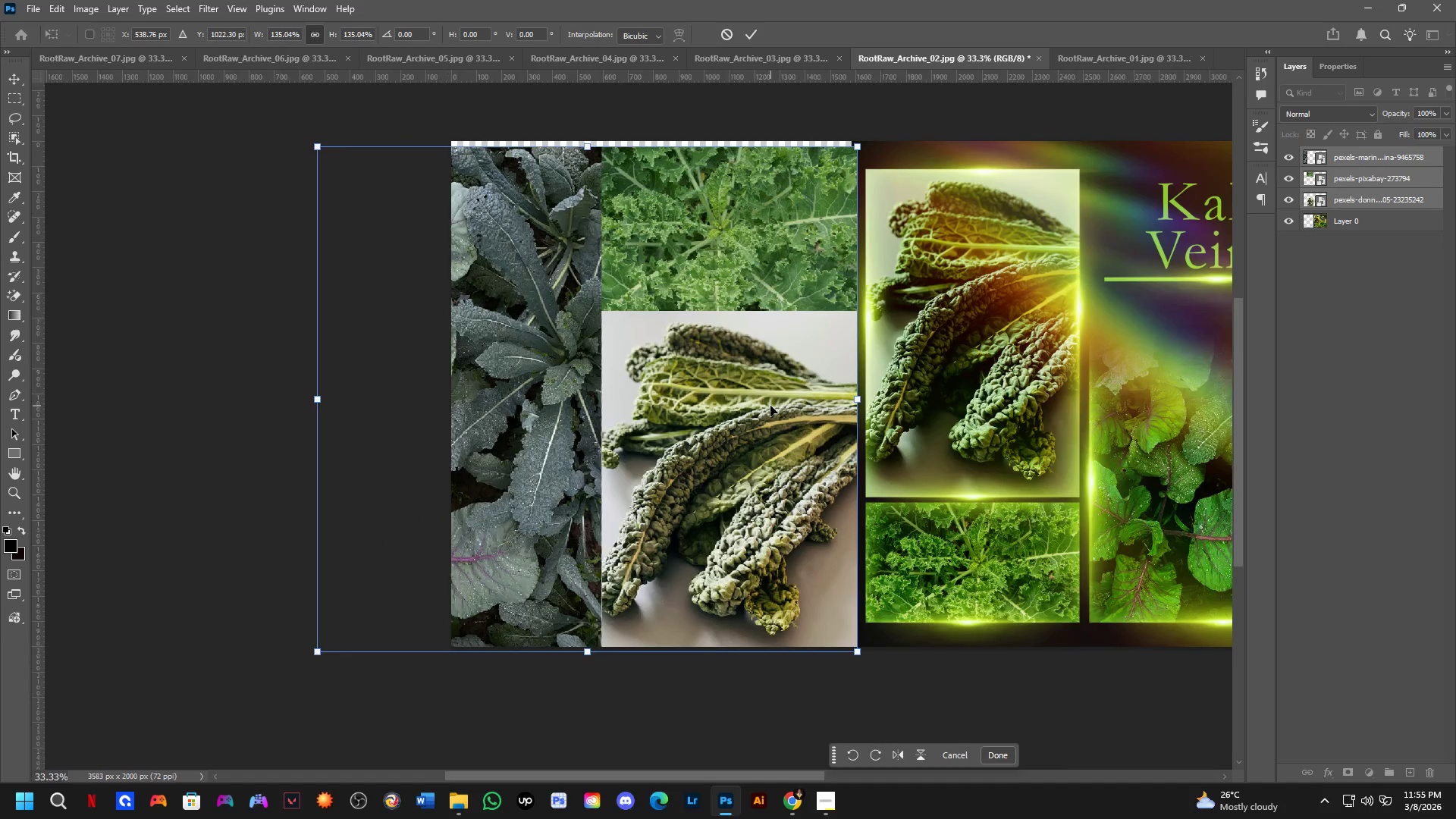 
hold_key(key=Space, duration=1.03)
 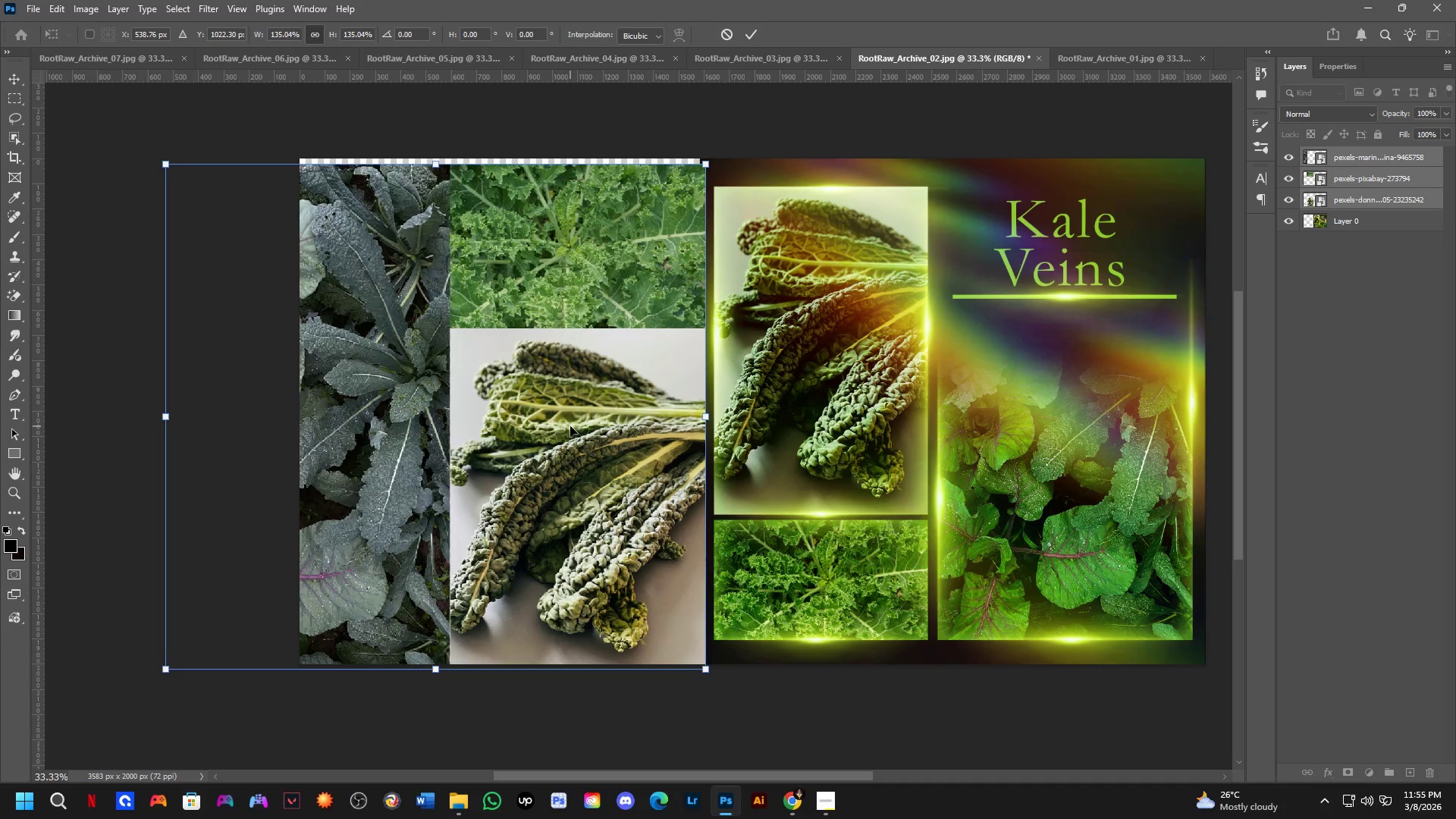 
left_click_drag(start_coordinate=[776, 416], to_coordinate=[624, 433])
 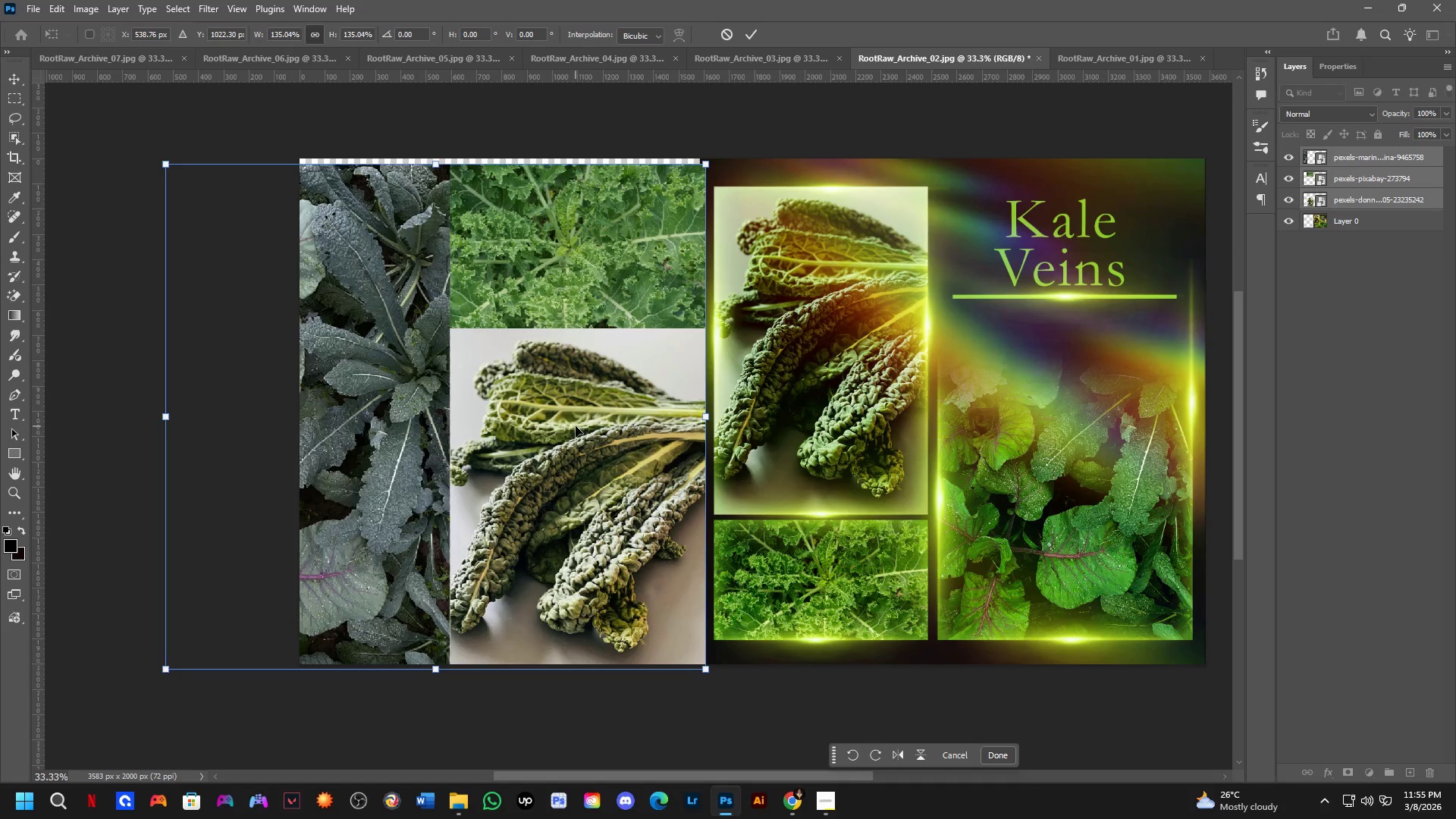 
left_click_drag(start_coordinate=[570, 426], to_coordinate=[560, 422])
 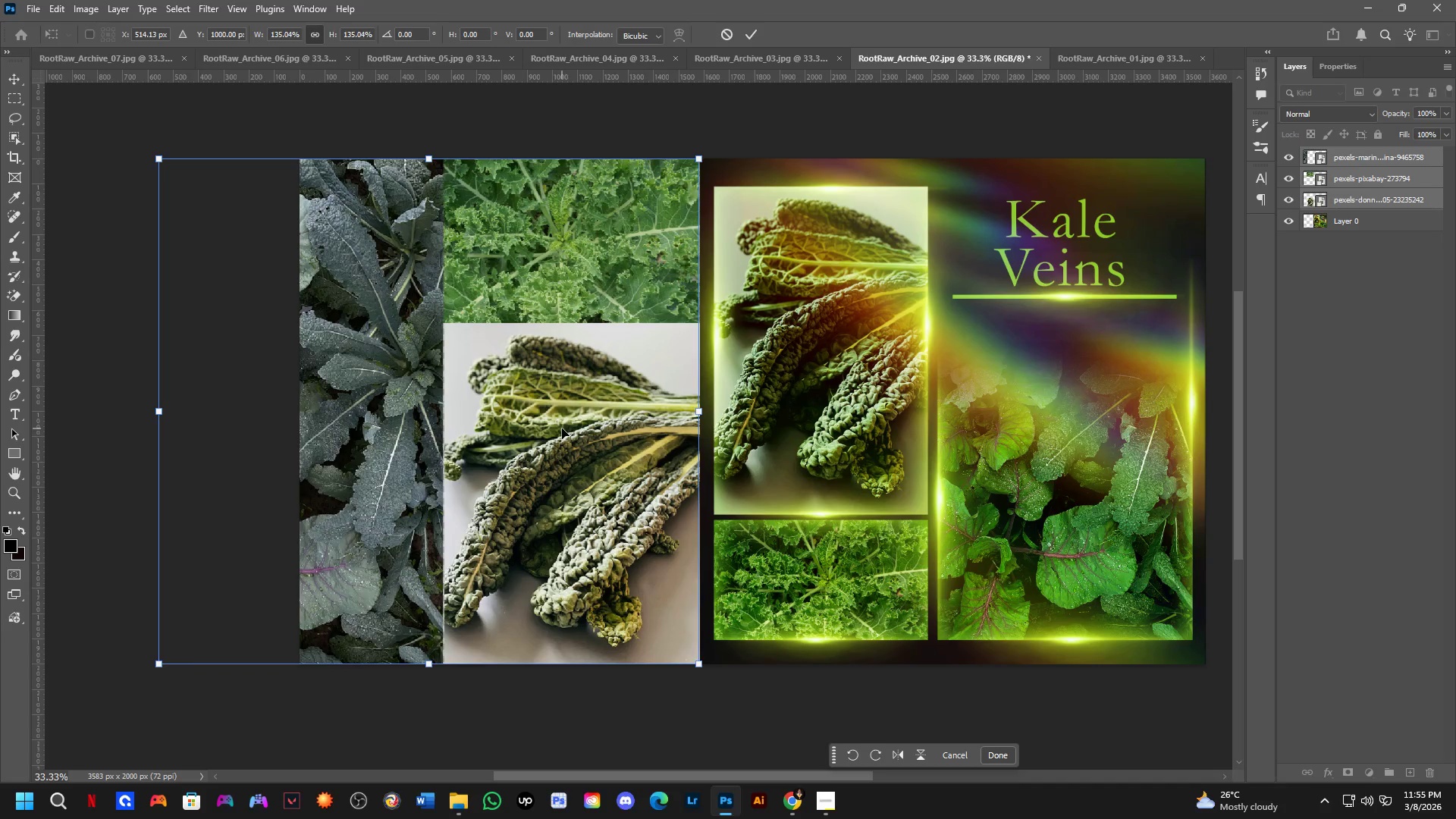 
key(NumpadEnter)
 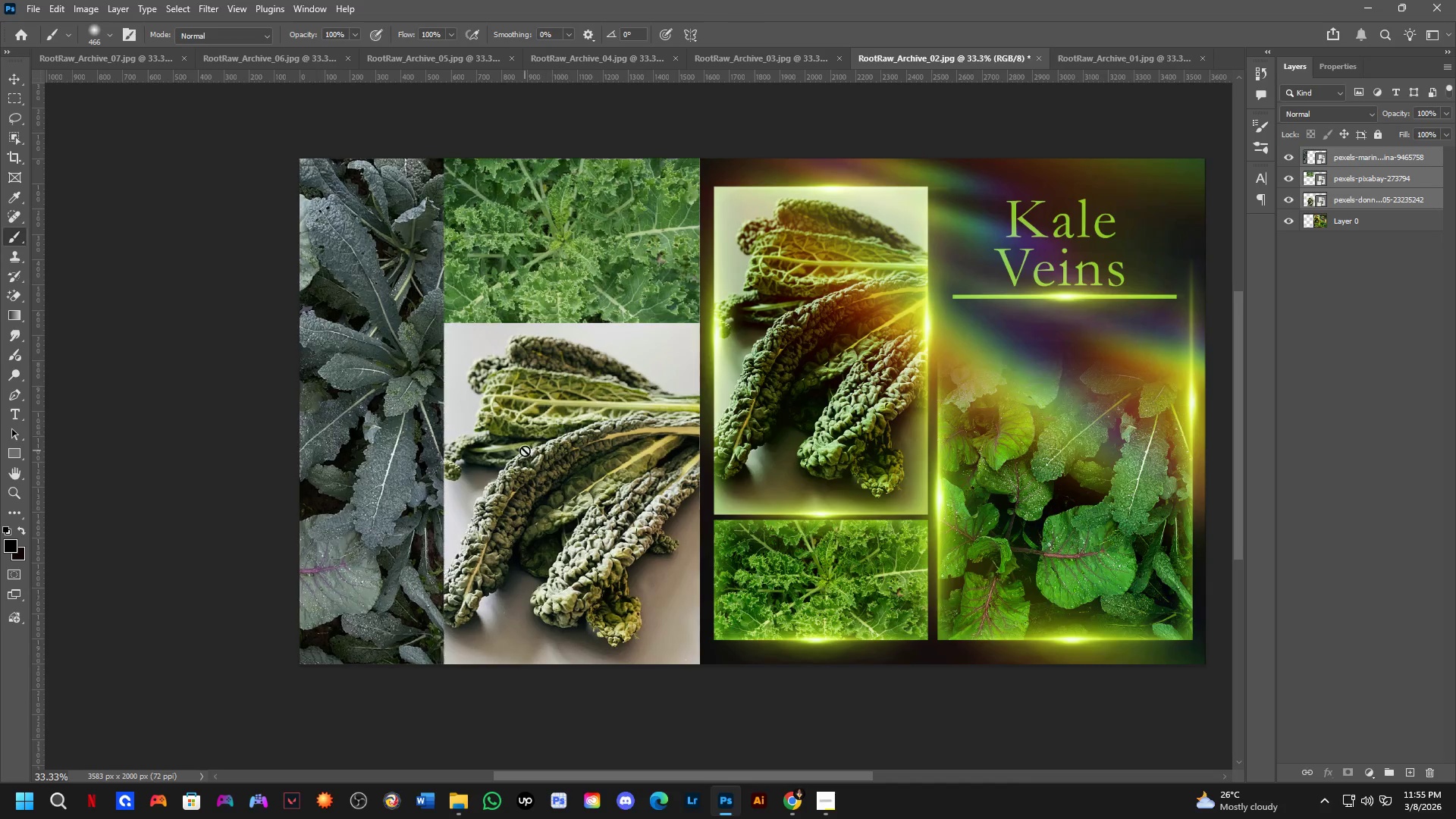 
scroll: coordinate [525, 450], scroll_direction: down, amount: 1.0
 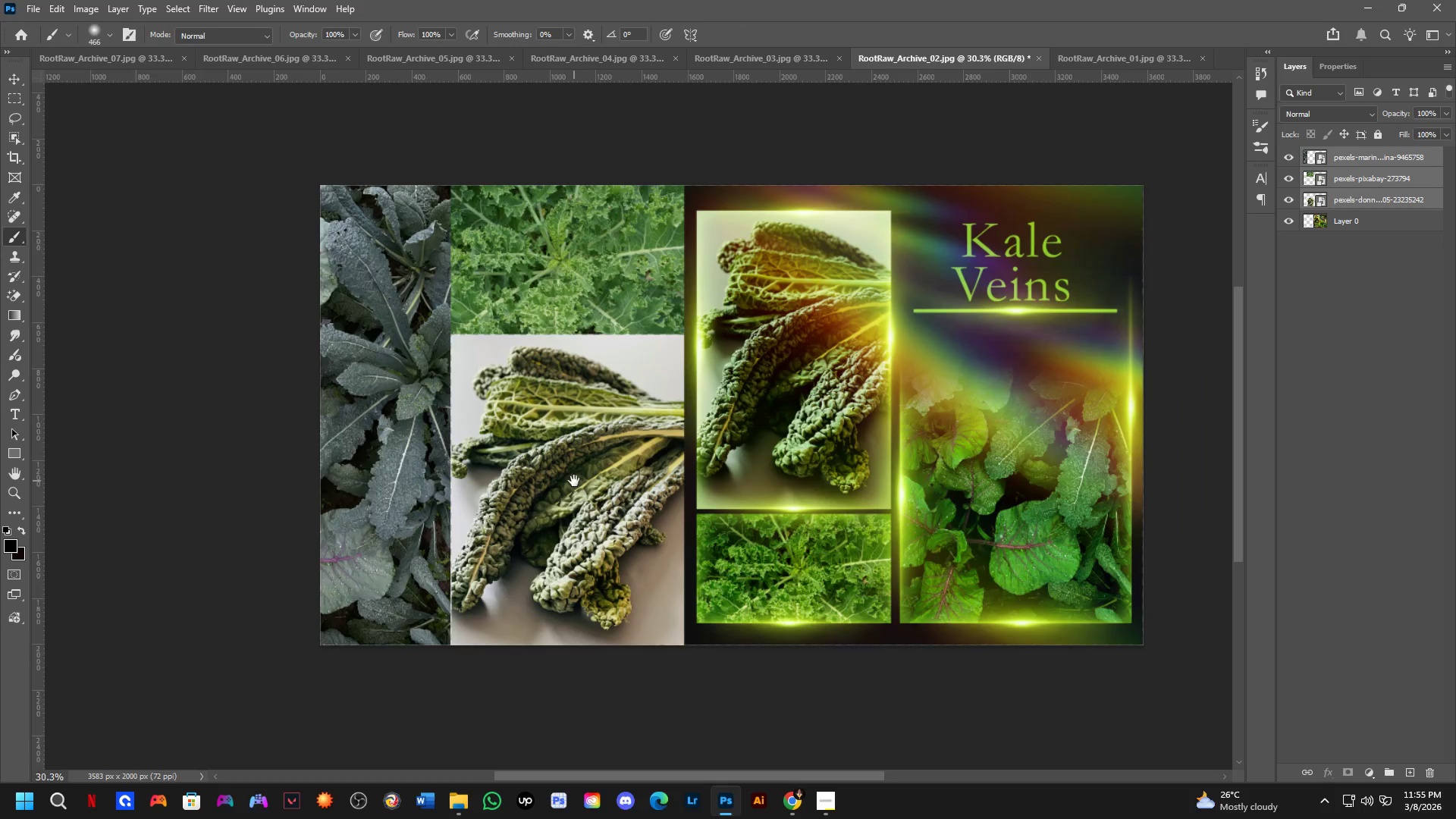 
hold_key(key=Space, duration=0.83)
 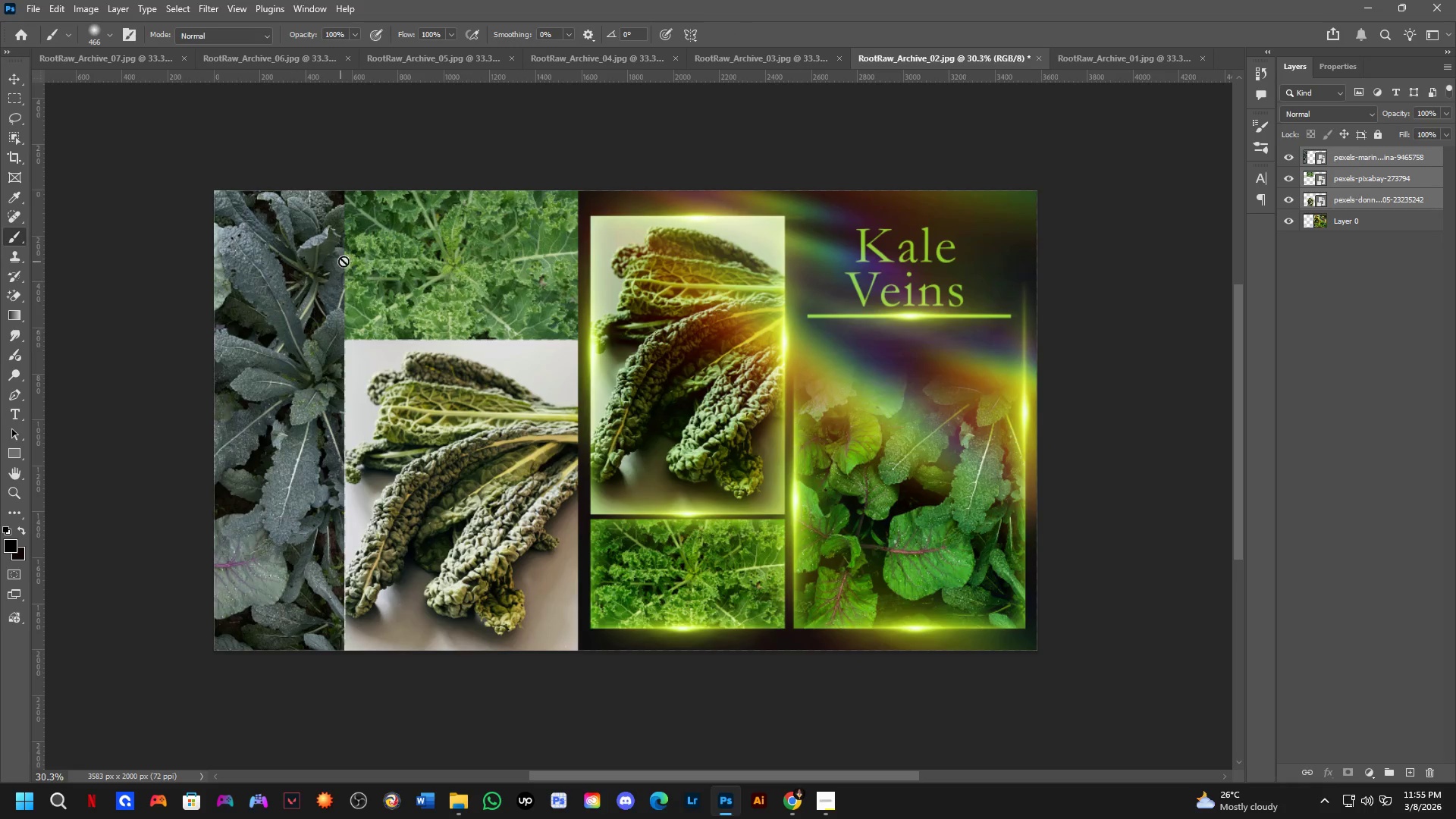 
left_click_drag(start_coordinate=[574, 480], to_coordinate=[468, 485])
 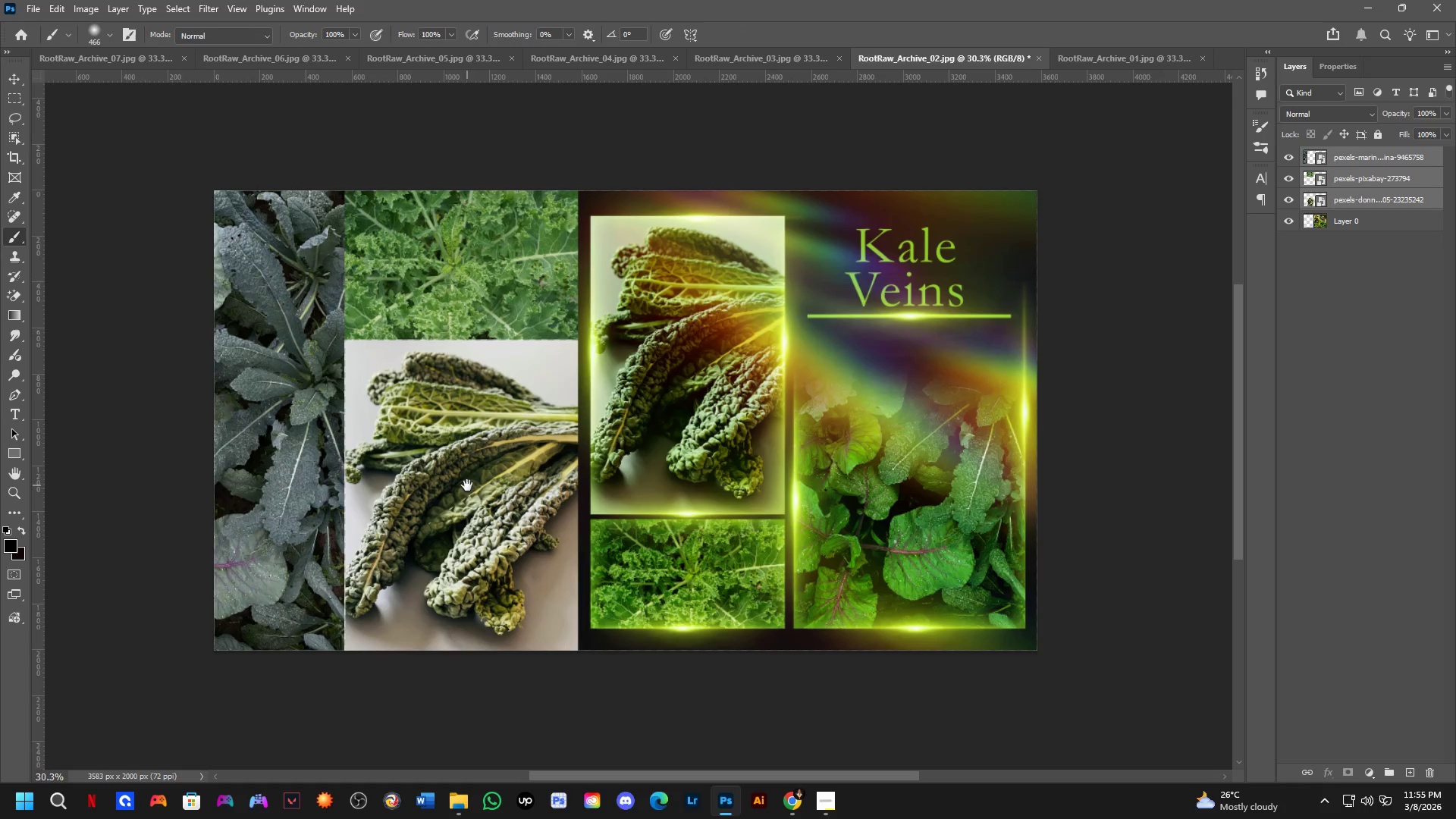 
hold_key(key=Space, duration=3.34)
 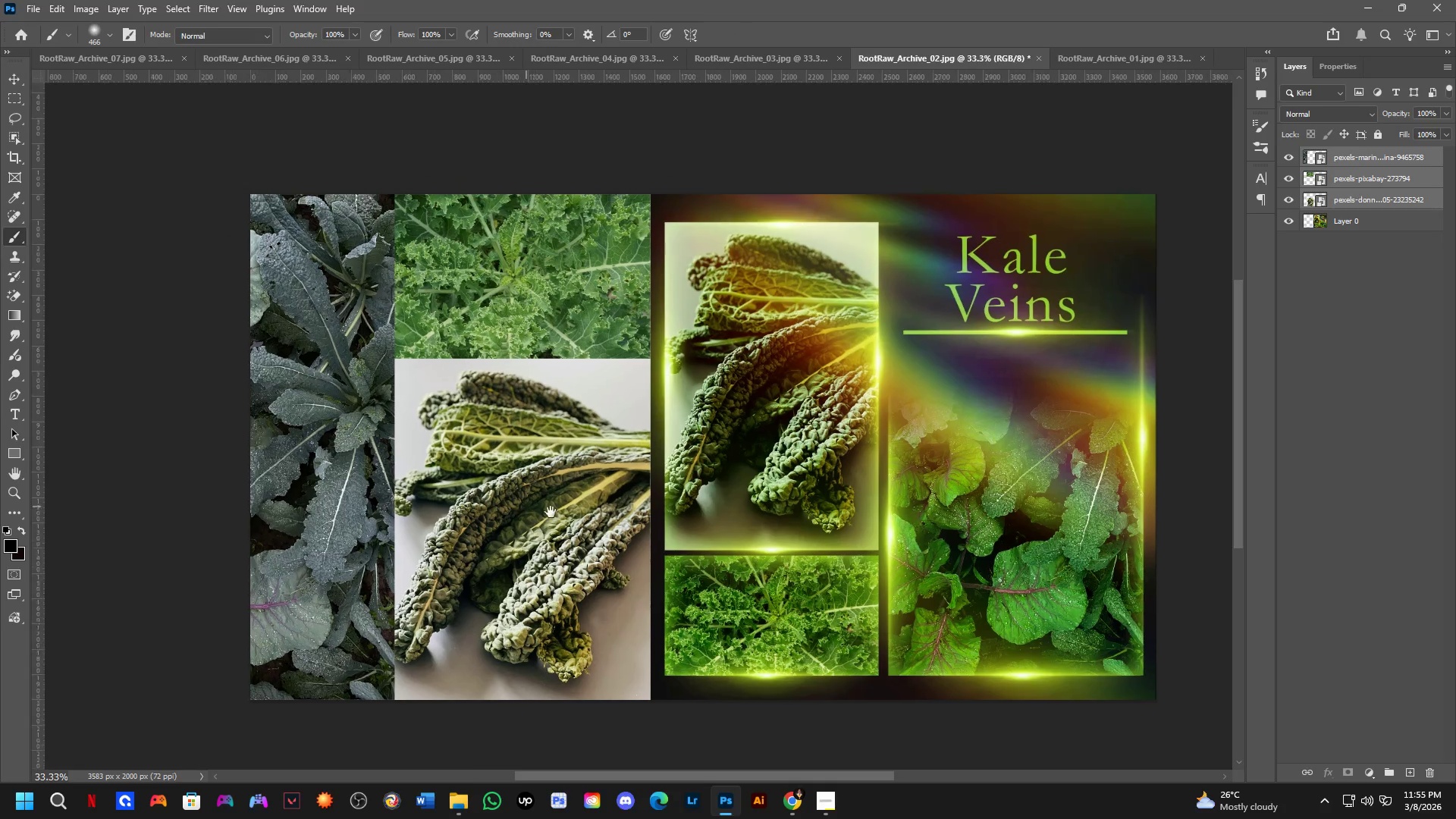 
scroll: coordinate [396, 494], scroll_direction: up, amount: 1.0
 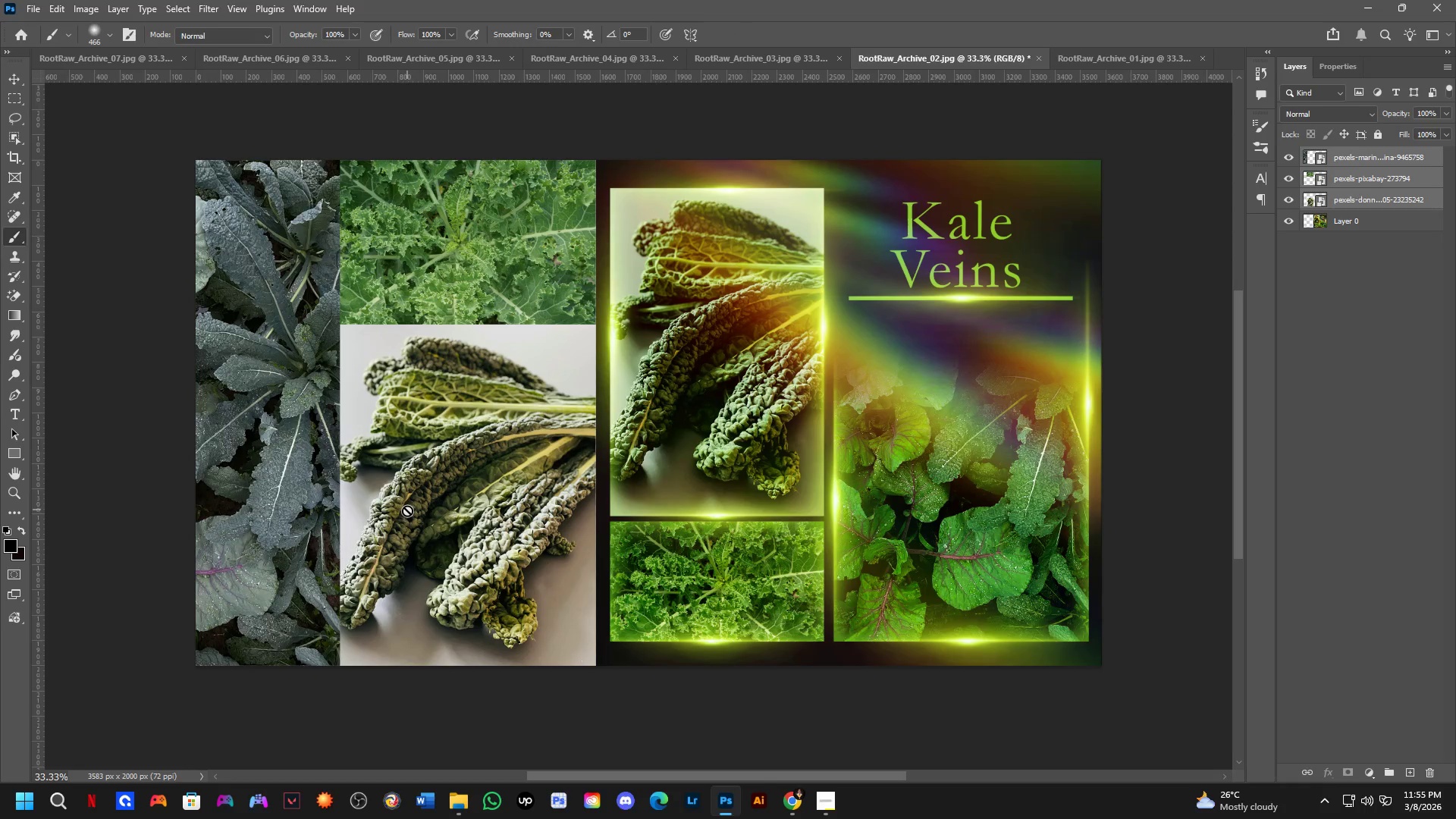 
hold_key(key=Space, duration=0.88)
 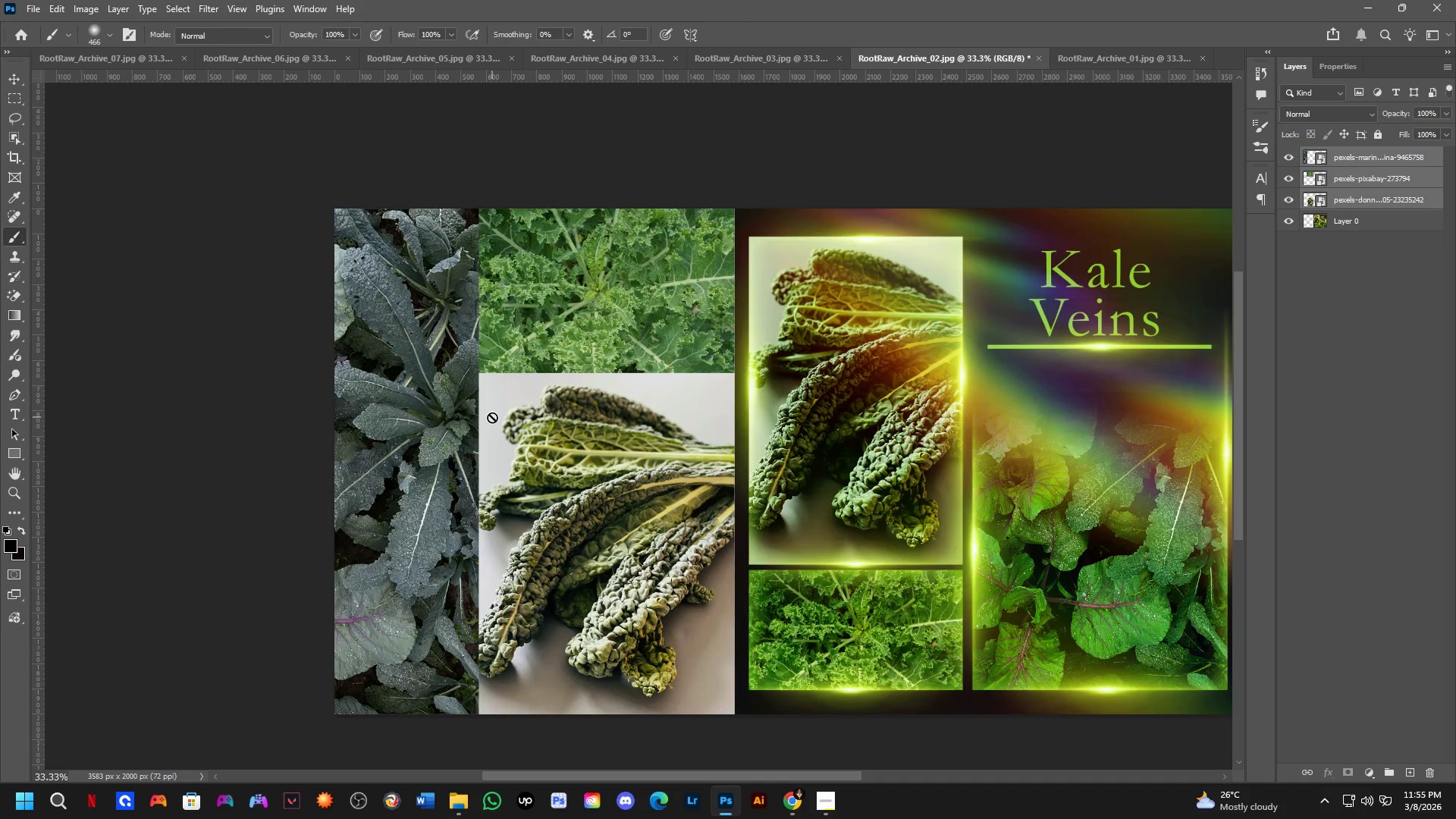 
left_click_drag(start_coordinate=[464, 470], to_coordinate=[603, 519])
 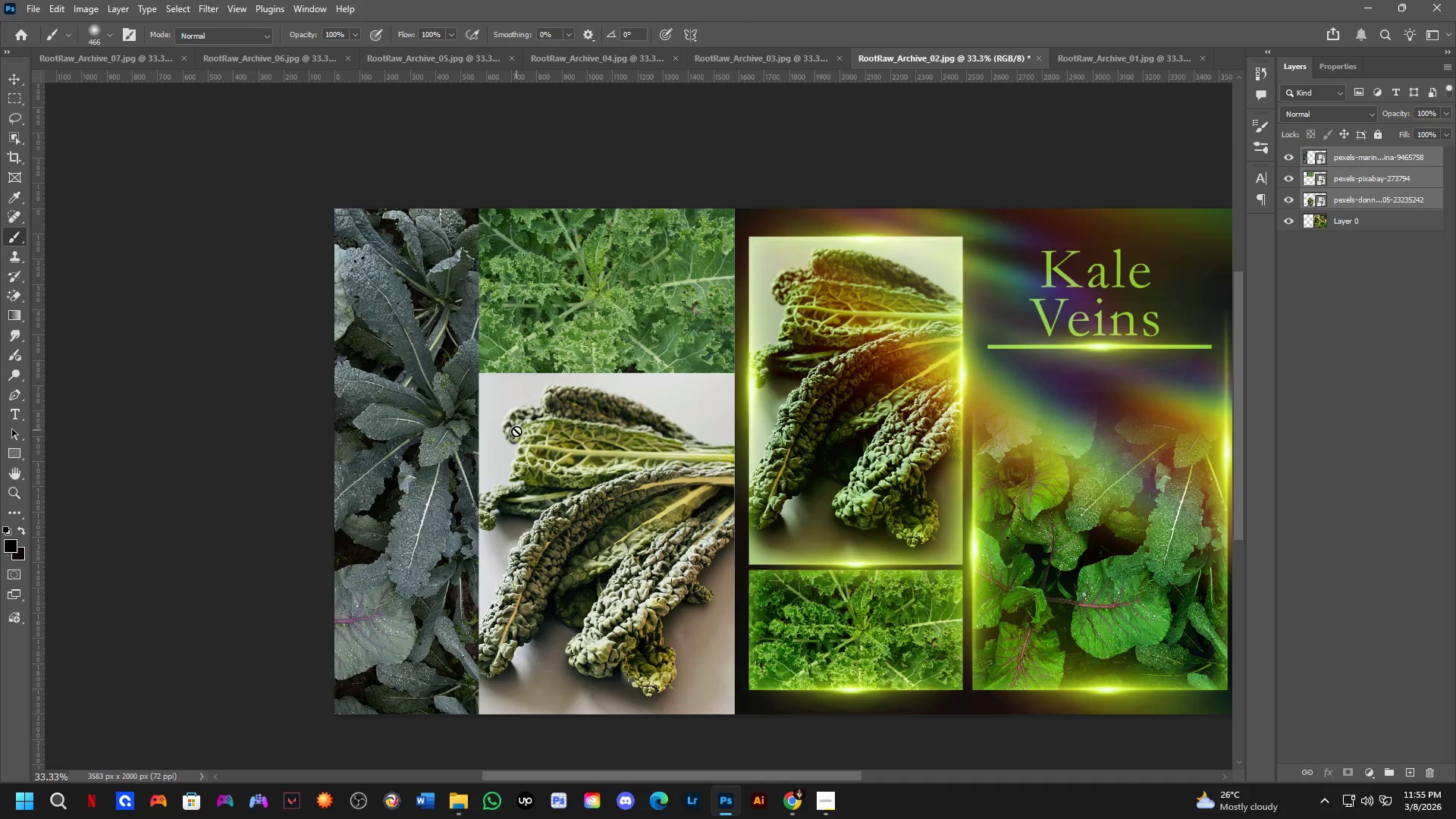 
key(Control+Z)
 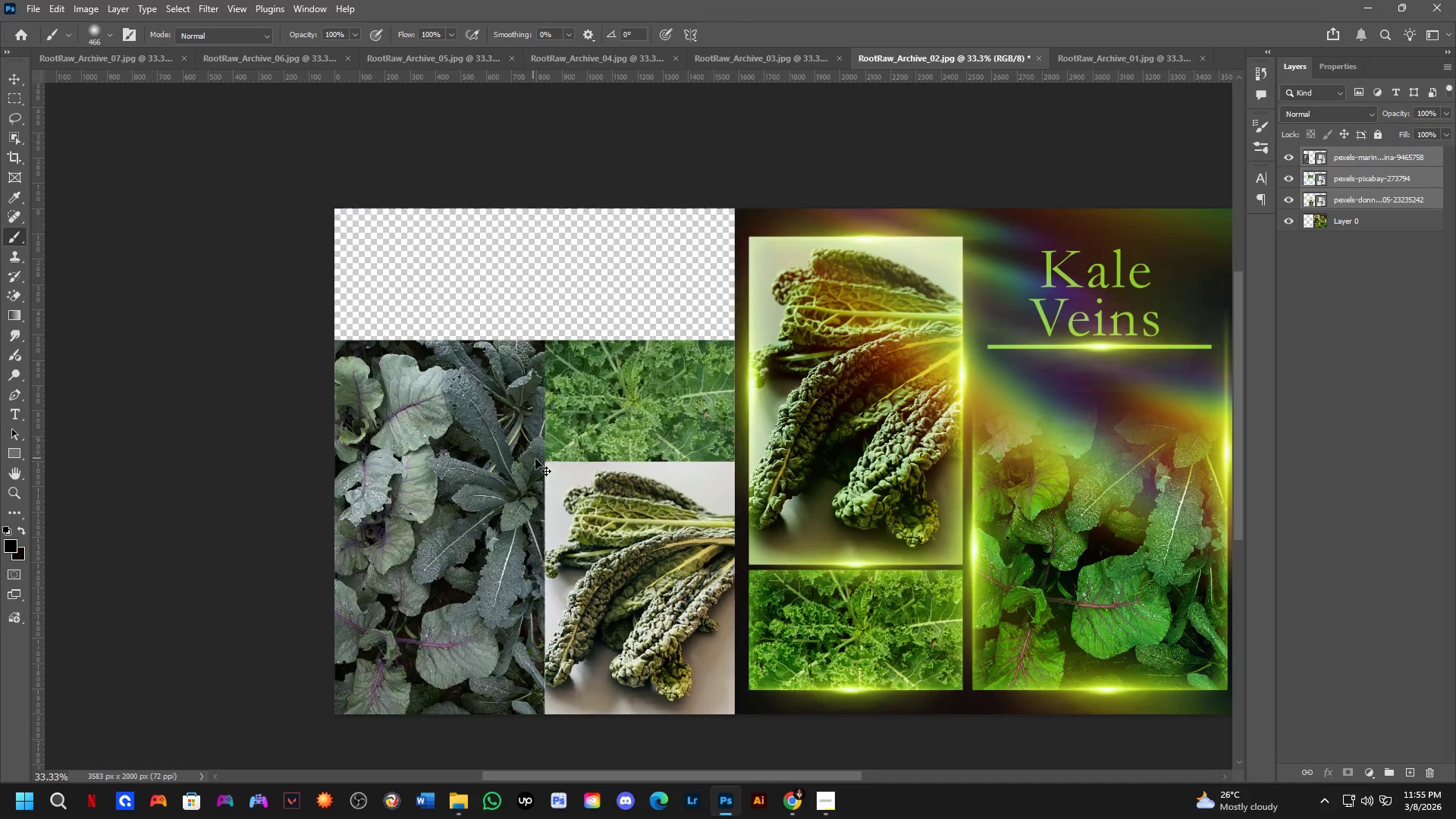 
key(Control+Z)
 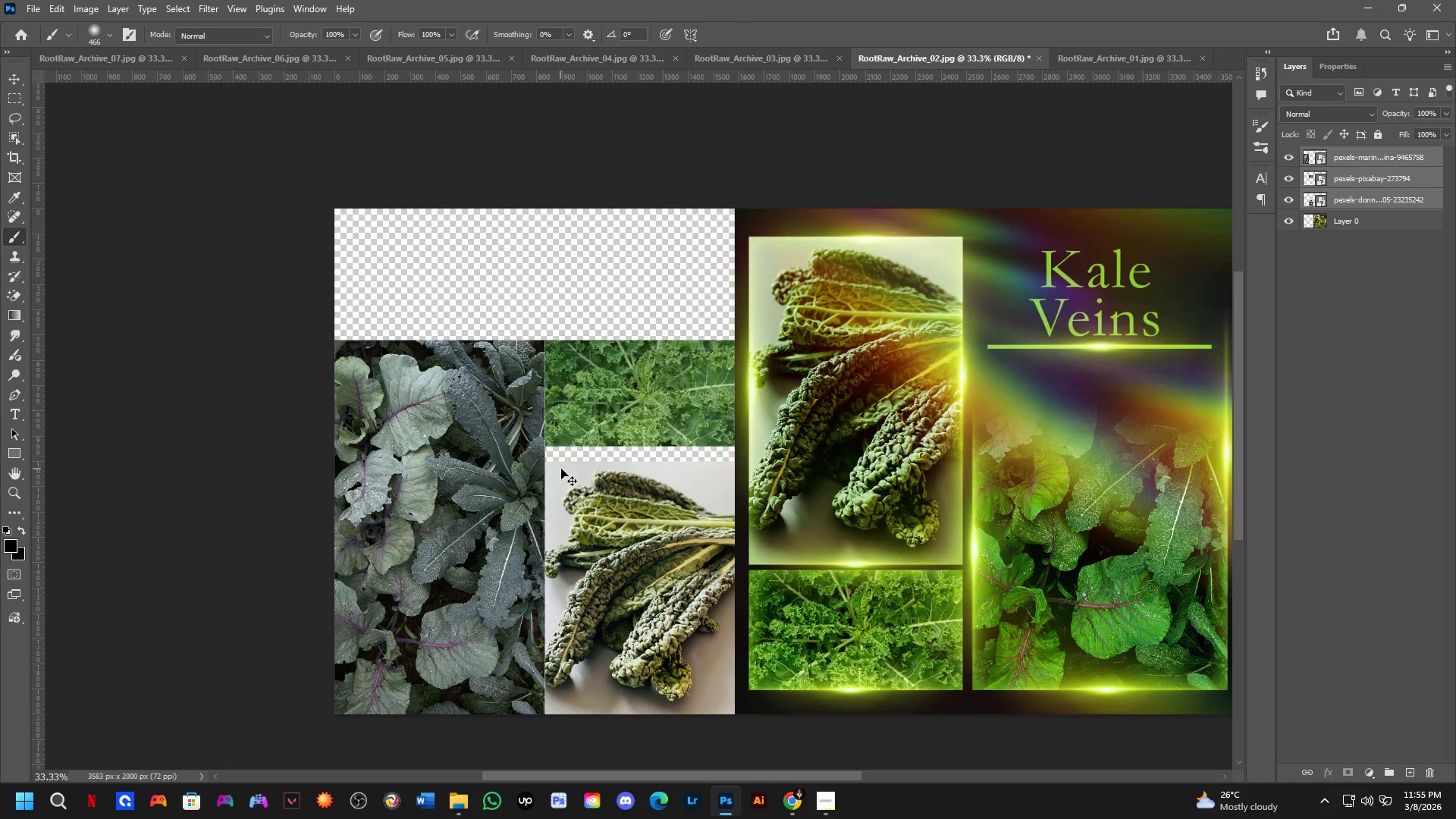 
key(Control+Z)
 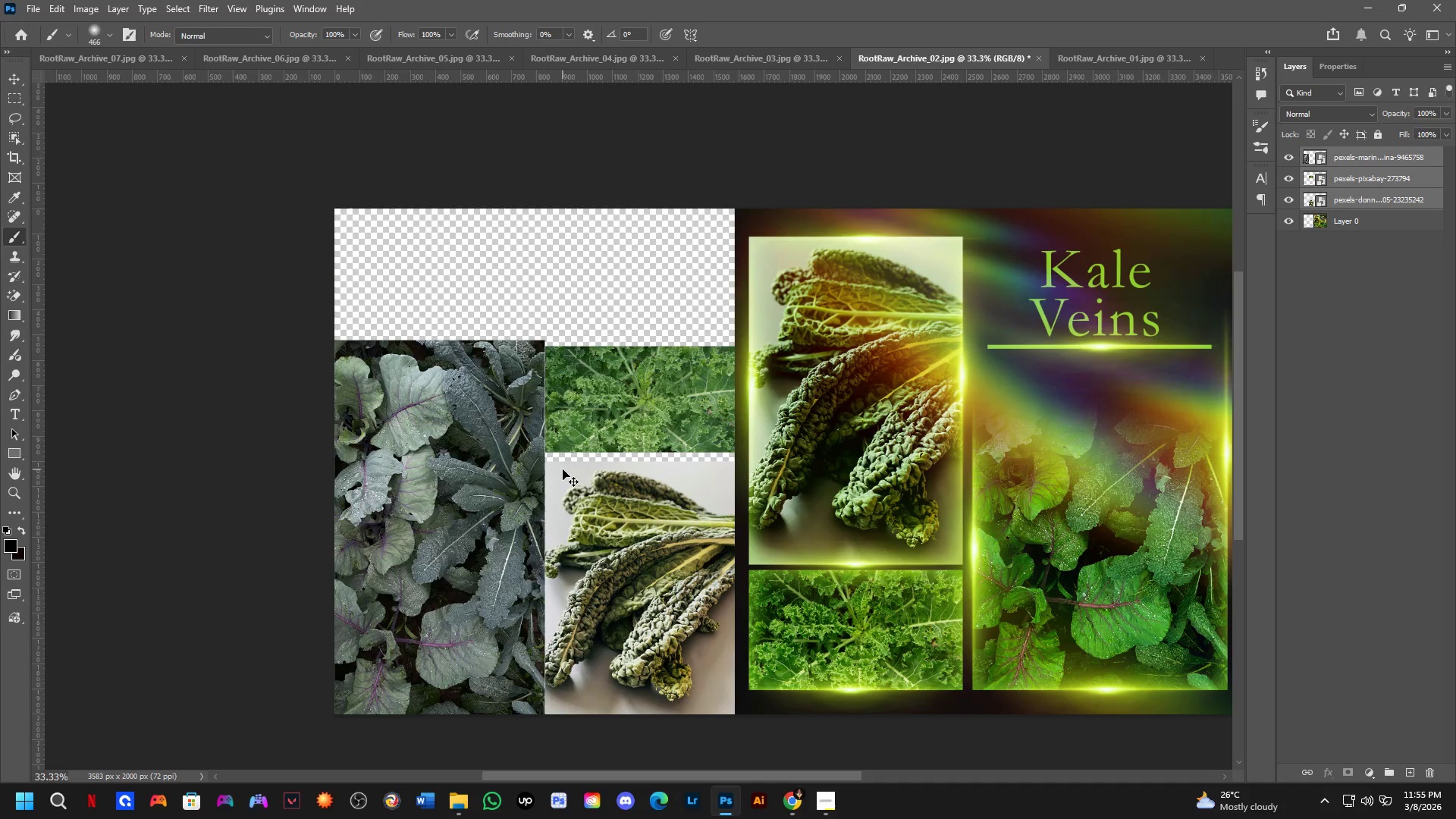 
key(Control+Z)
 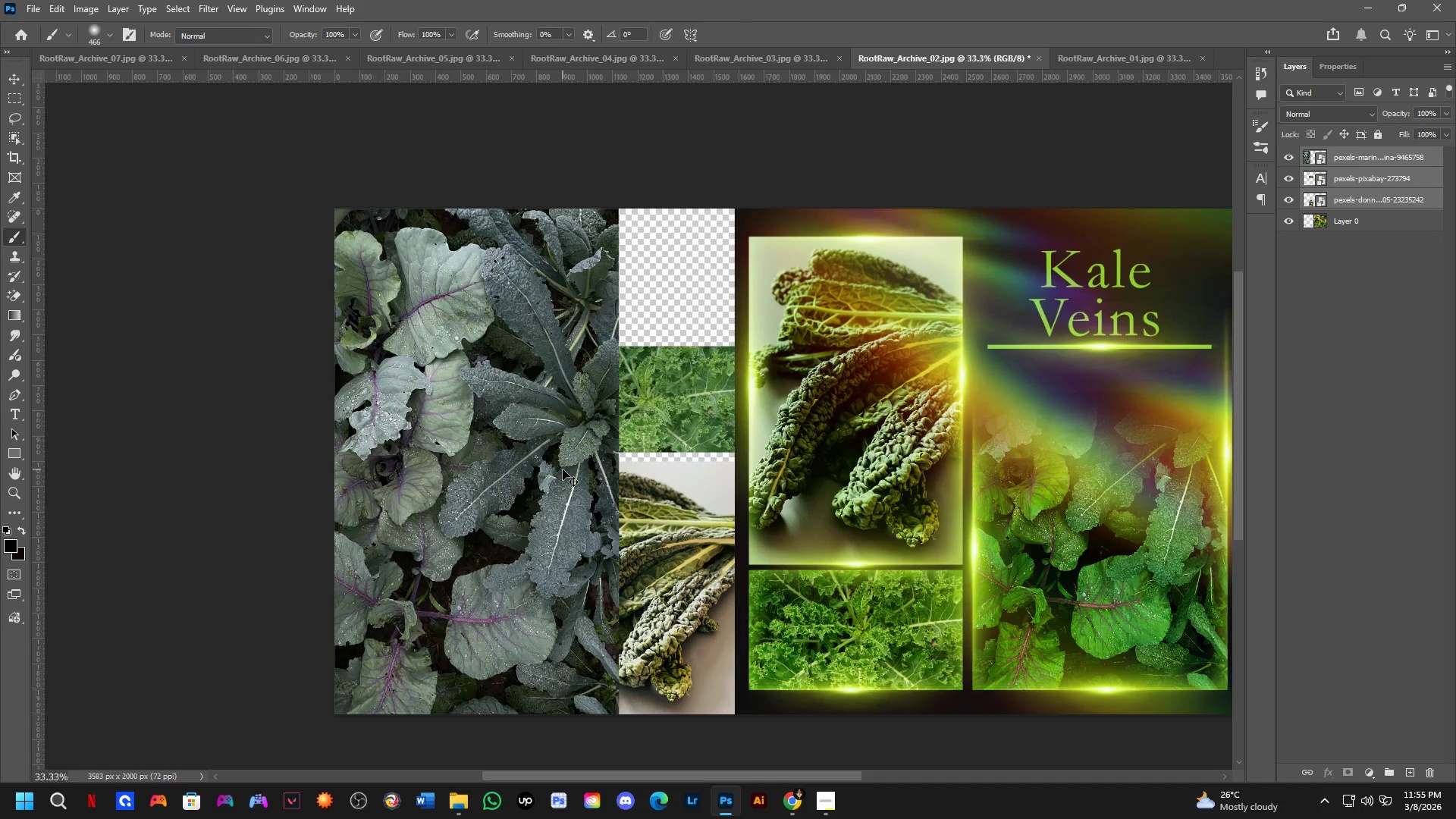 
key(Control+Z)
 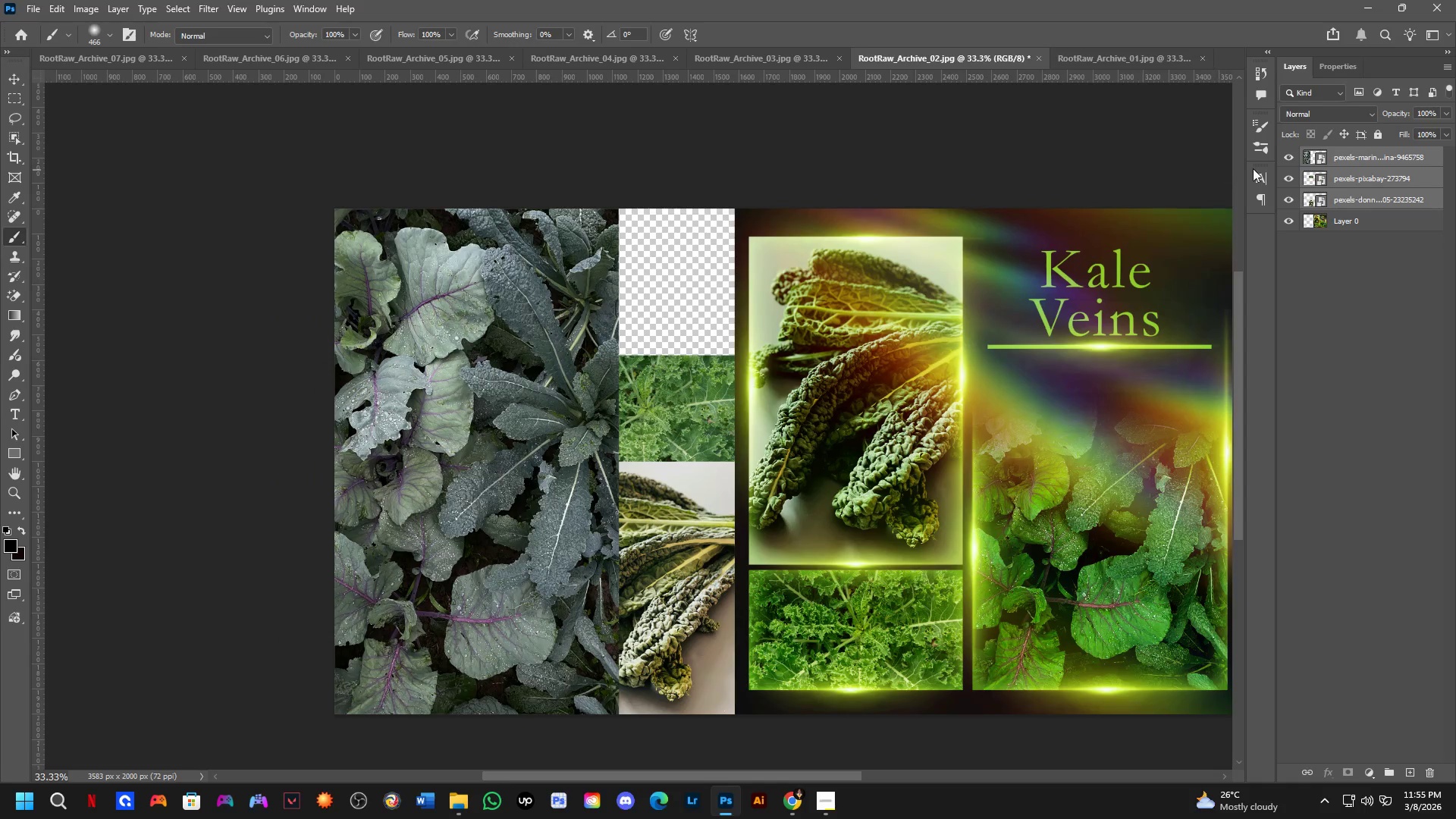 
left_click_drag(start_coordinate=[1281, 161], to_coordinate=[1289, 177])
 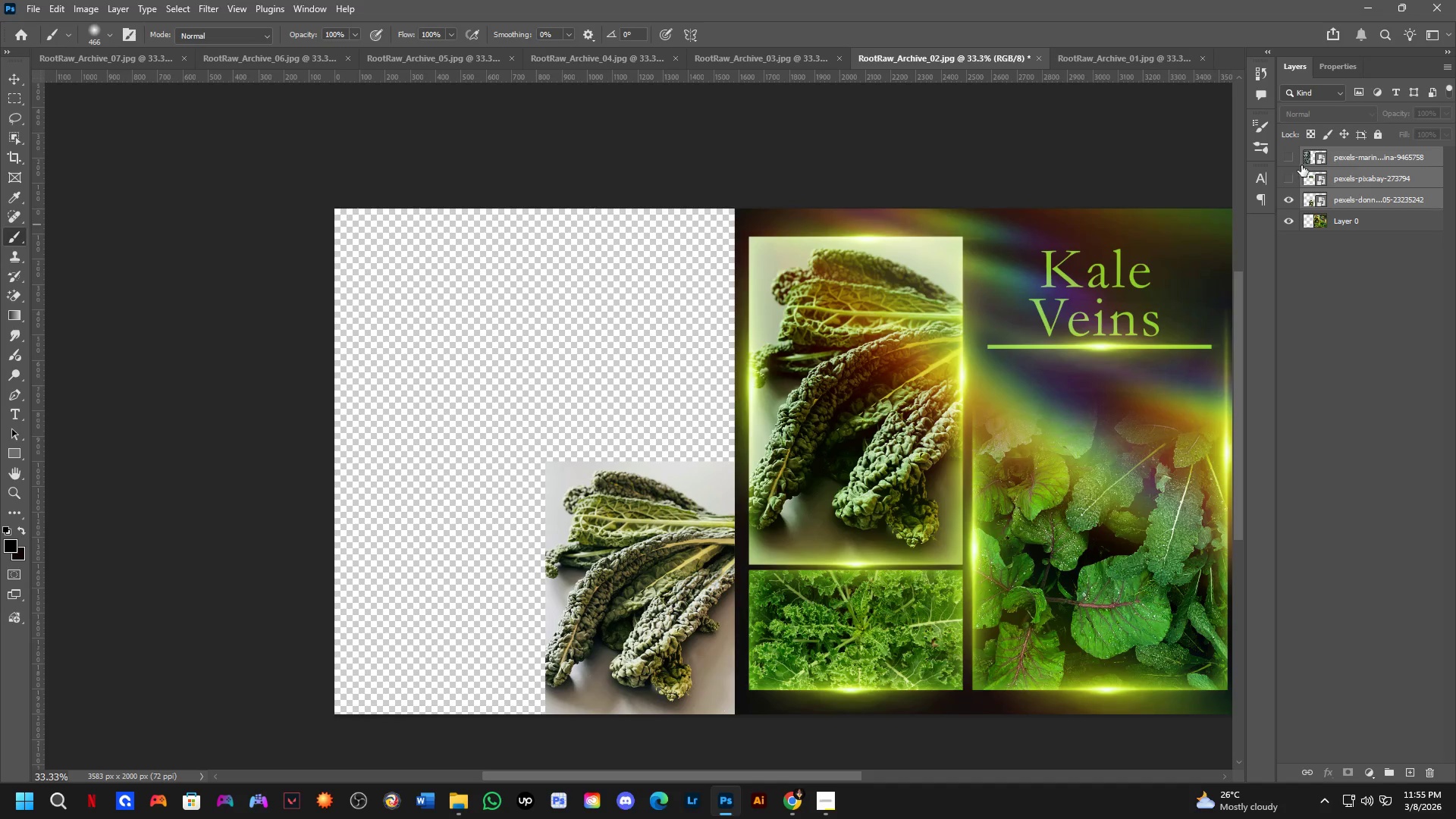 
left_click([1288, 158])
 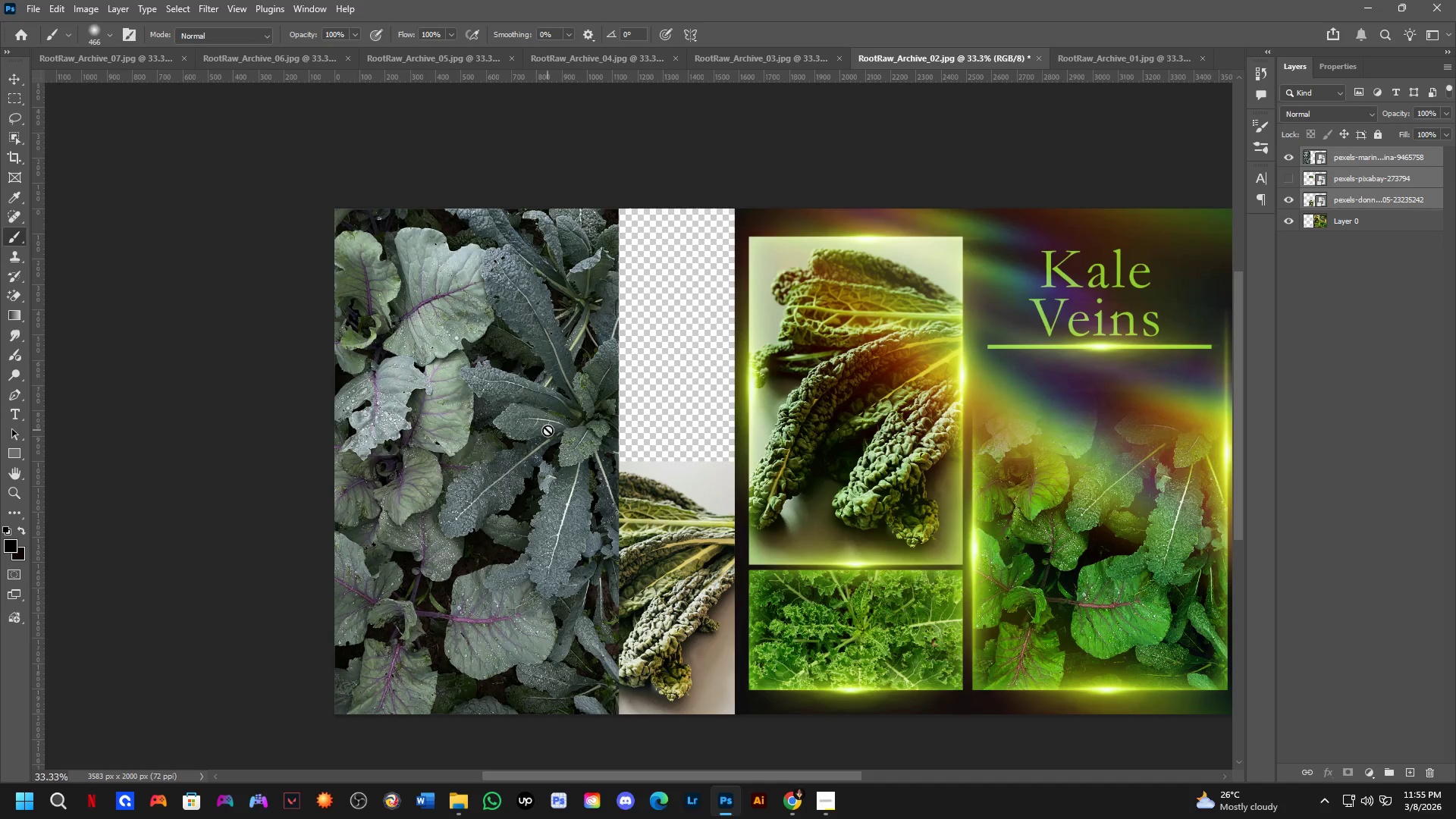 
hold_key(key=ControlLeft, duration=0.33)
left_click_drag(start_coordinate=[543, 429], to_coordinate=[579, 431])
 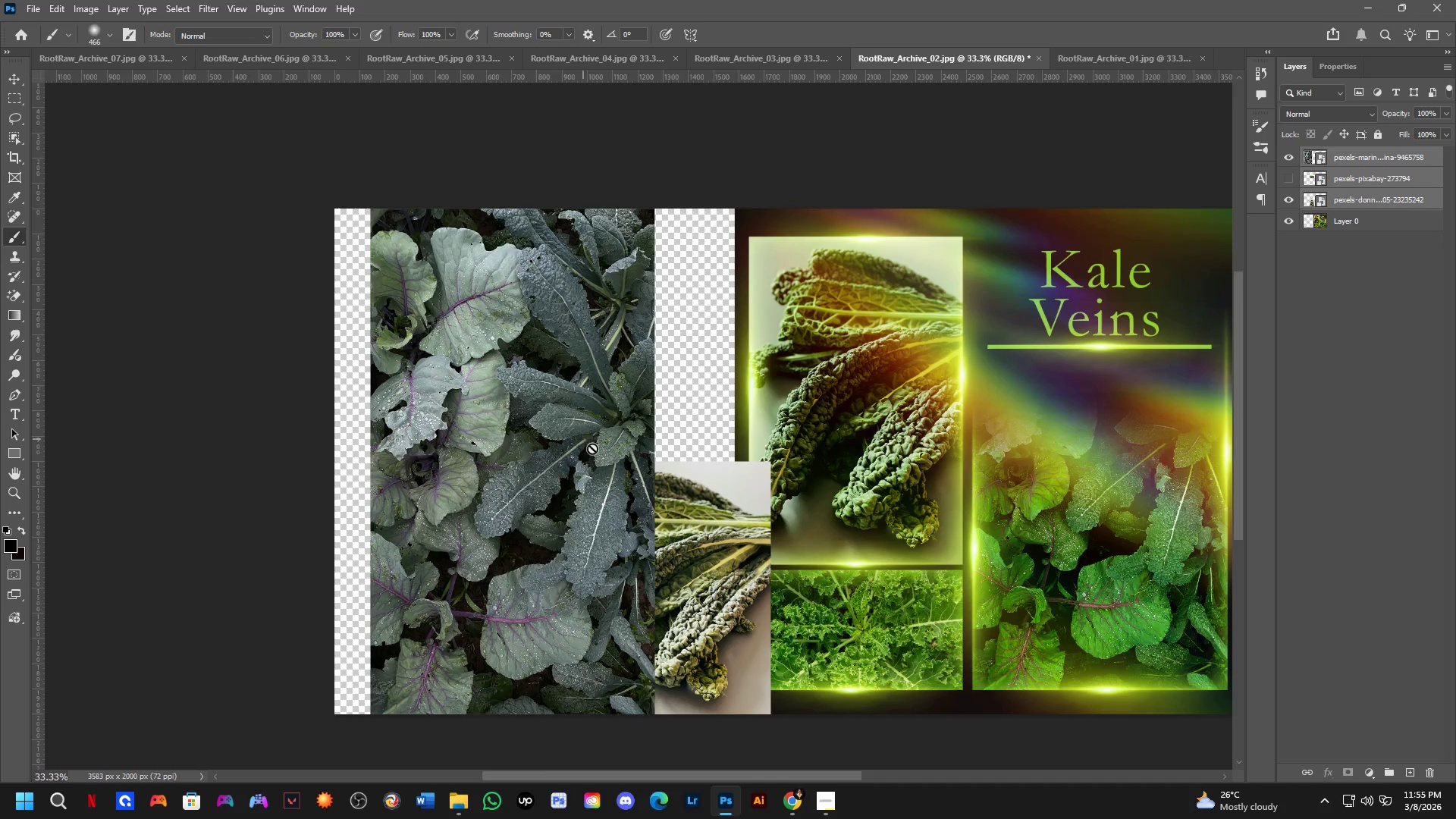 
key(Control+ControlLeft)
 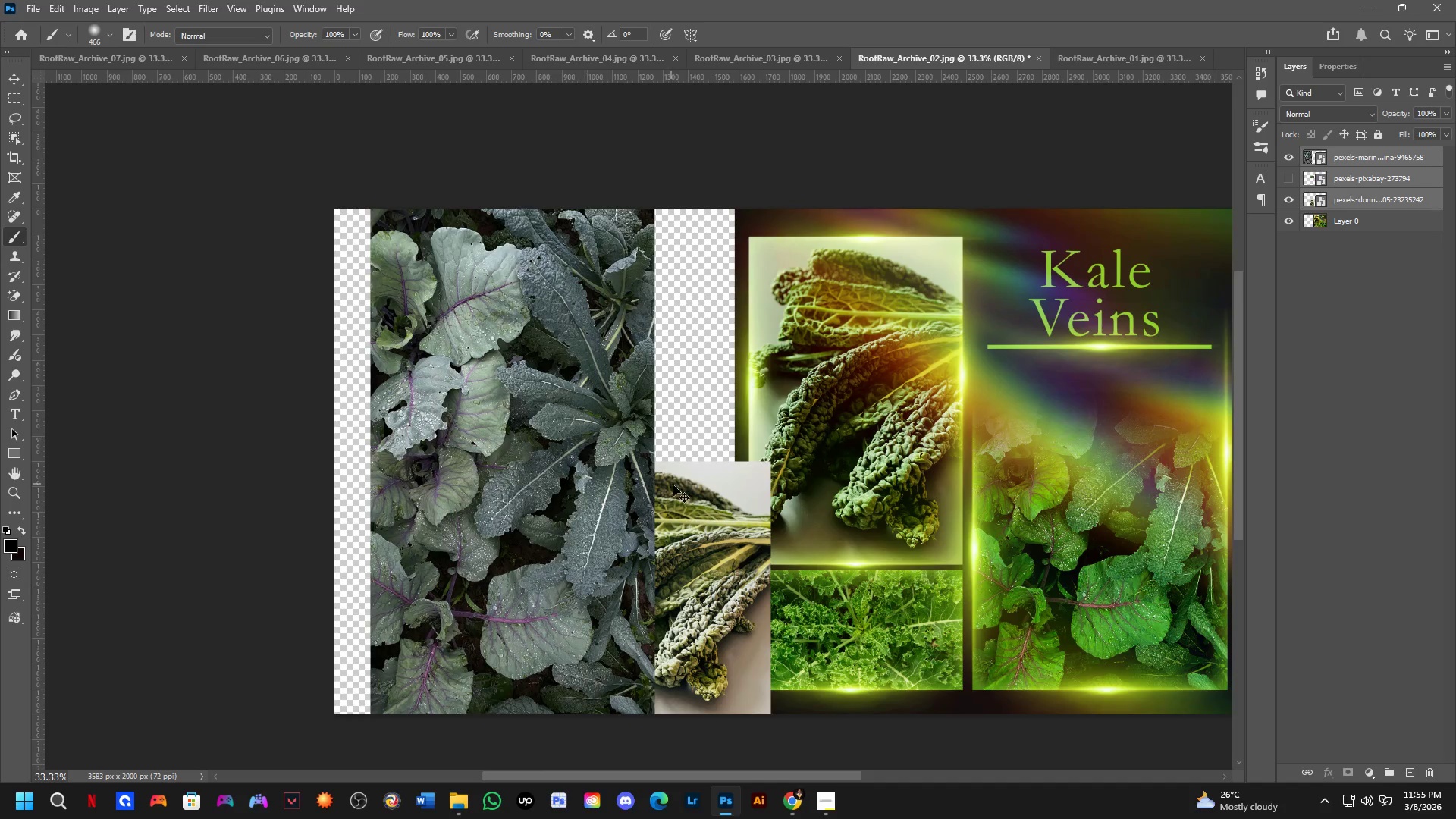 
key(Control+Z)
 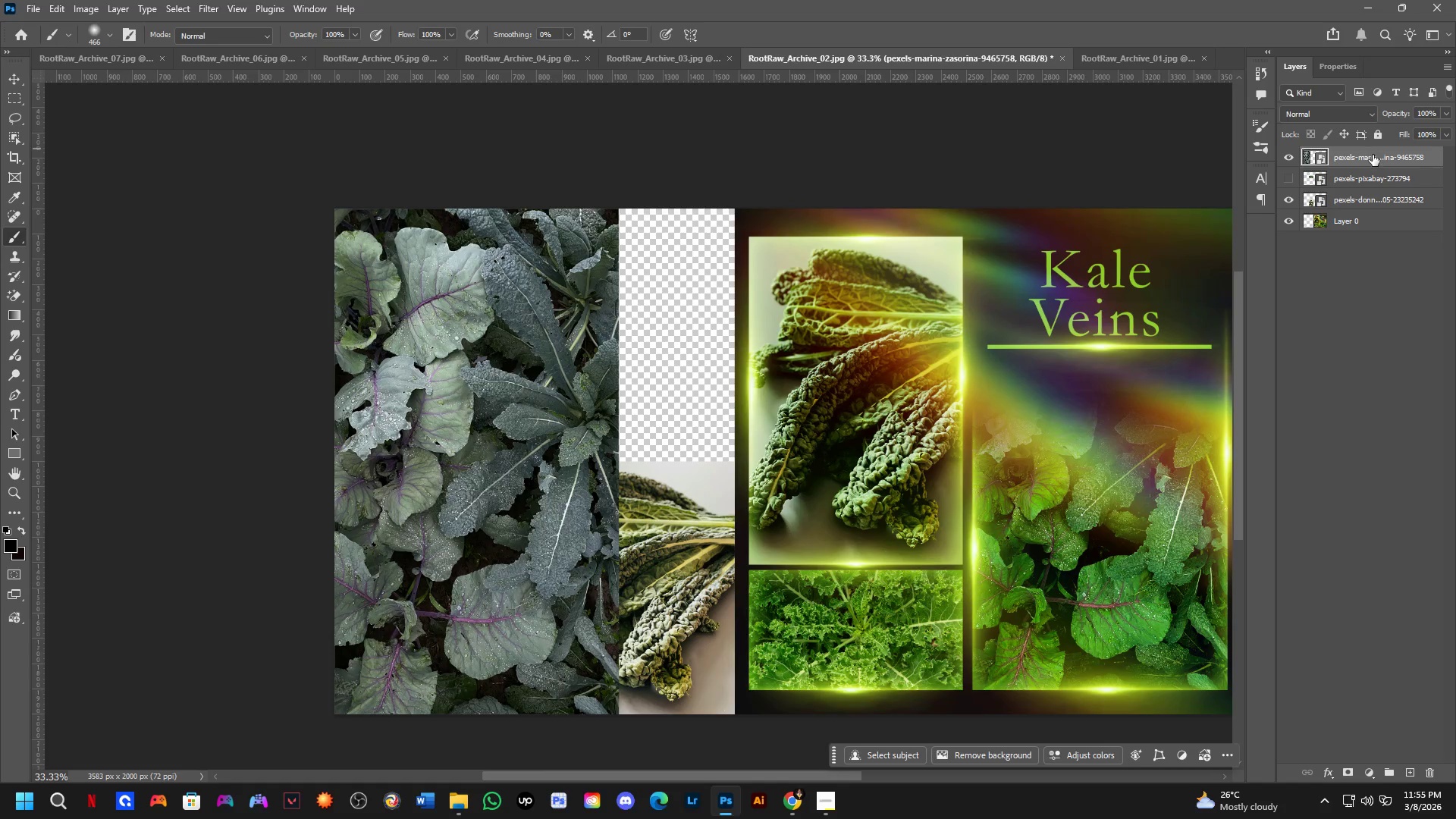 
left_click([1374, 155])
 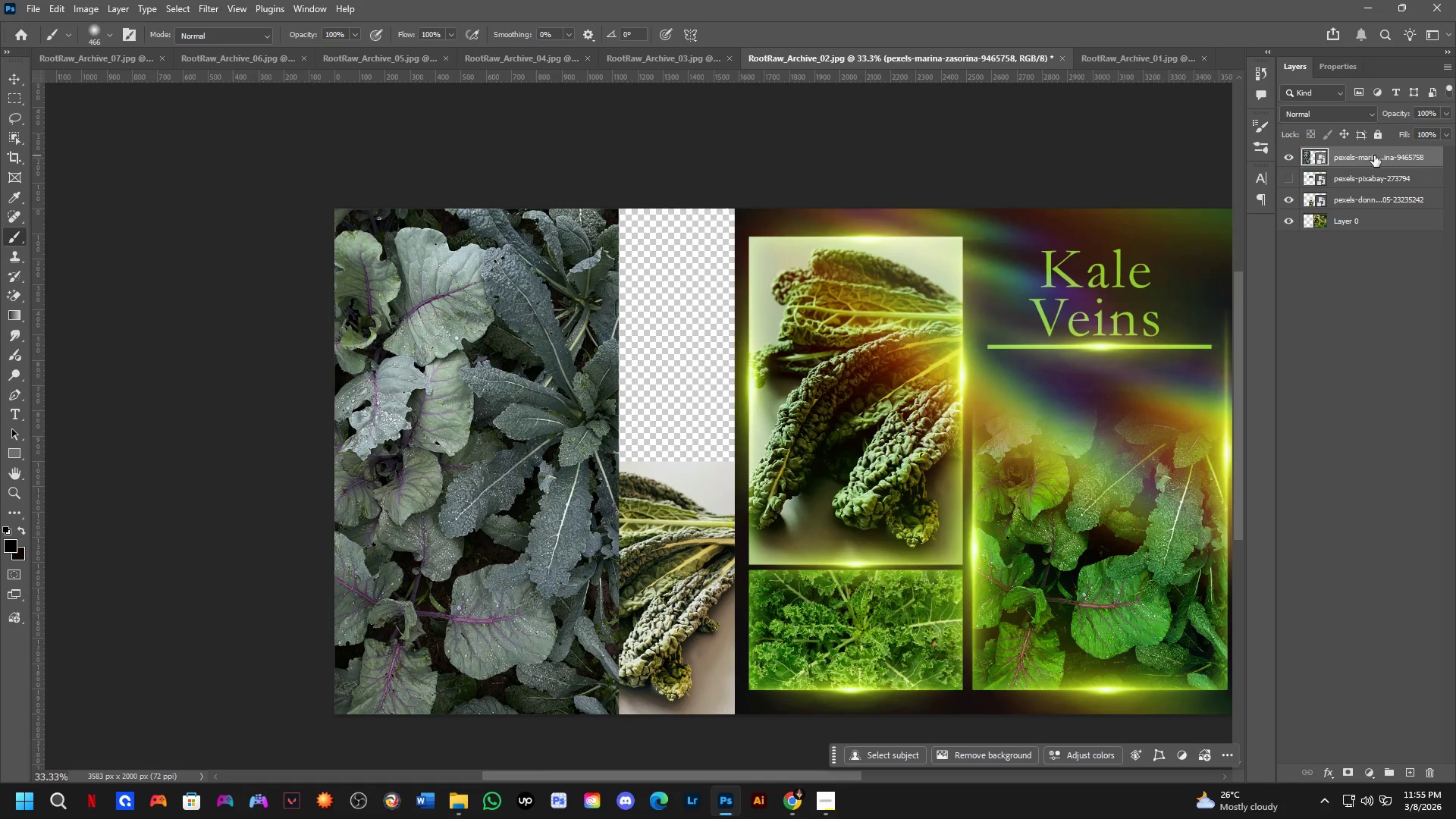 
key(Control+T)
 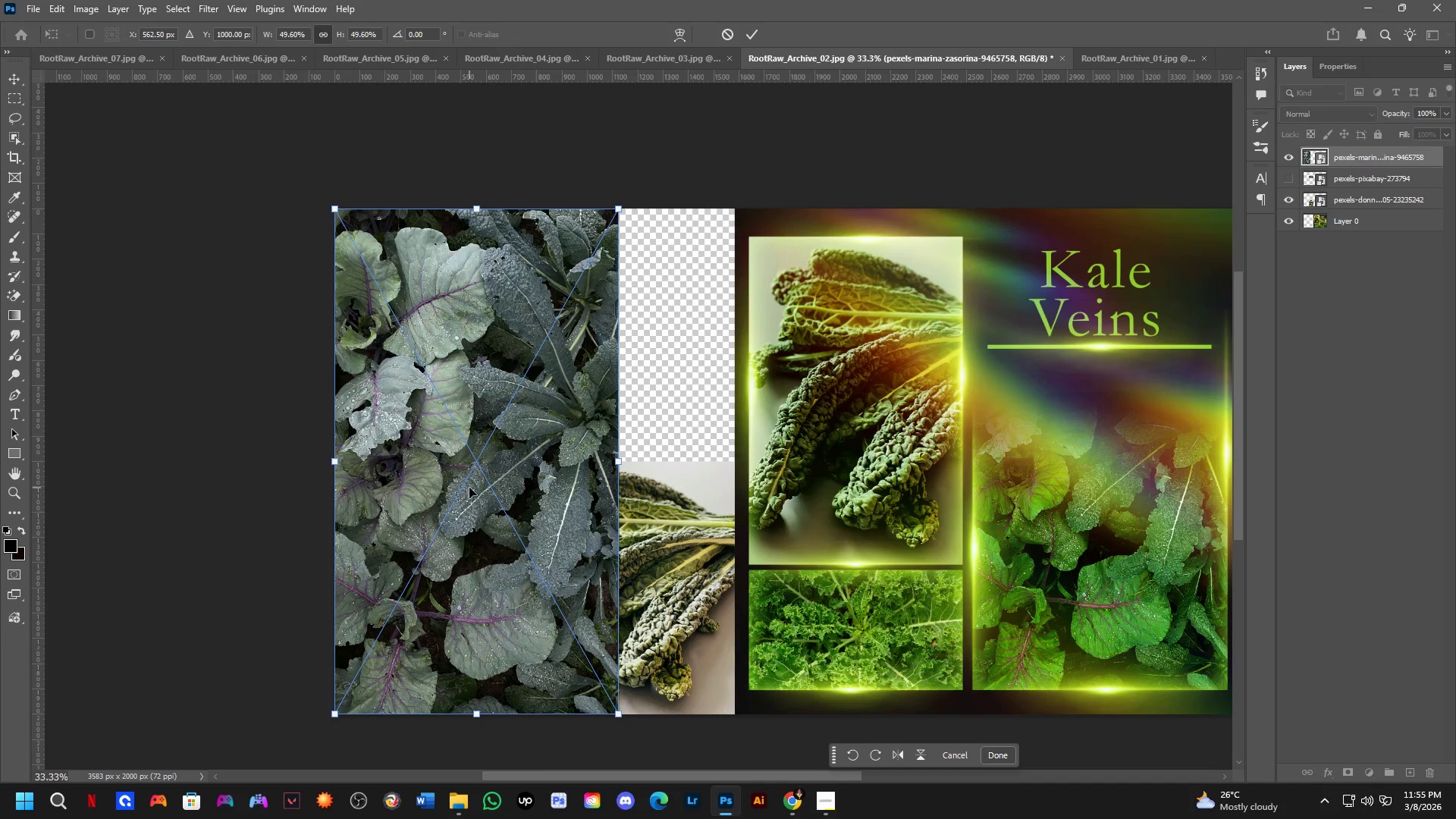 
left_click_drag(start_coordinate=[471, 488], to_coordinate=[587, 494])
 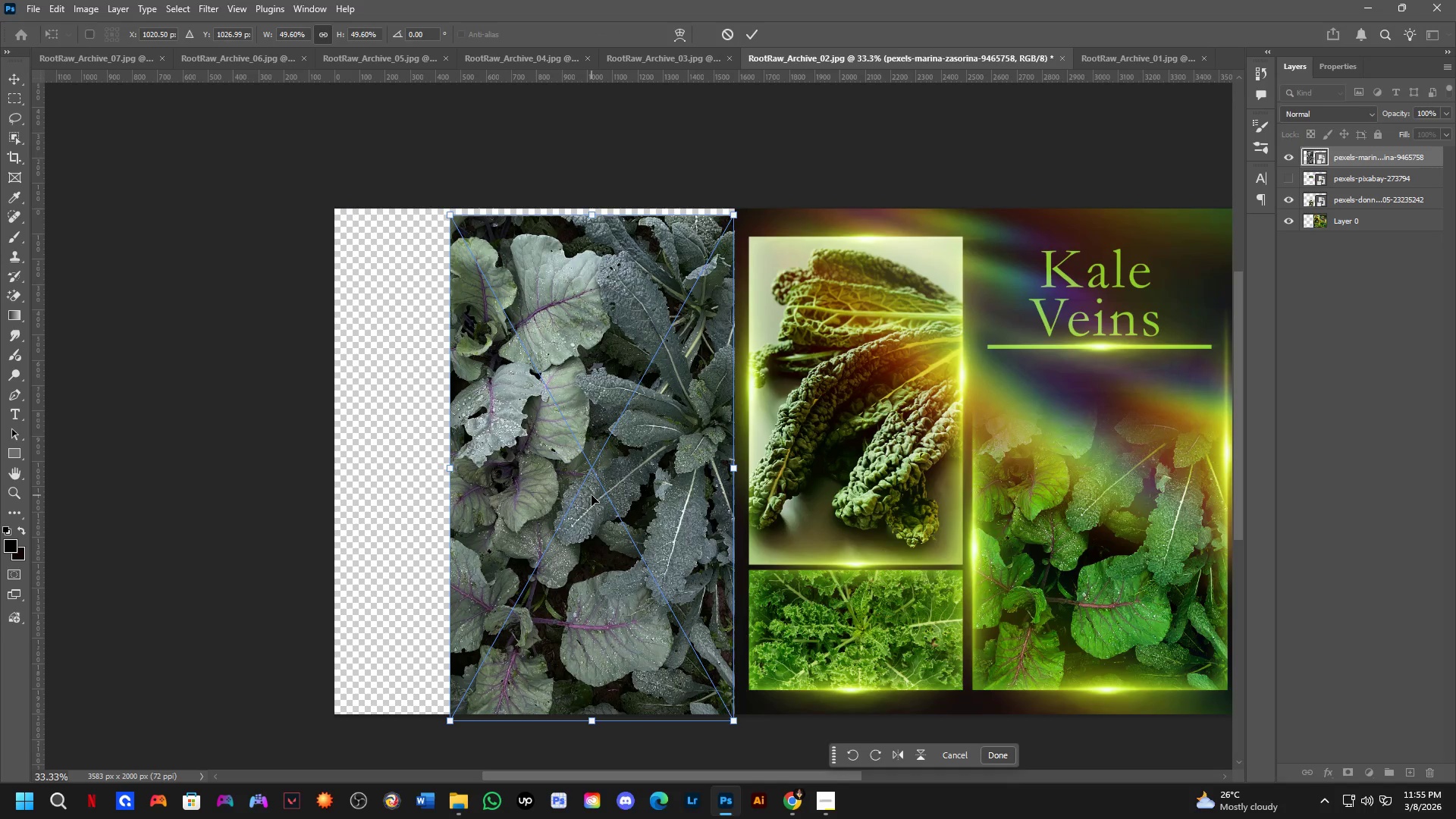 
left_click_drag(start_coordinate=[592, 495], to_coordinate=[589, 488])
 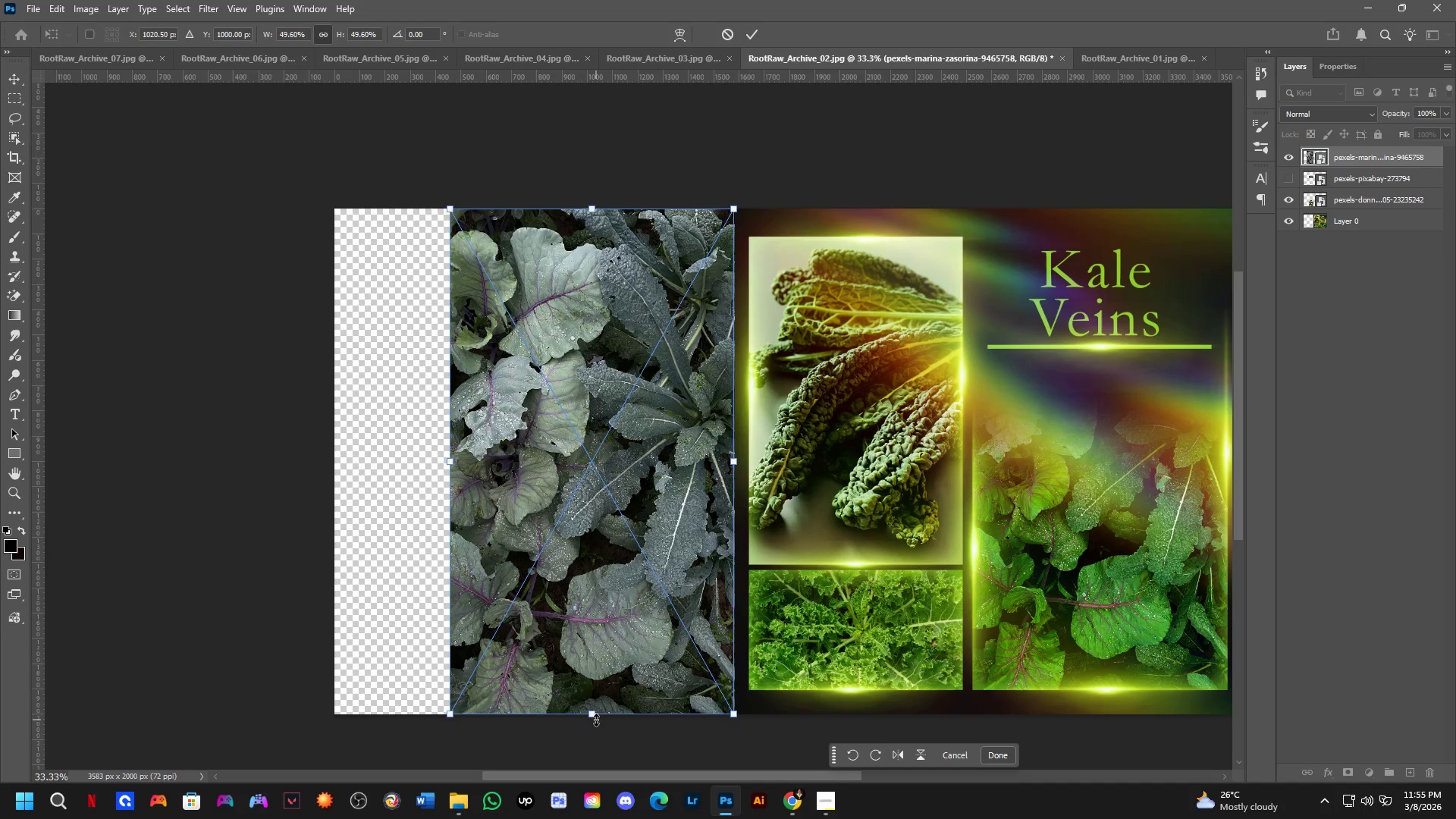 
left_click_drag(start_coordinate=[597, 720], to_coordinate=[610, 467])
 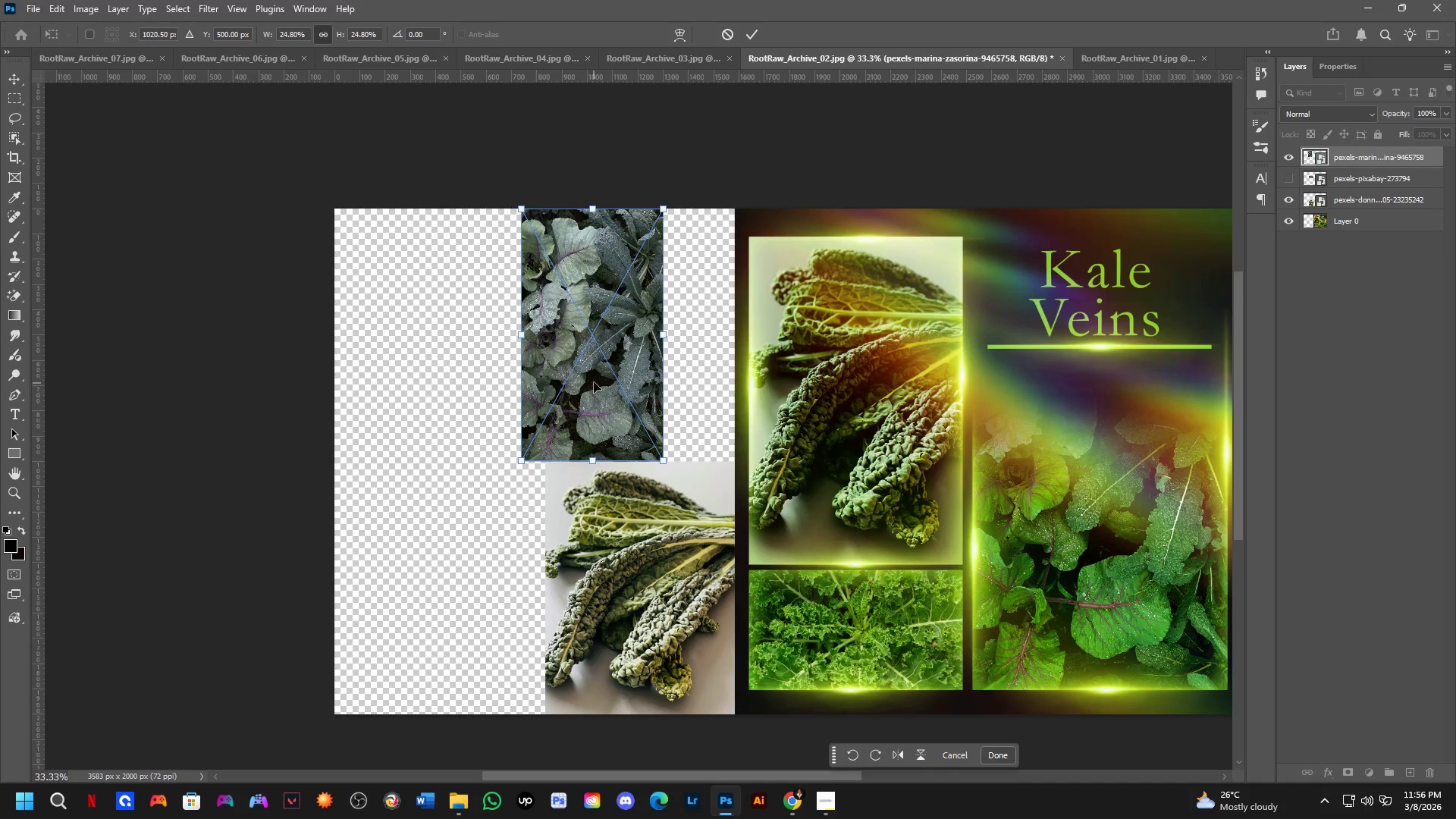 
hold_key(key=ShiftLeft, duration=1.5)
left_click_drag(start_coordinate=[594, 382], to_coordinate=[661, 391])
 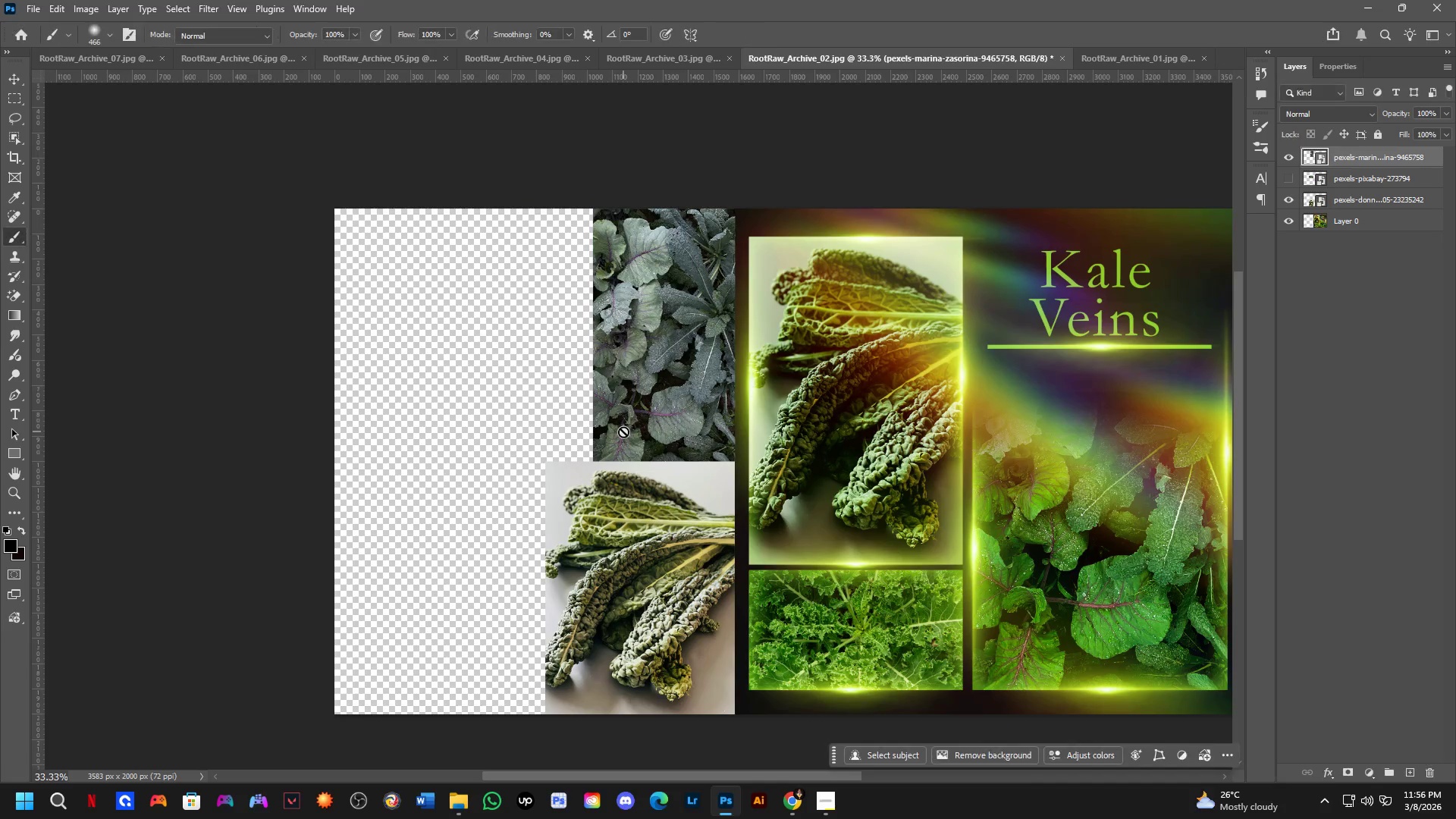 
hold_key(key=ShiftLeft, duration=0.7)
 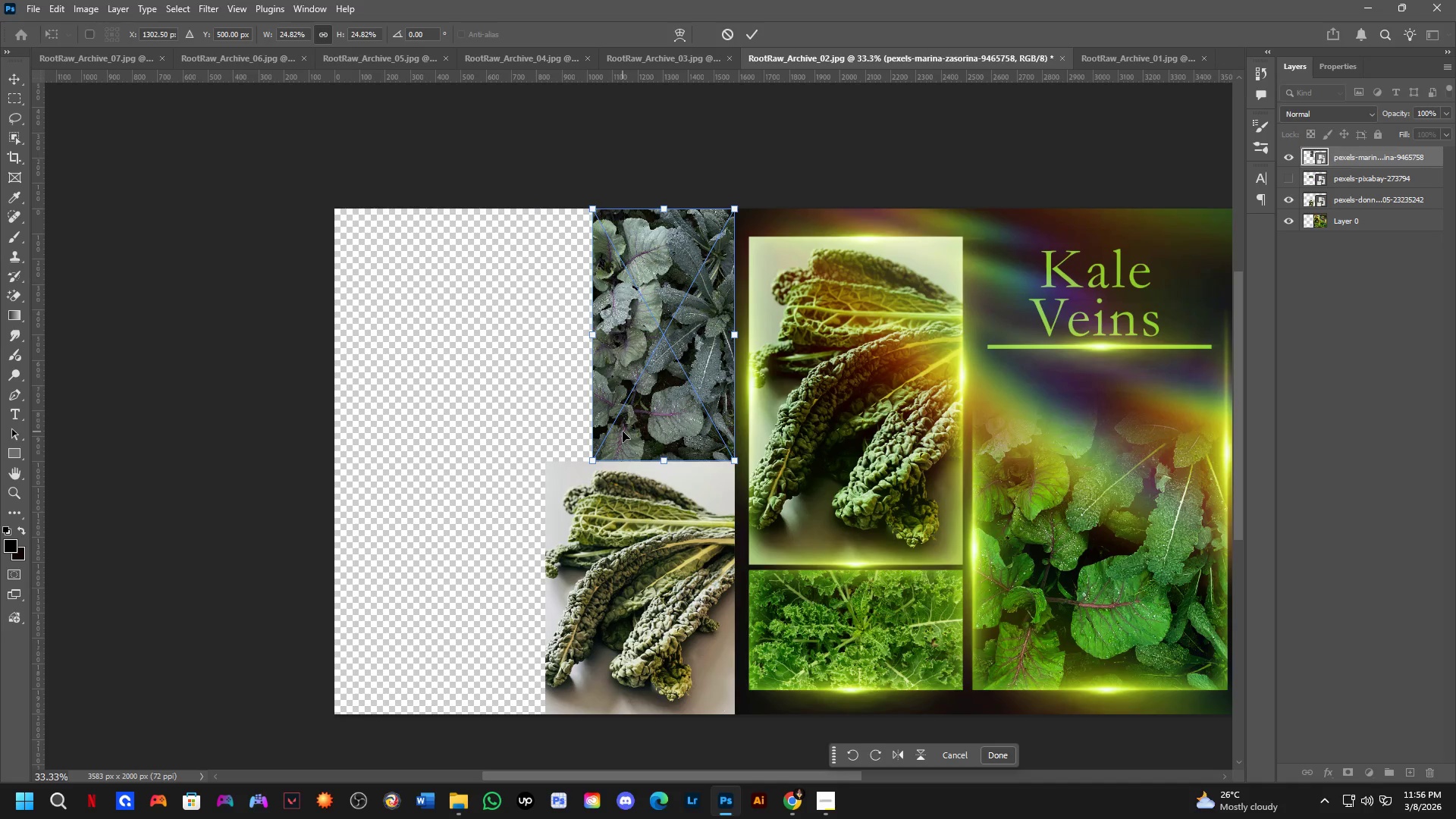 
key(NumpadEnter)
 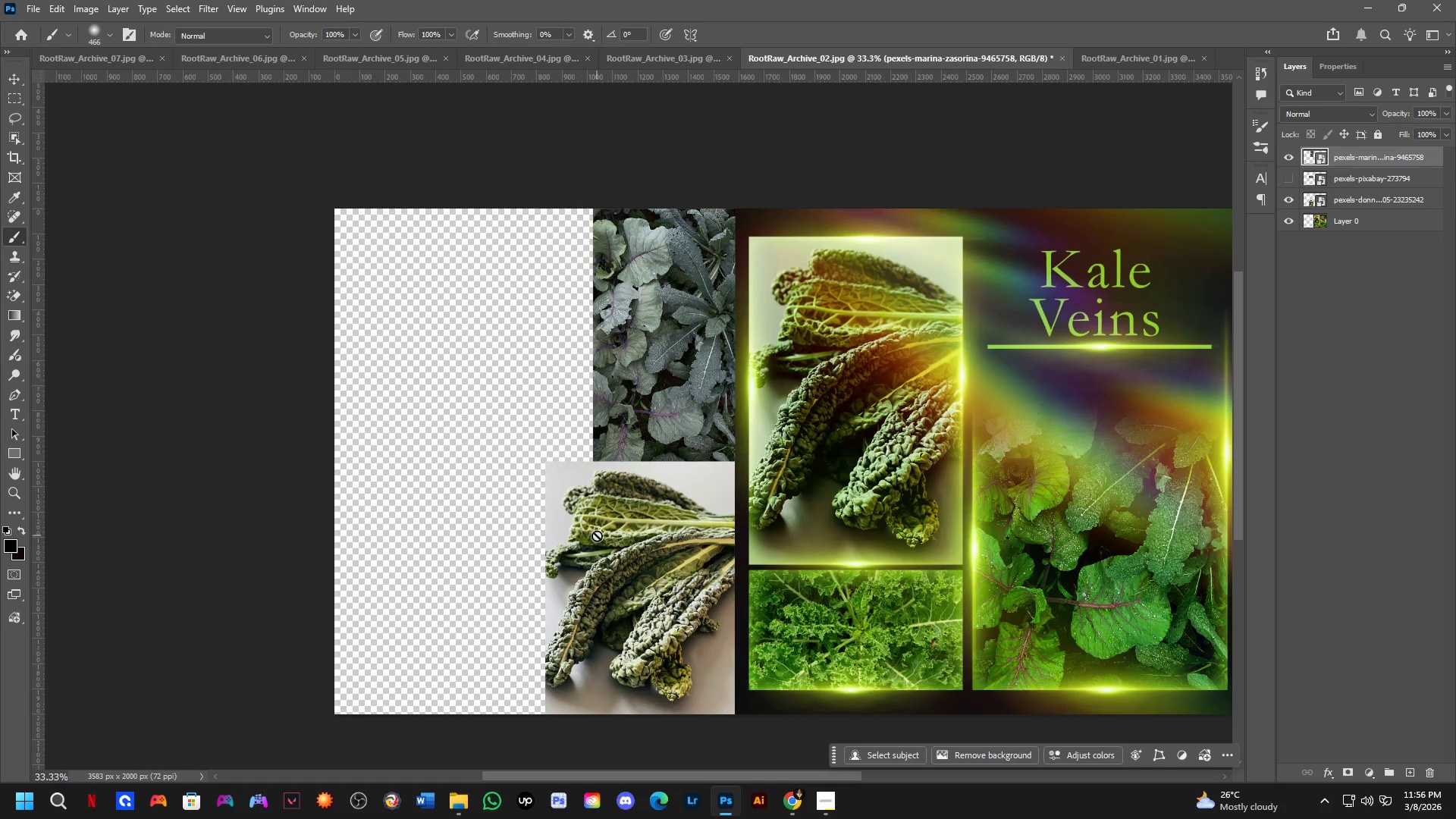 
hold_key(key=ControlLeft, duration=0.33)
left_click([597, 535])
 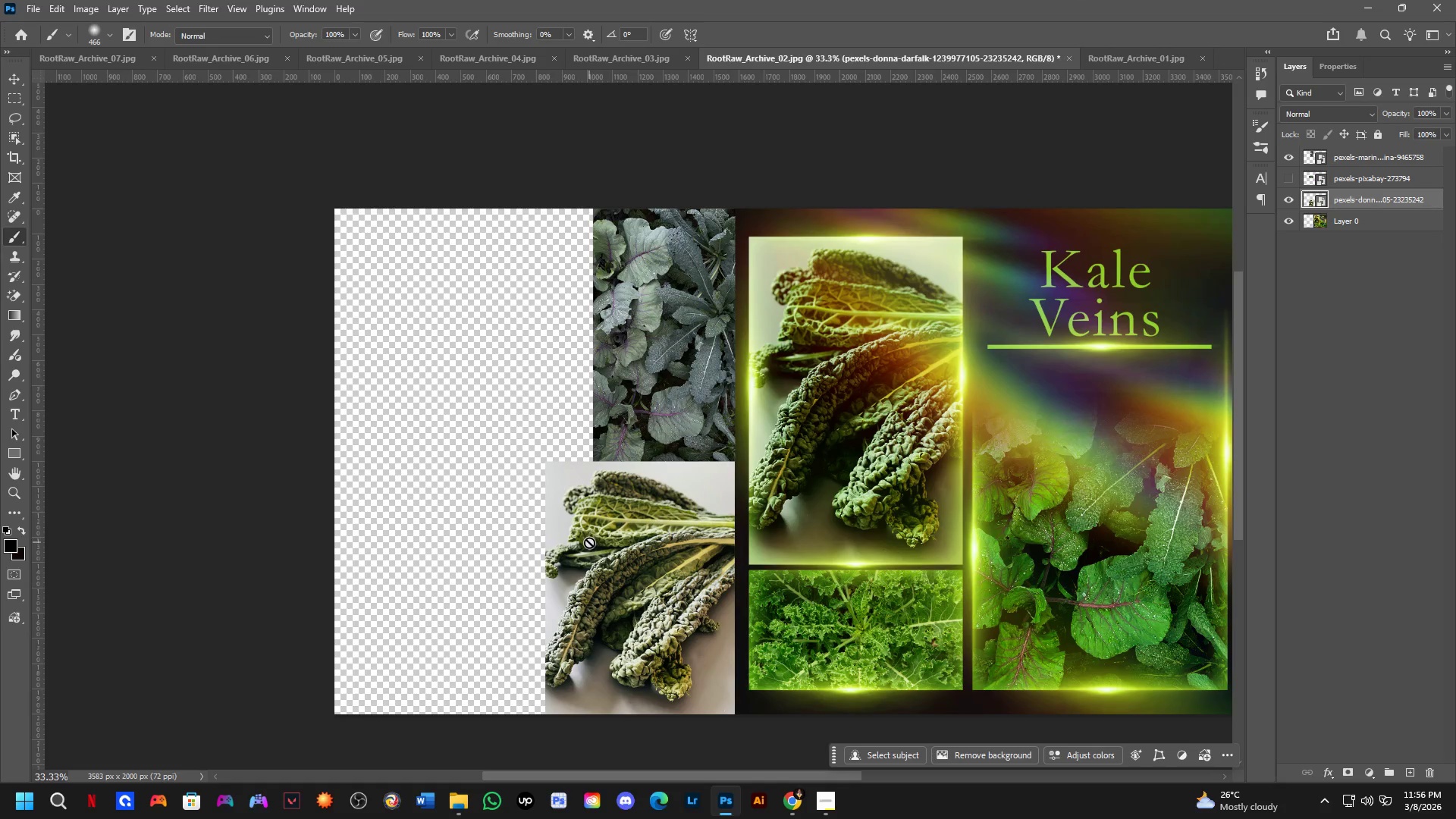 
key(Control+T)
 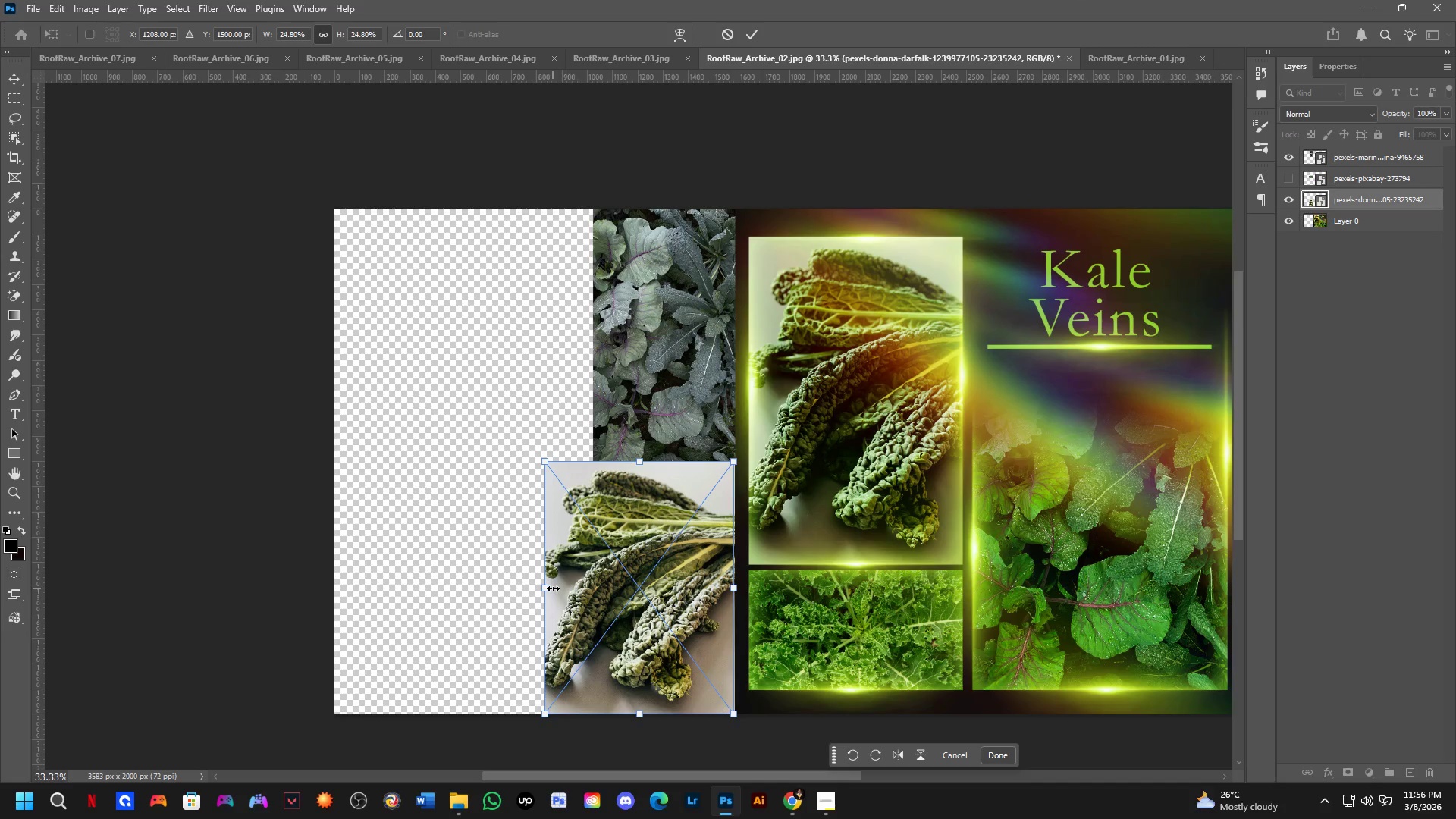 
key(NumpadEnter)
 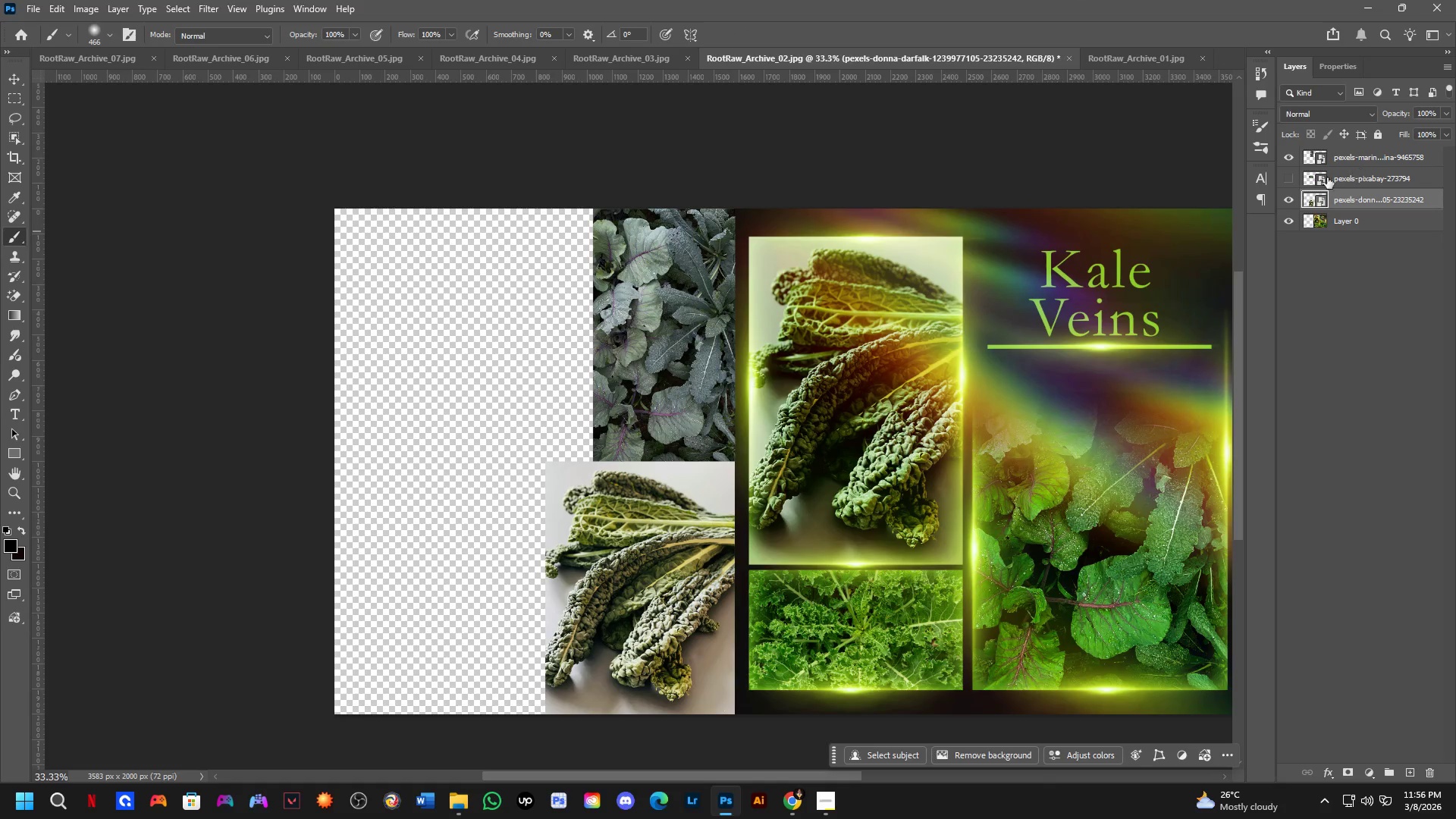 
left_click([1282, 179])
 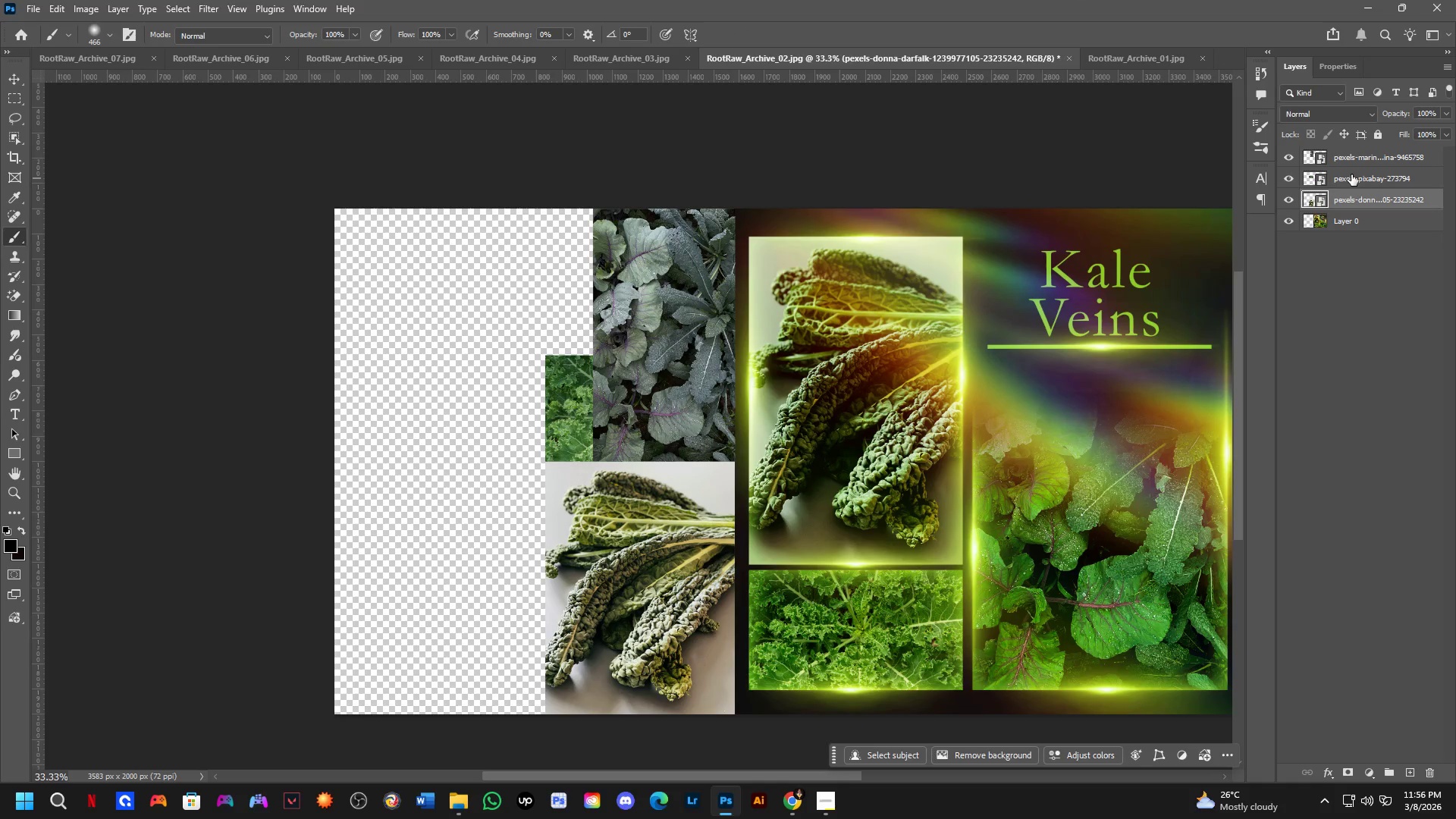 
left_click_drag(start_coordinate=[1351, 174], to_coordinate=[1352, 149])
 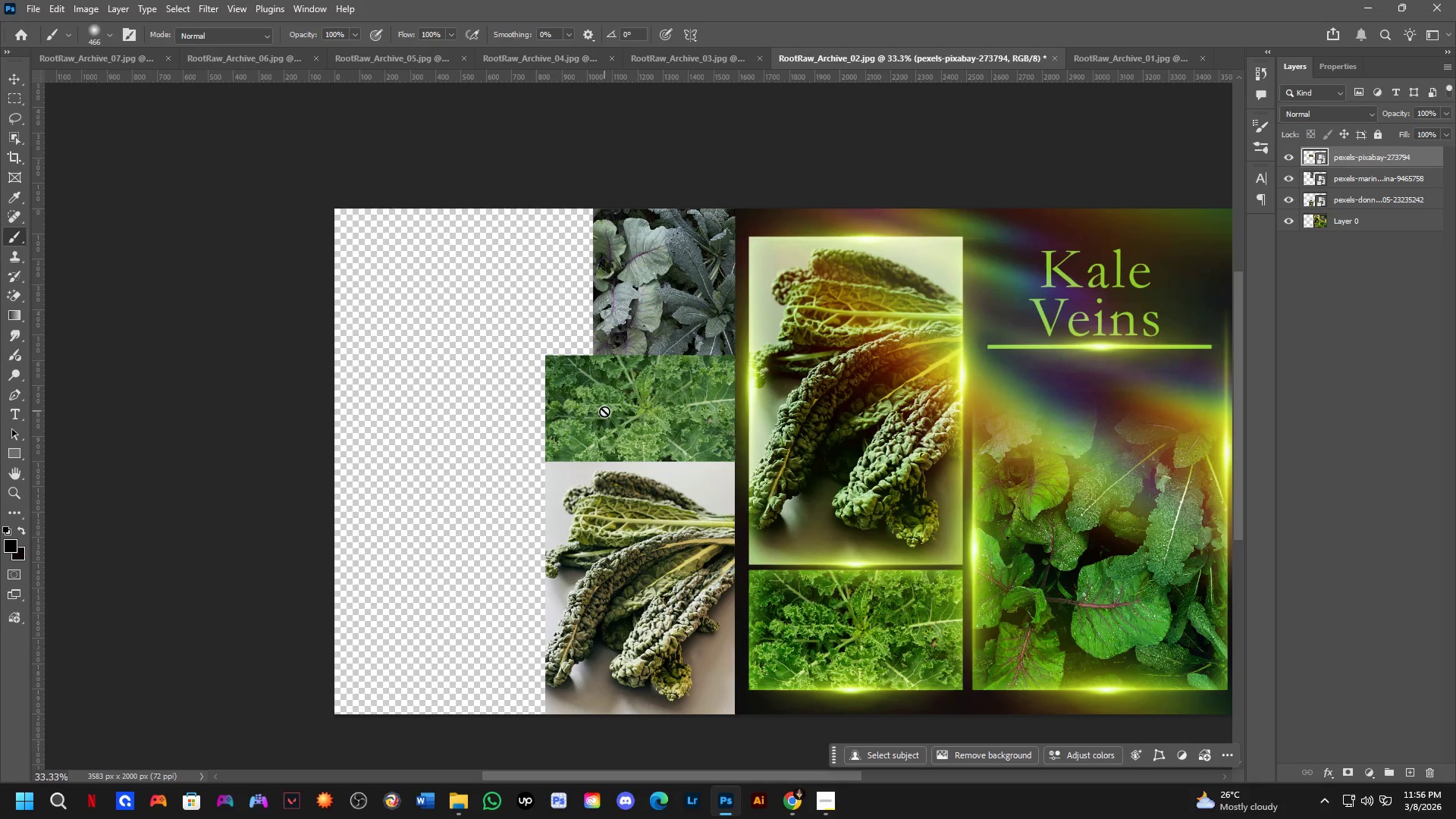 
hold_key(key=ControlLeft, duration=0.47)
left_click_drag(start_coordinate=[663, 406], to_coordinate=[544, 406])
 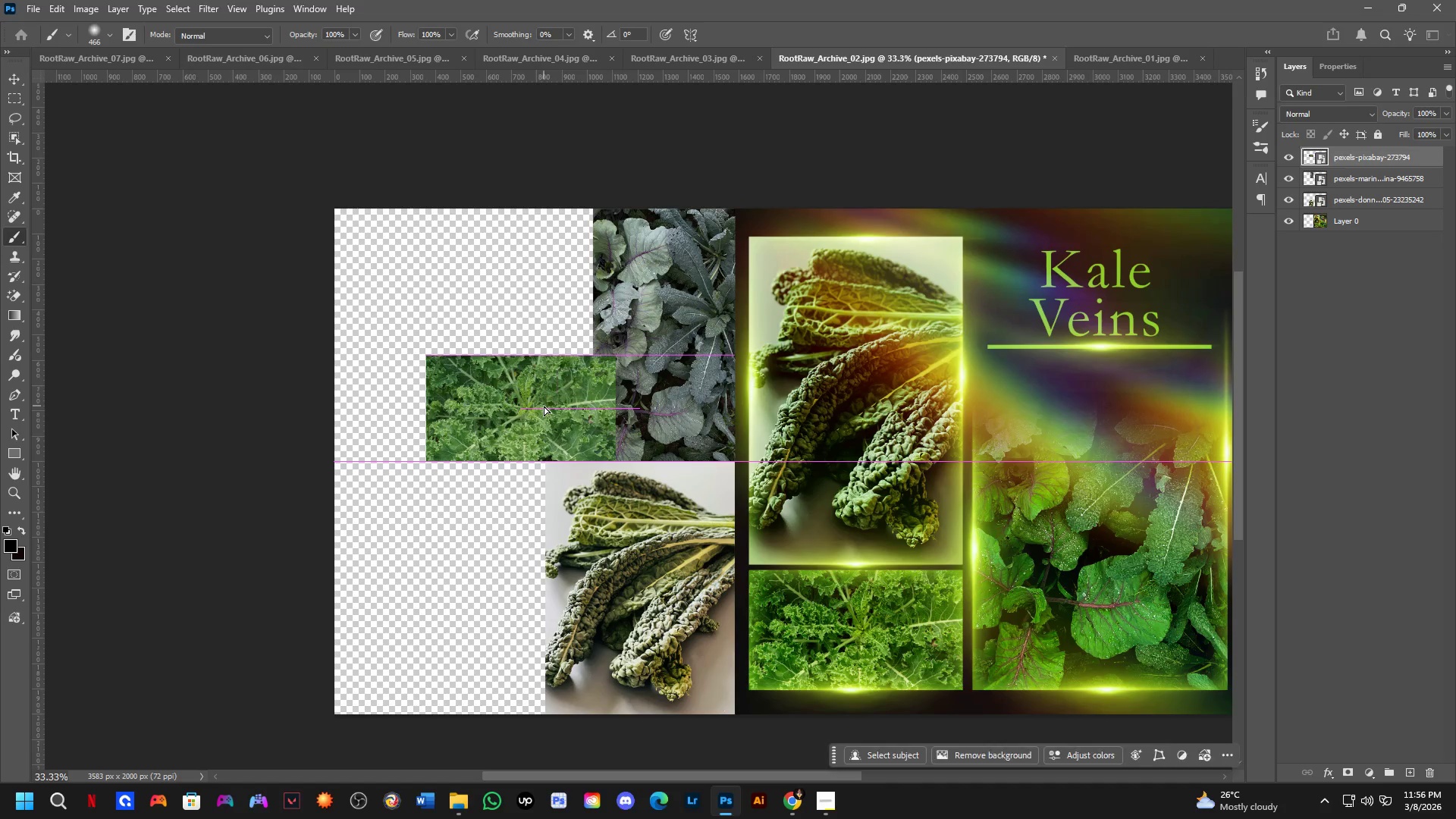 
key(Control+T)
 